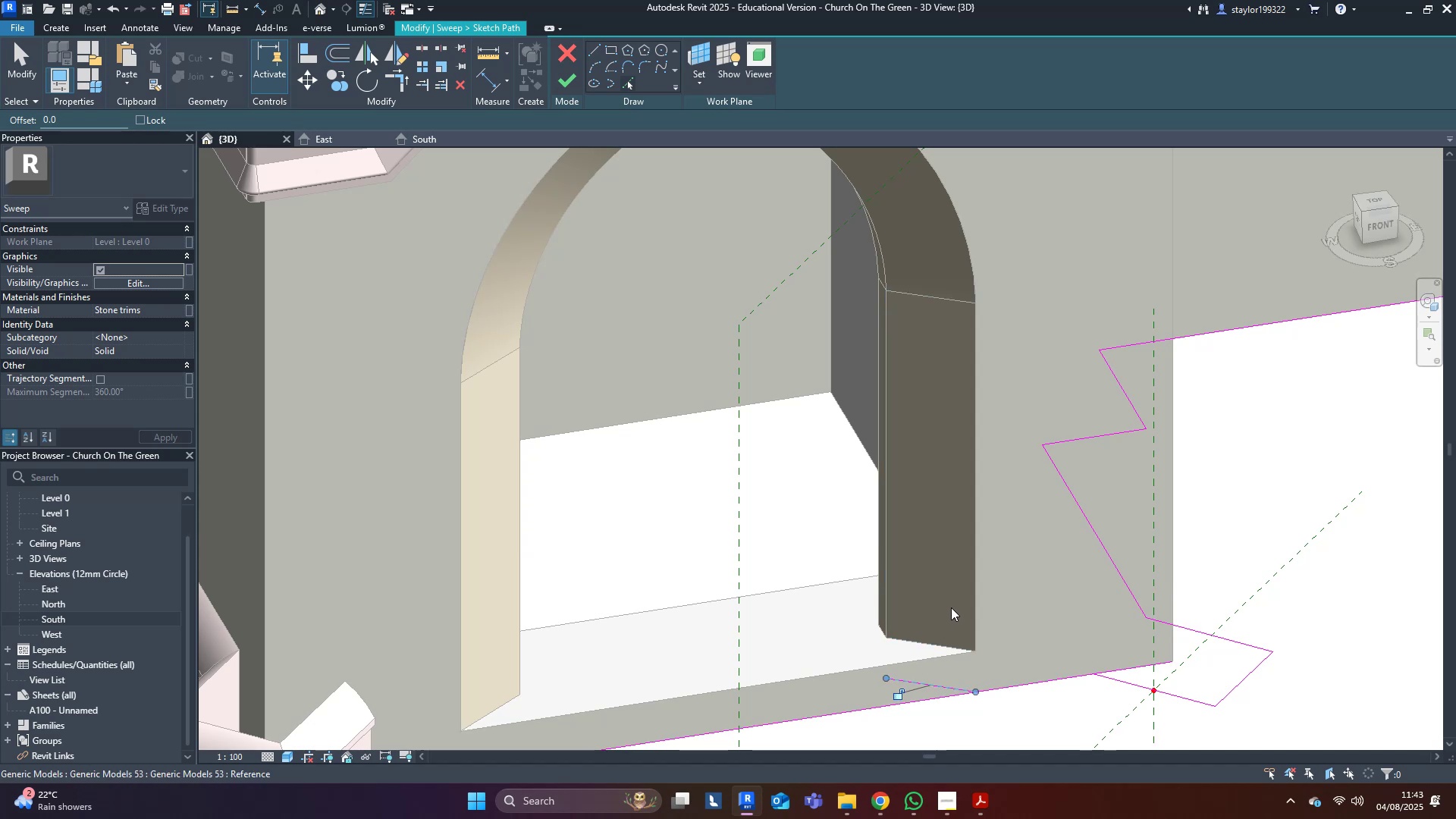 
key(R)
 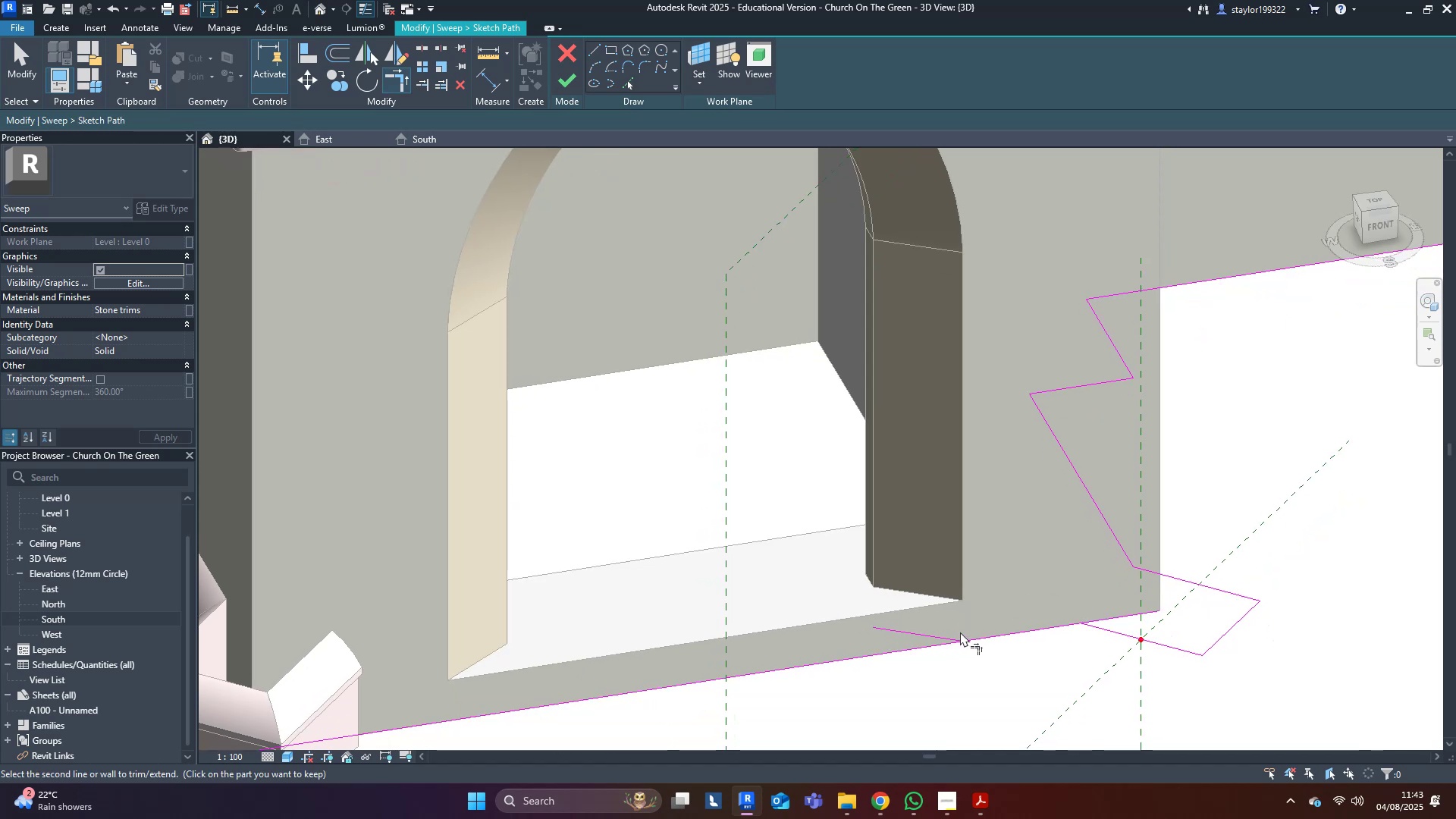 
double_click([1036, 632])
 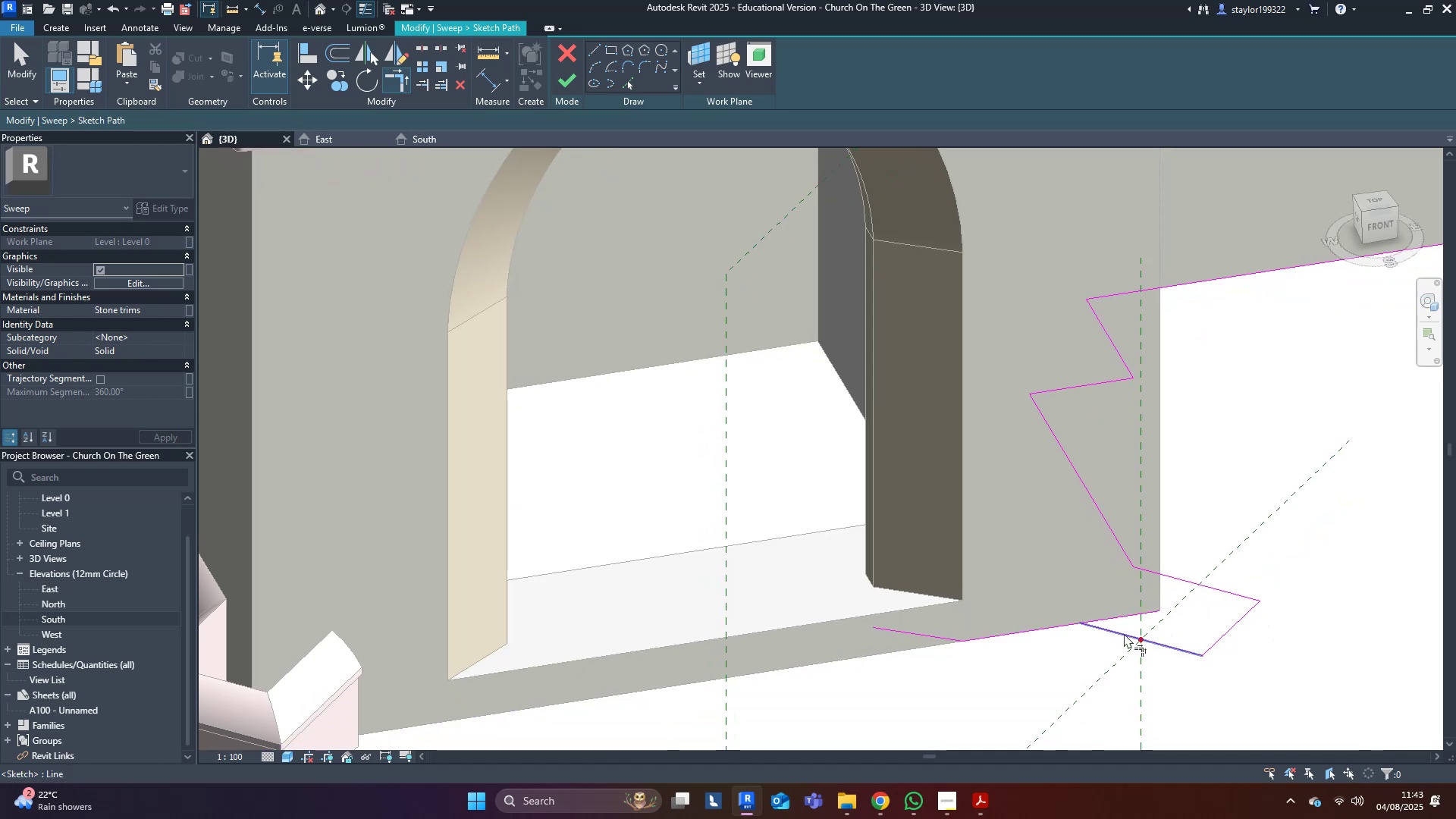 
triple_click([1125, 634])
 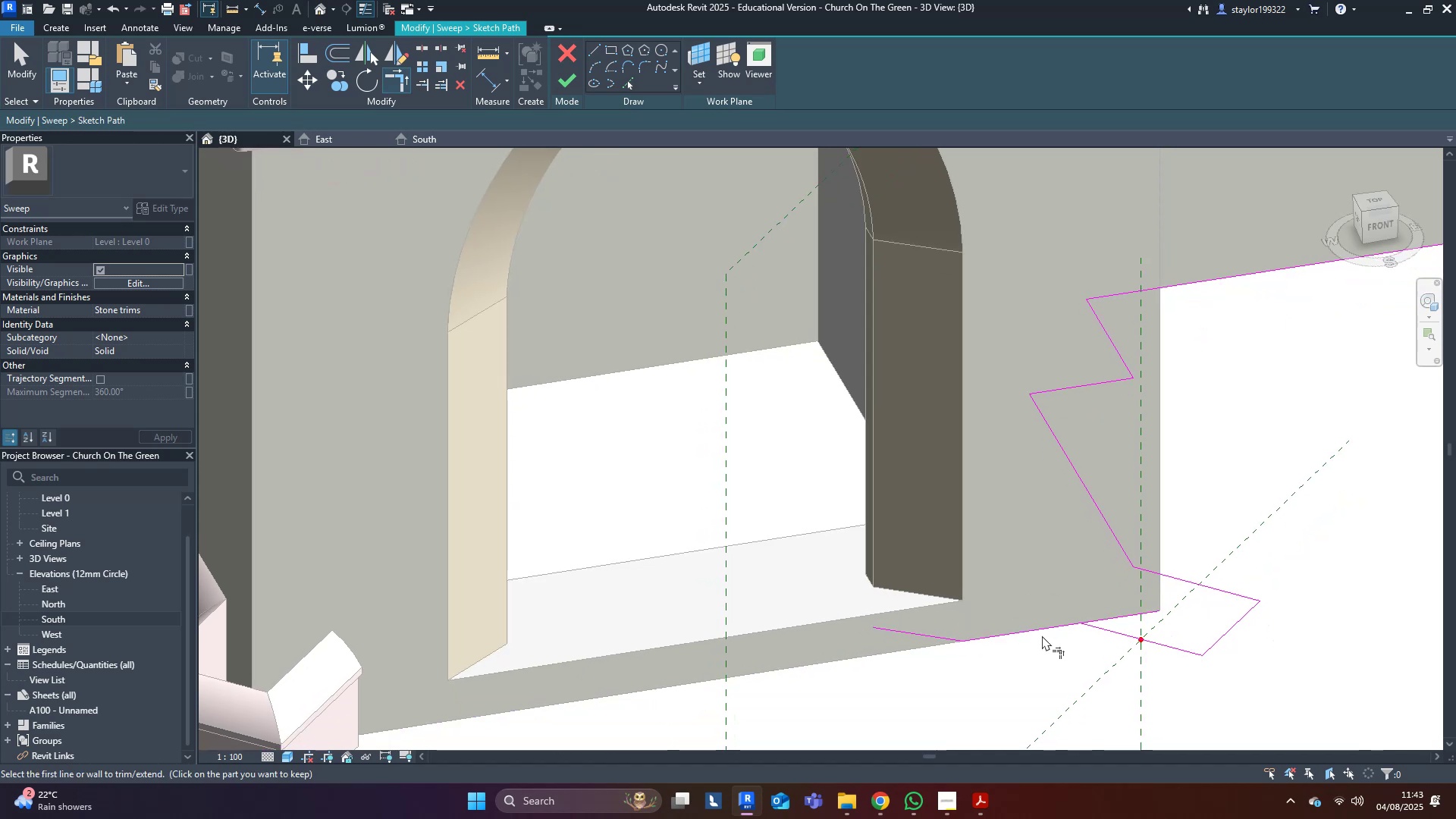 
triple_click([1042, 632])
 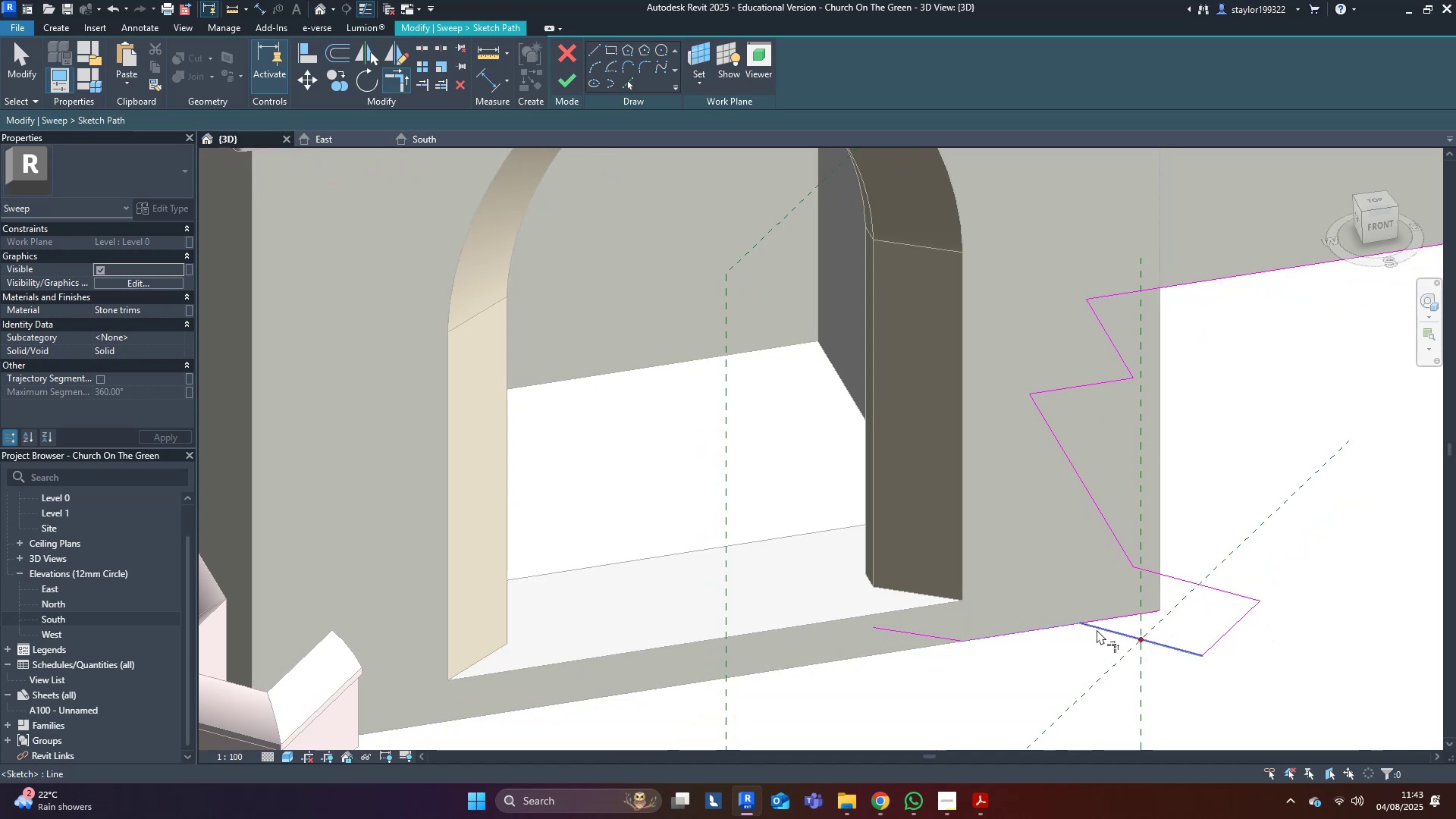 
triple_click([1097, 629])
 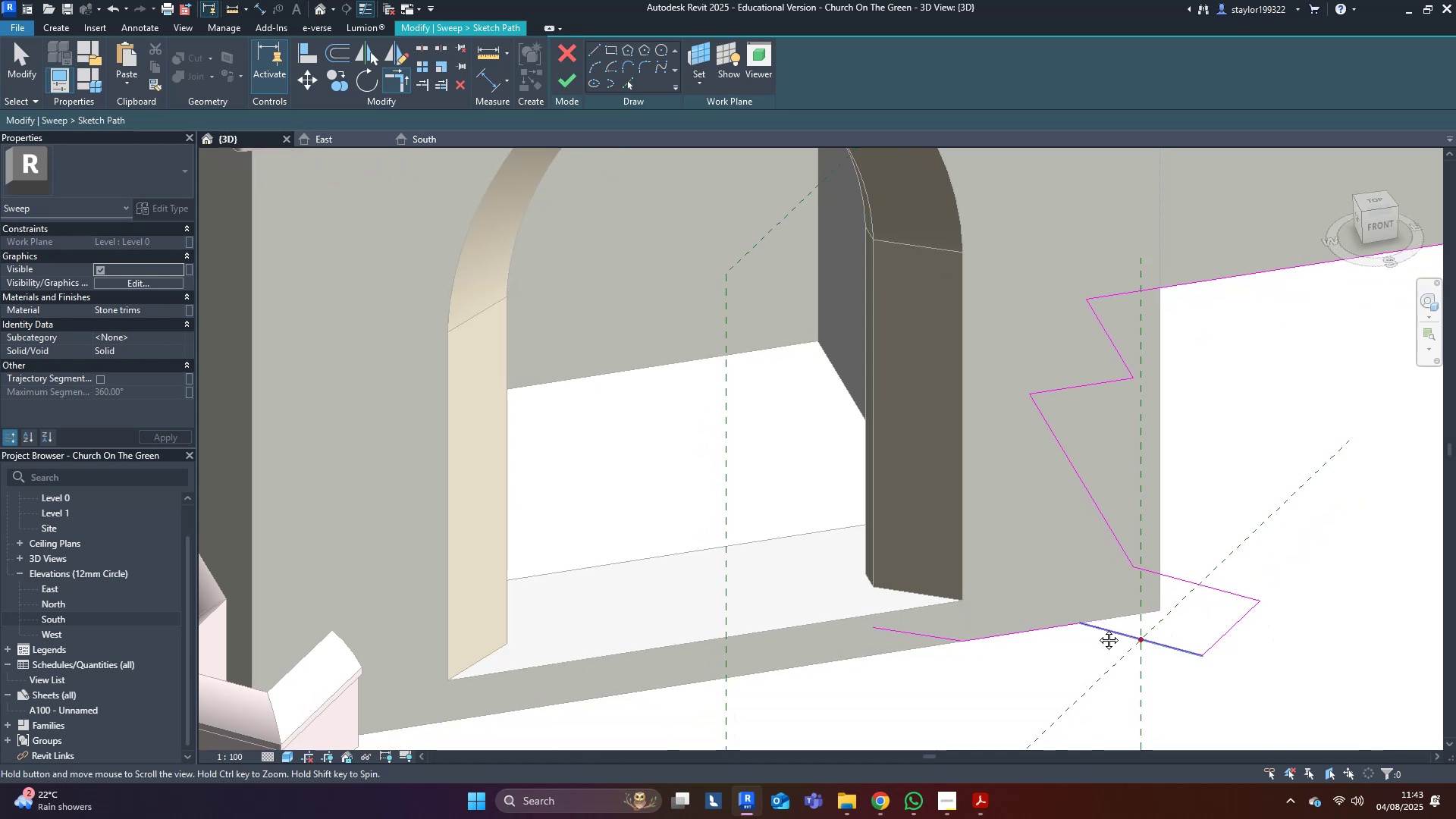 
type(md)
 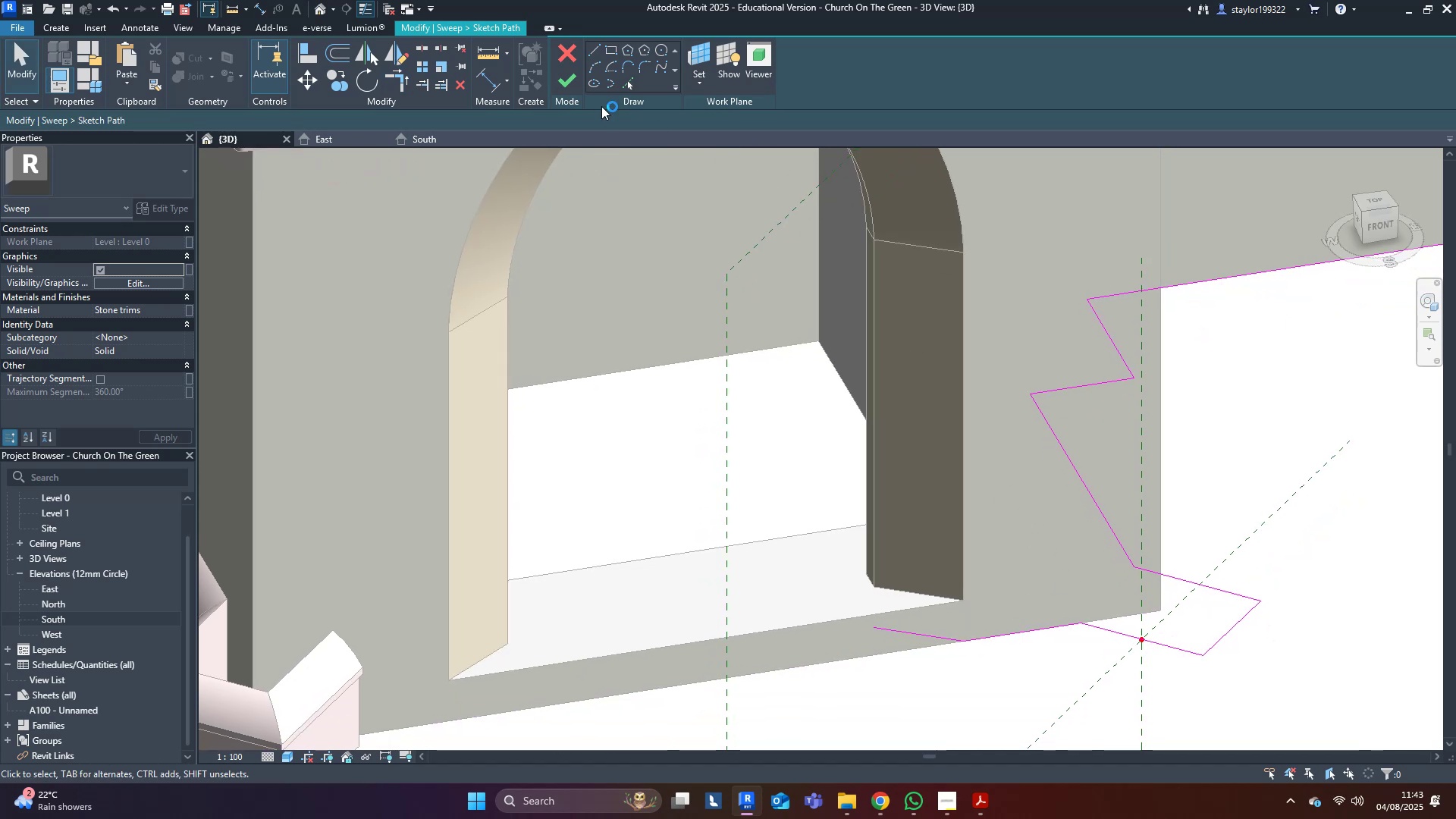 
left_click([561, 83])
 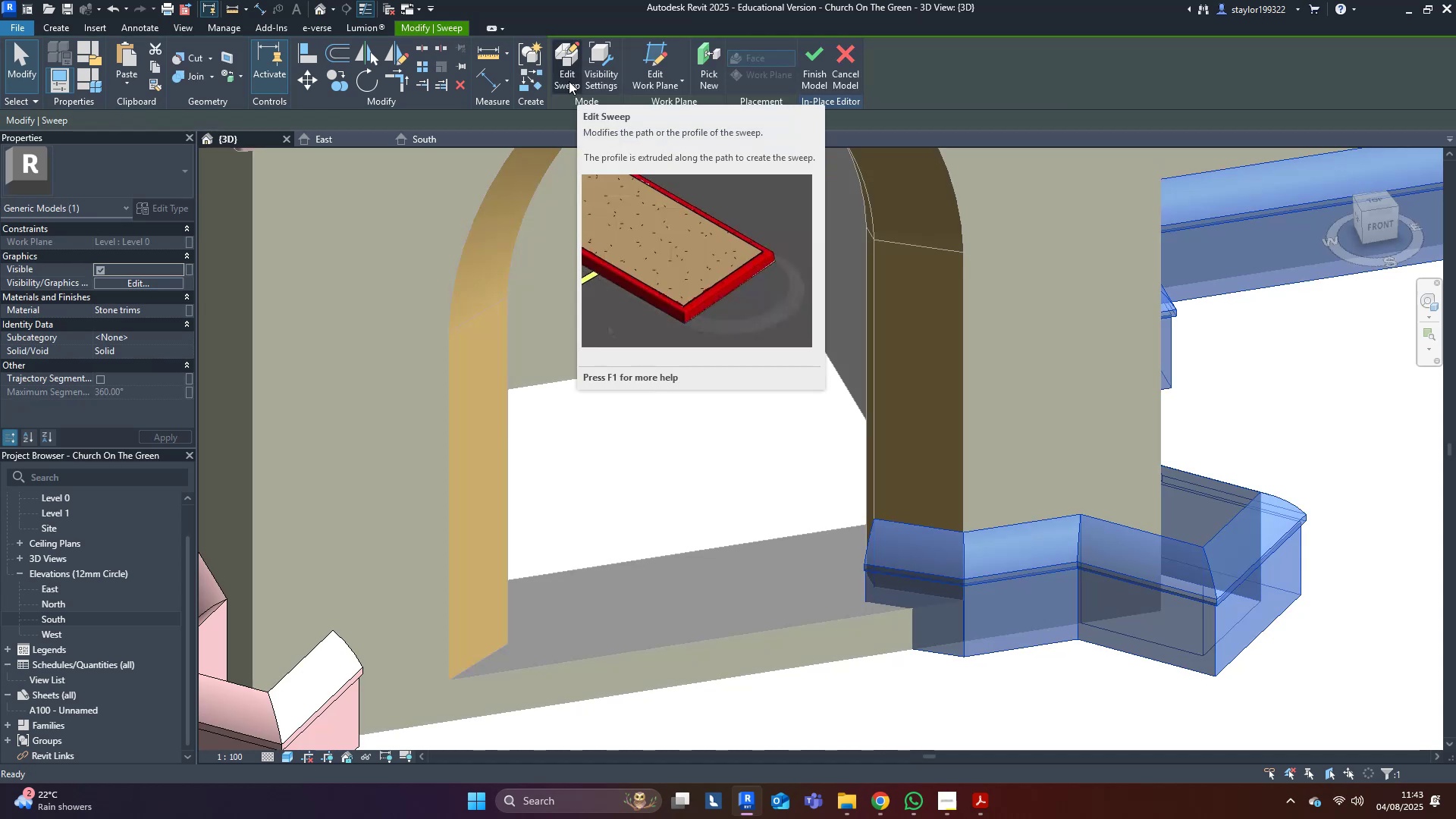 
wait(15.9)
 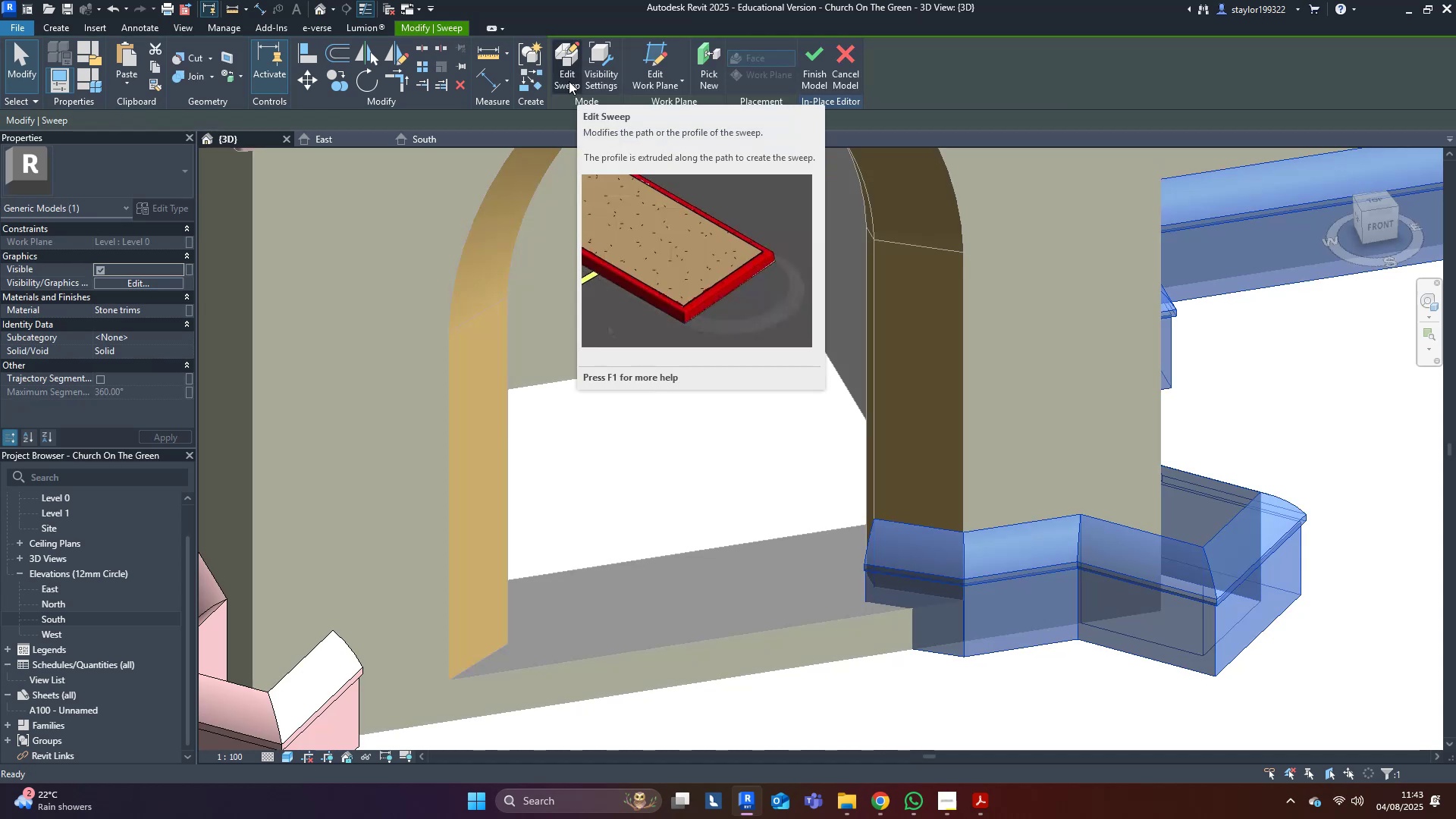 
scroll: coordinate [999, 612], scroll_direction: down, amount: 2.0
 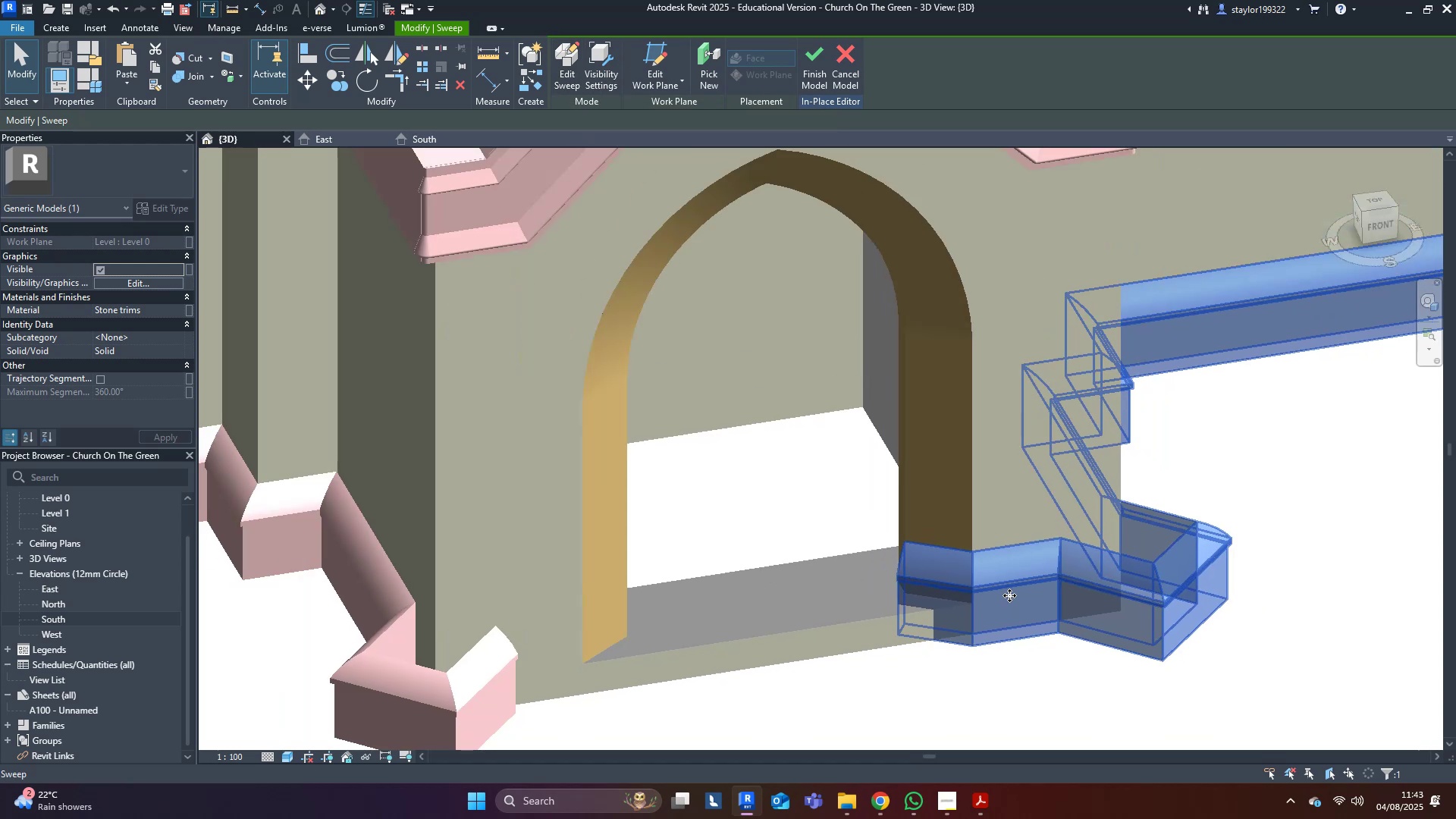 
key(Shift+ShiftLeft)
 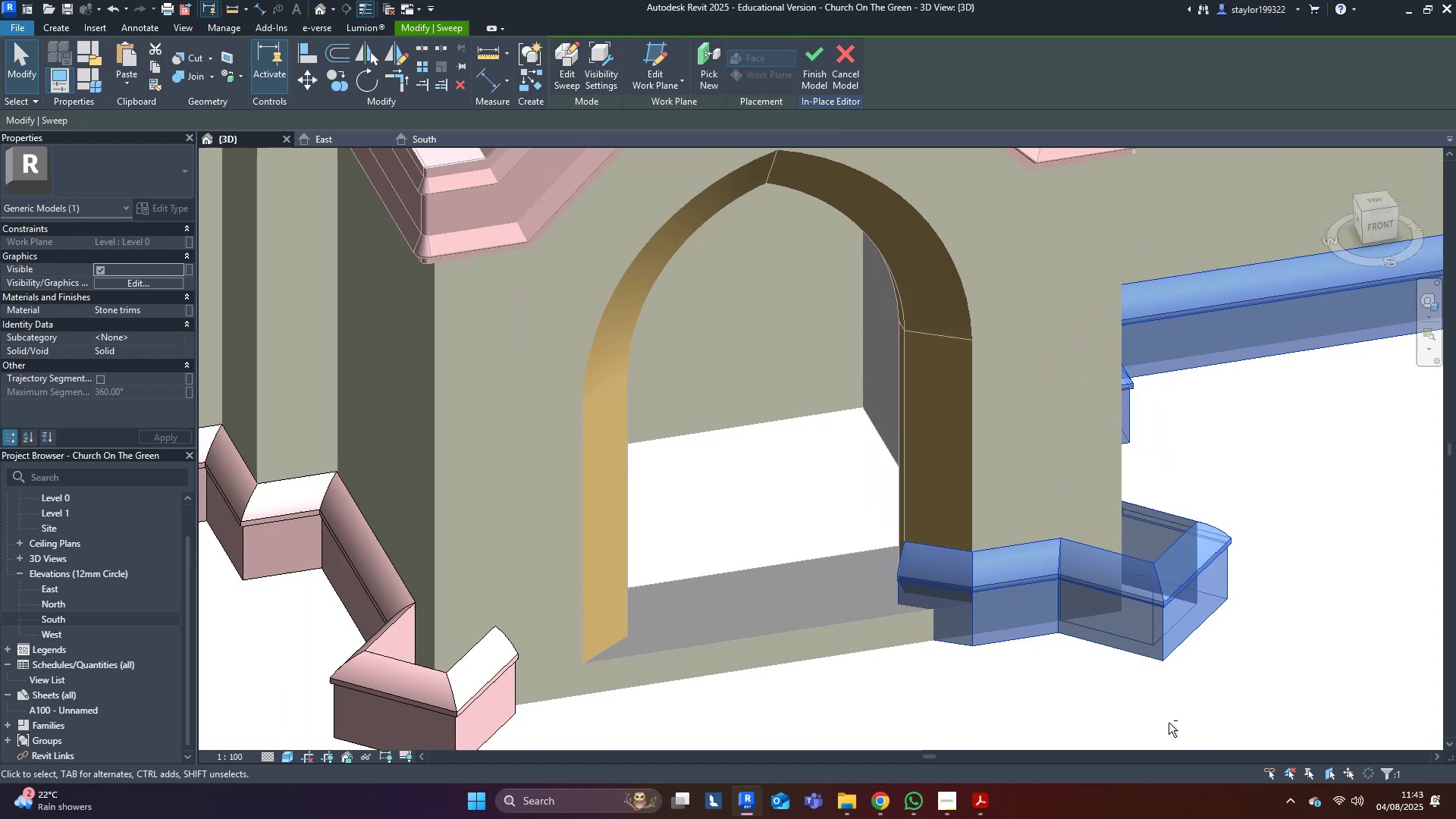 
left_click([1159, 725])
 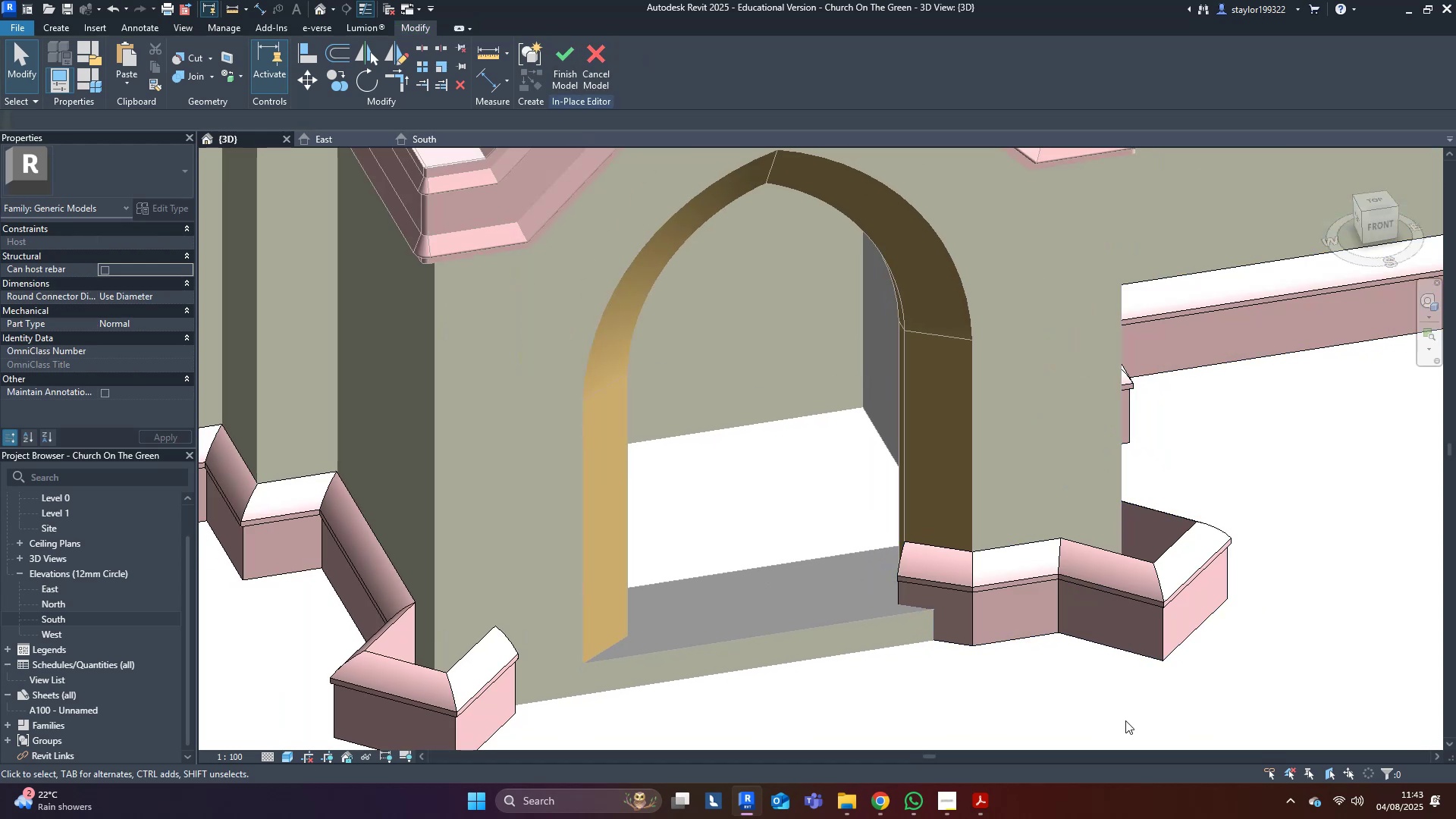 
scroll: coordinate [1065, 611], scroll_direction: down, amount: 2.0
 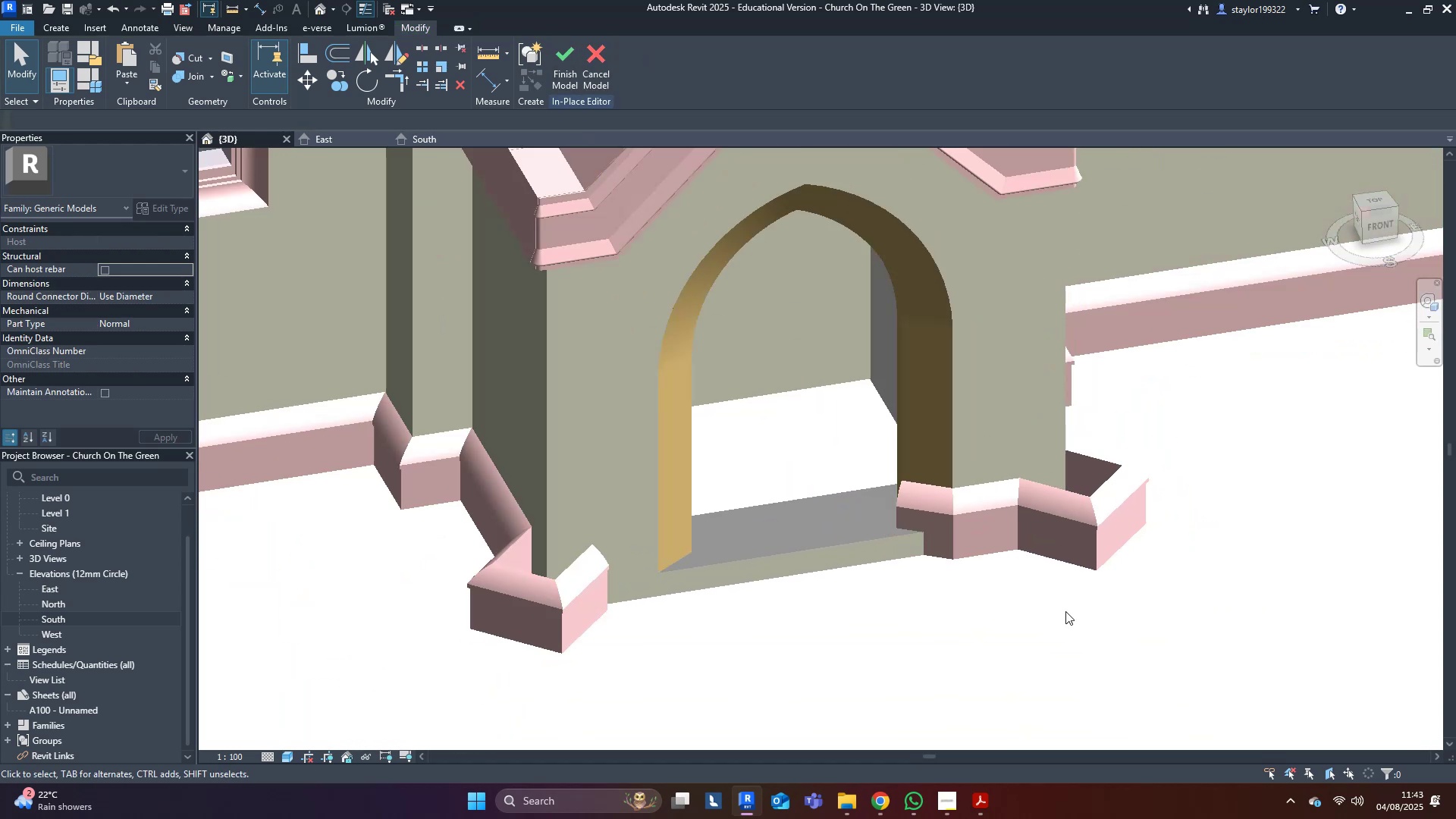 
hold_key(key=ShiftLeft, duration=1.09)
 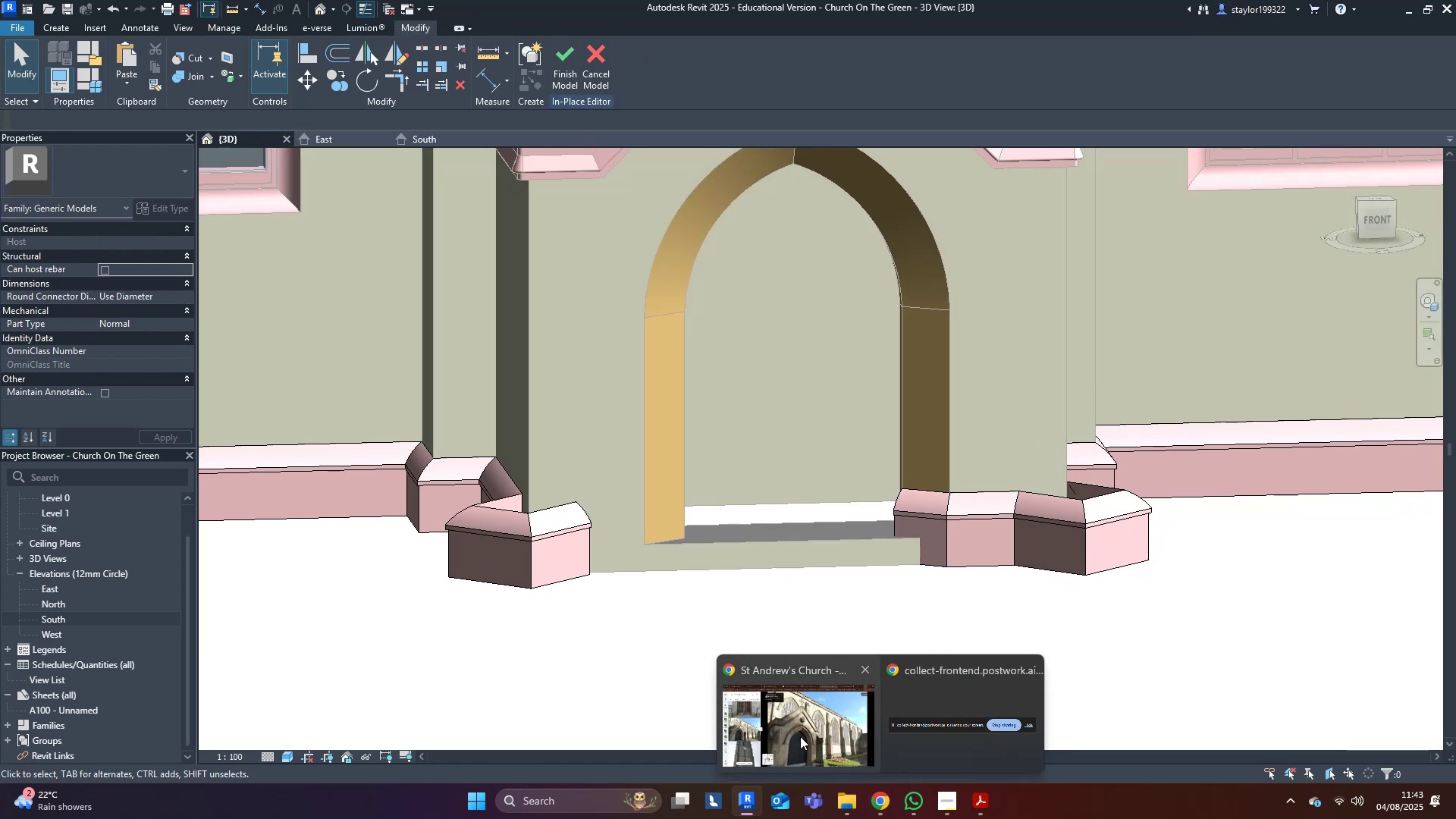 
left_click([800, 736])
 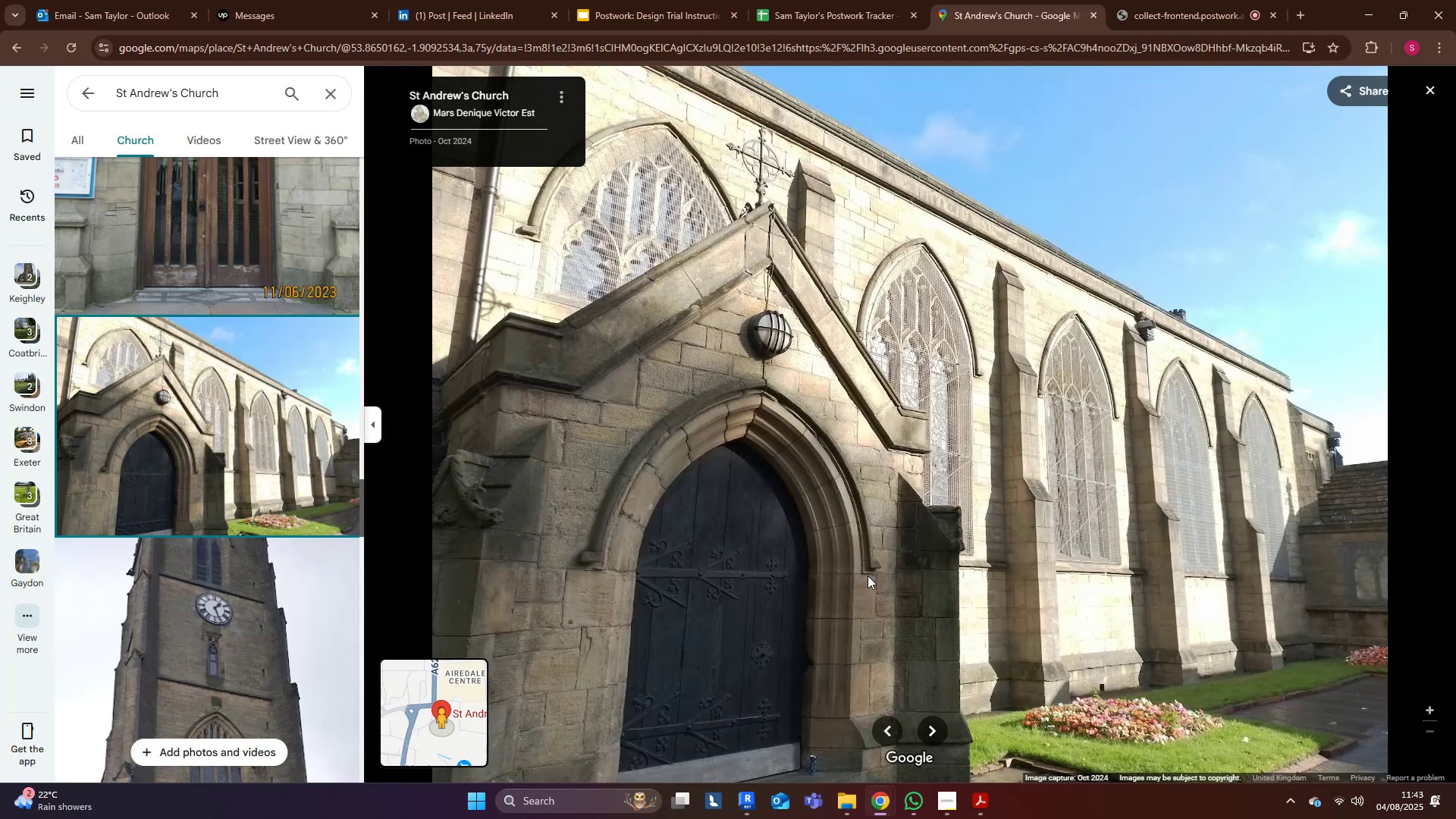 
scroll: coordinate [818, 629], scroll_direction: down, amount: 2.0
 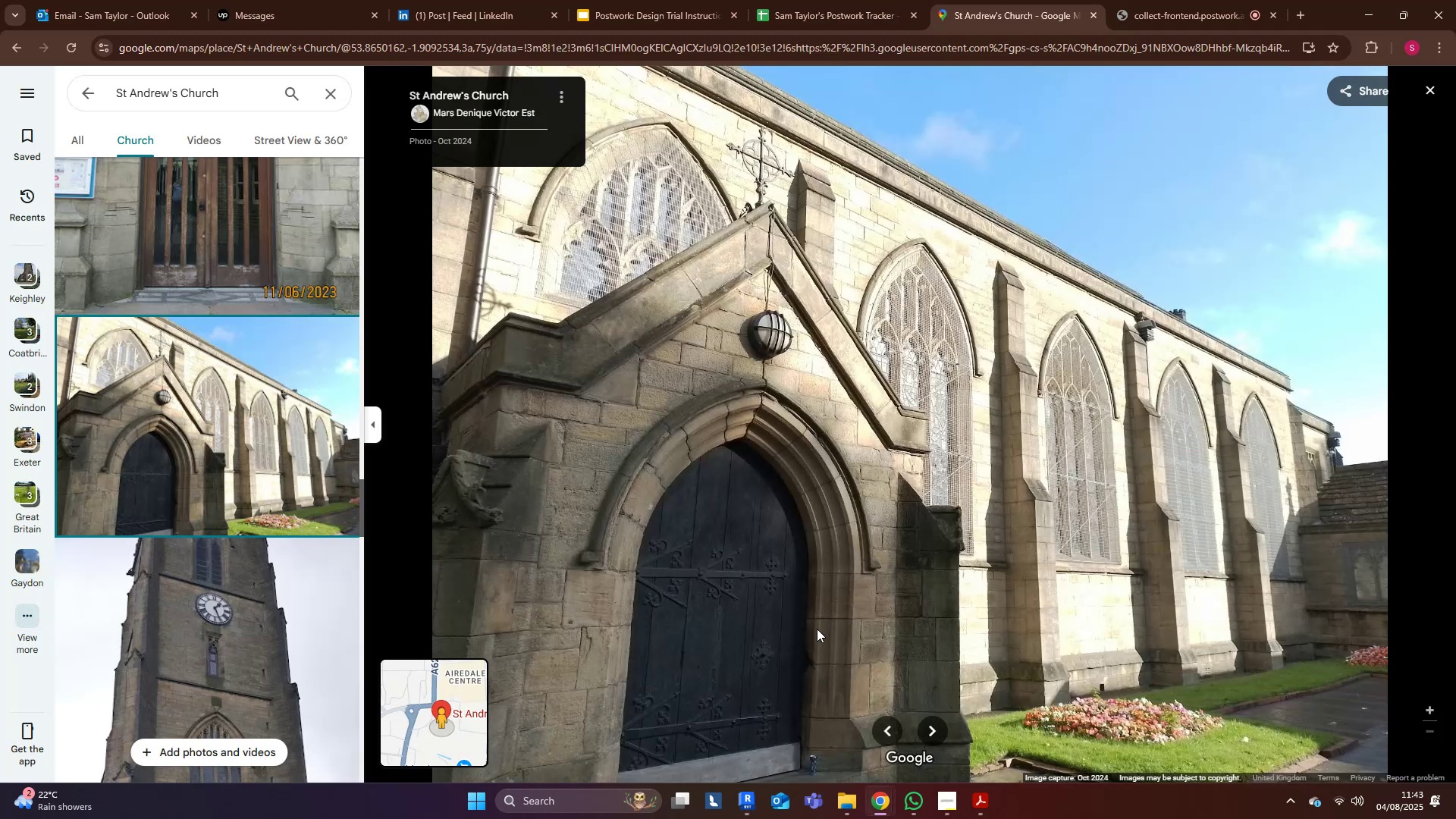 
left_click_drag(start_coordinate=[812, 651], to_coordinate=[849, 516])
 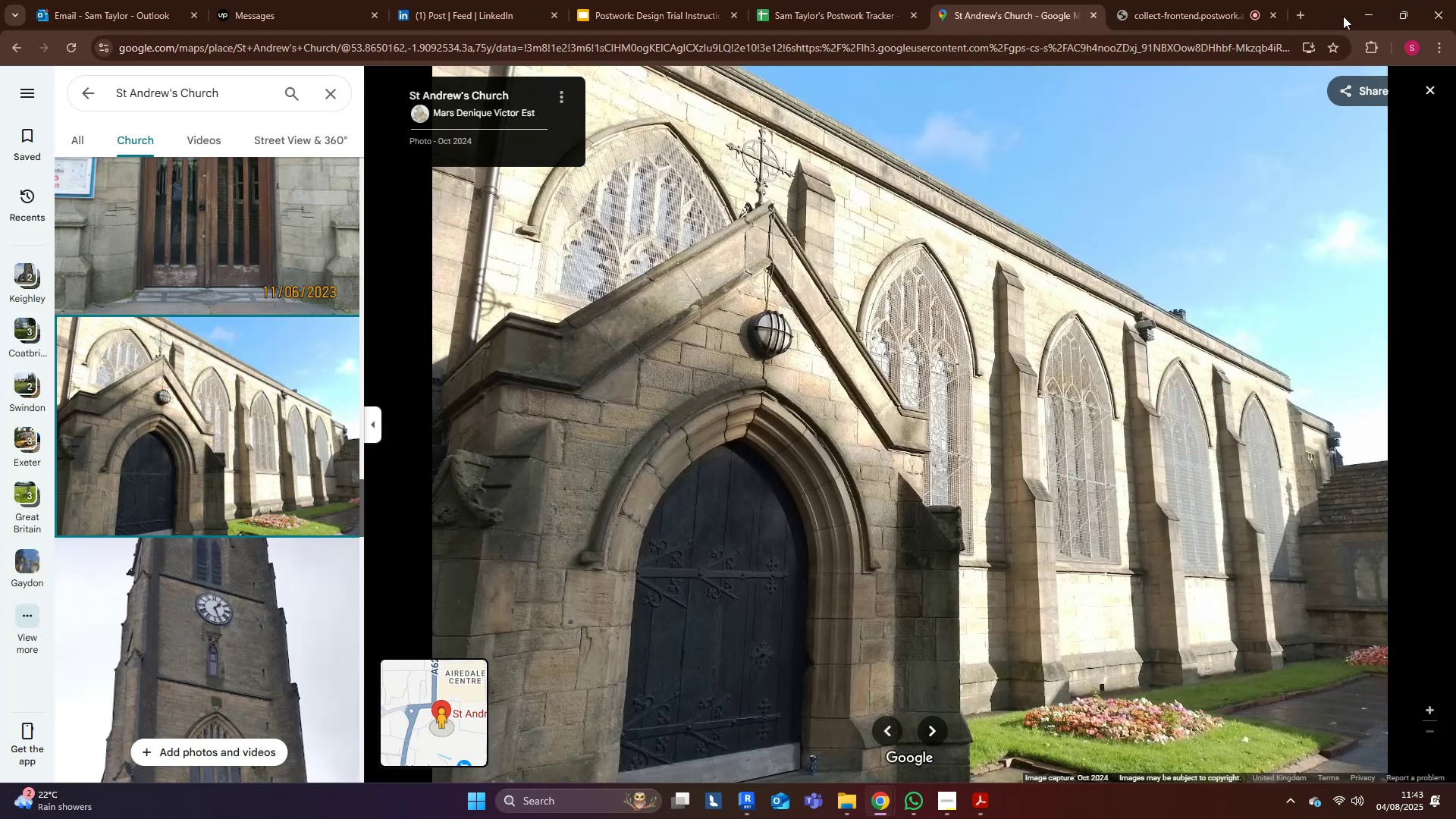 
left_click([1360, 11])
 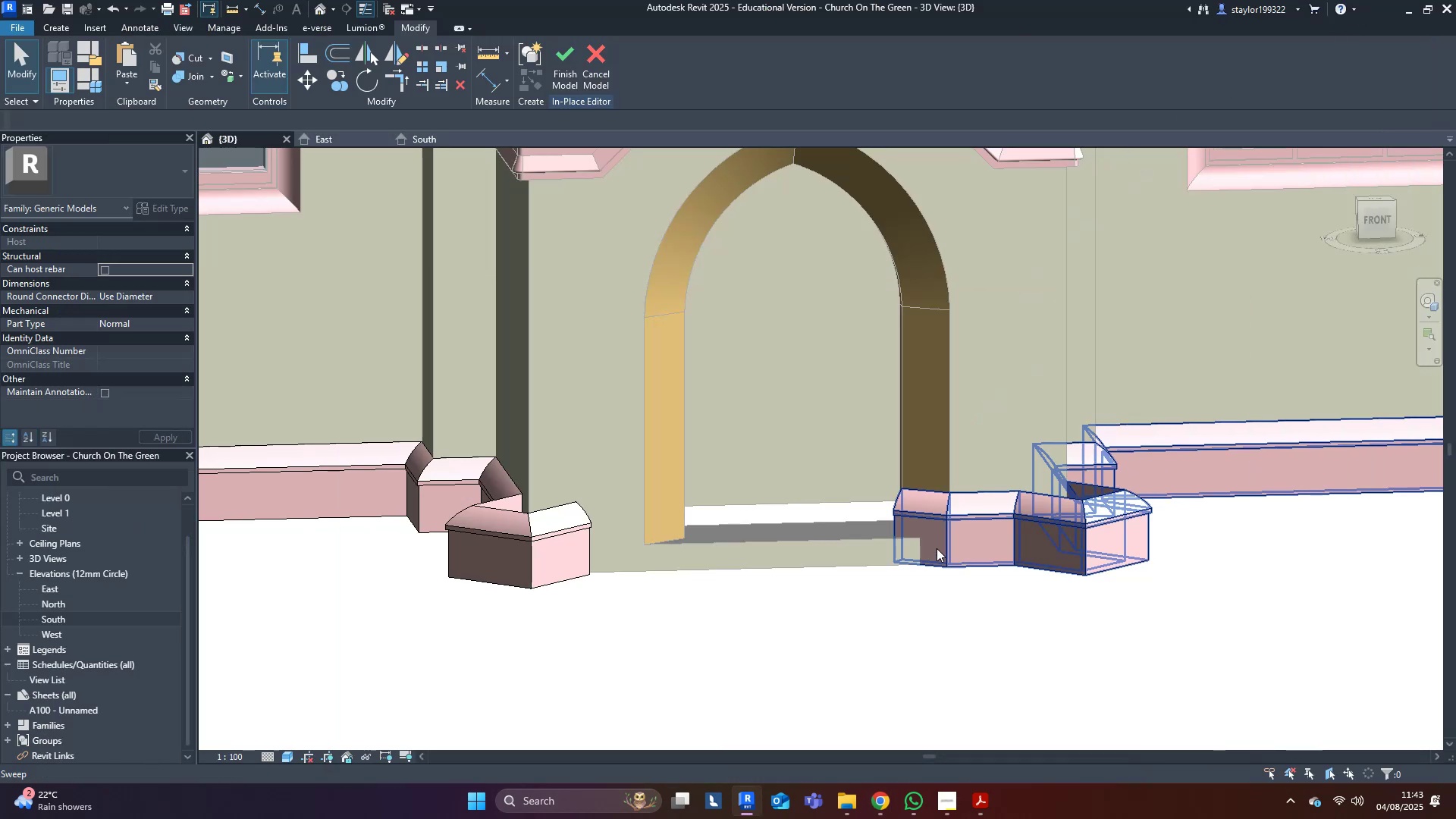 
left_click_drag(start_coordinate=[949, 1], to_coordinate=[0, 220])
 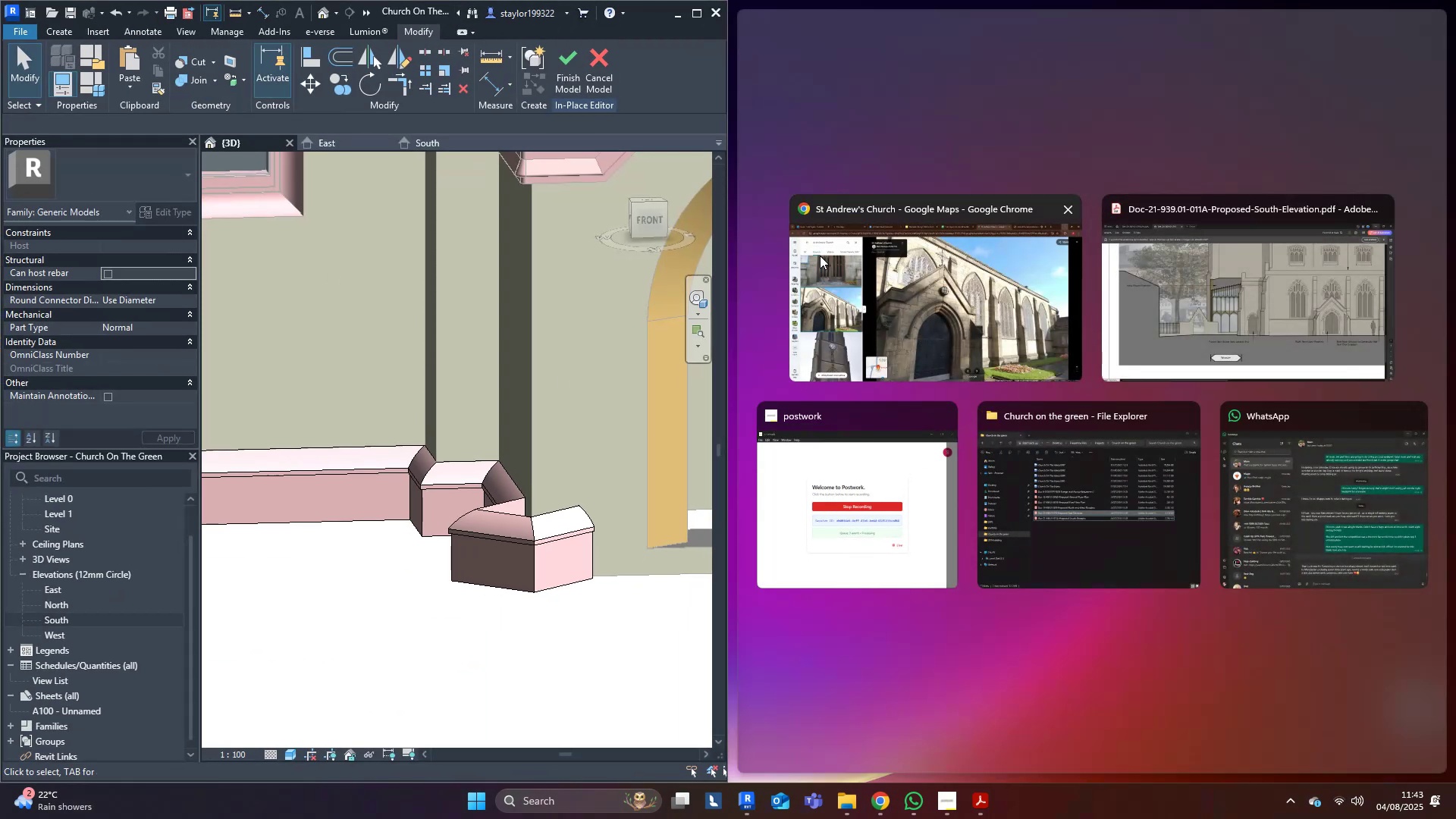 
left_click([908, 271])
 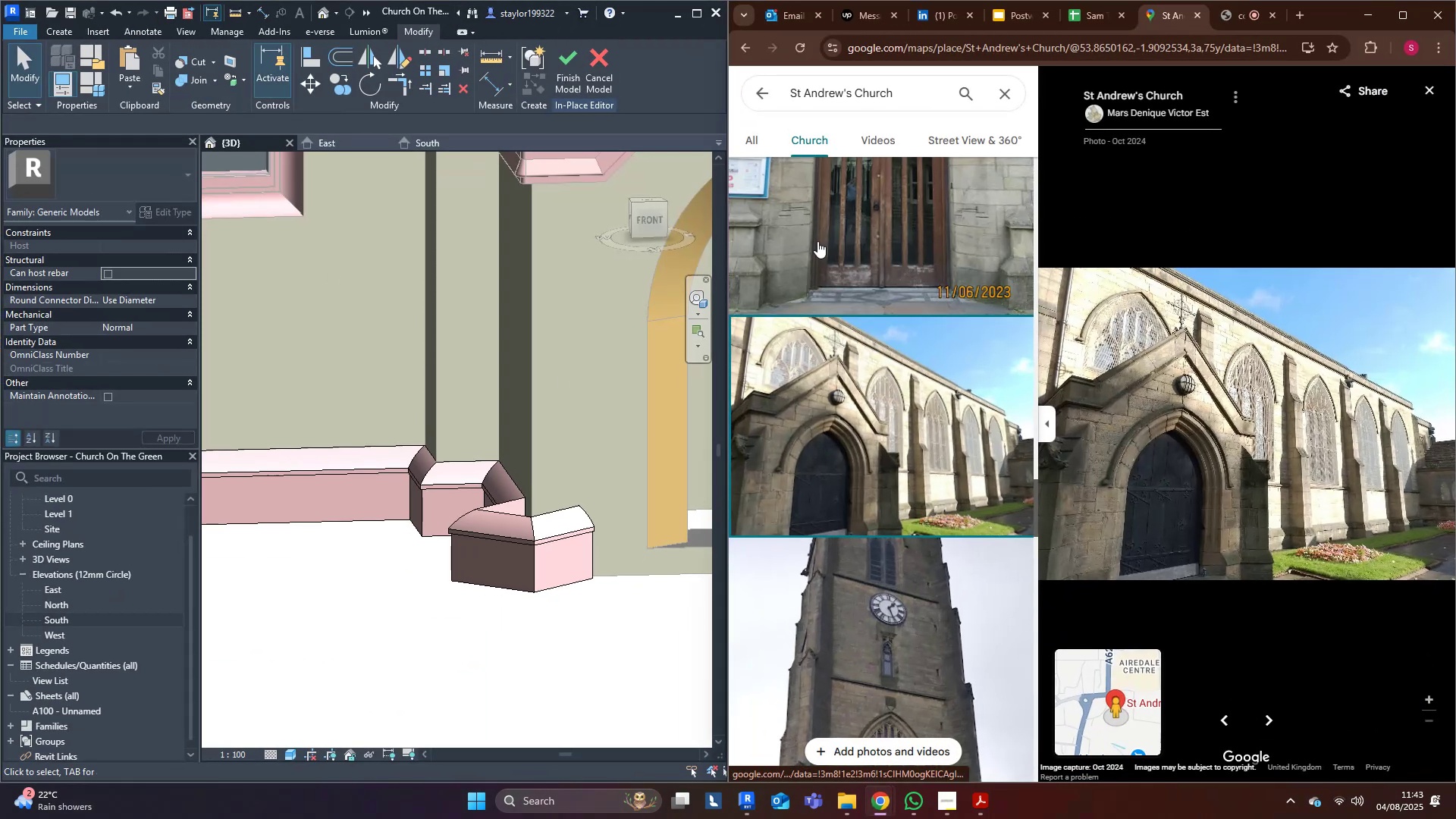 
left_click_drag(start_coordinate=[1263, 495], to_coordinate=[1260, 381])
 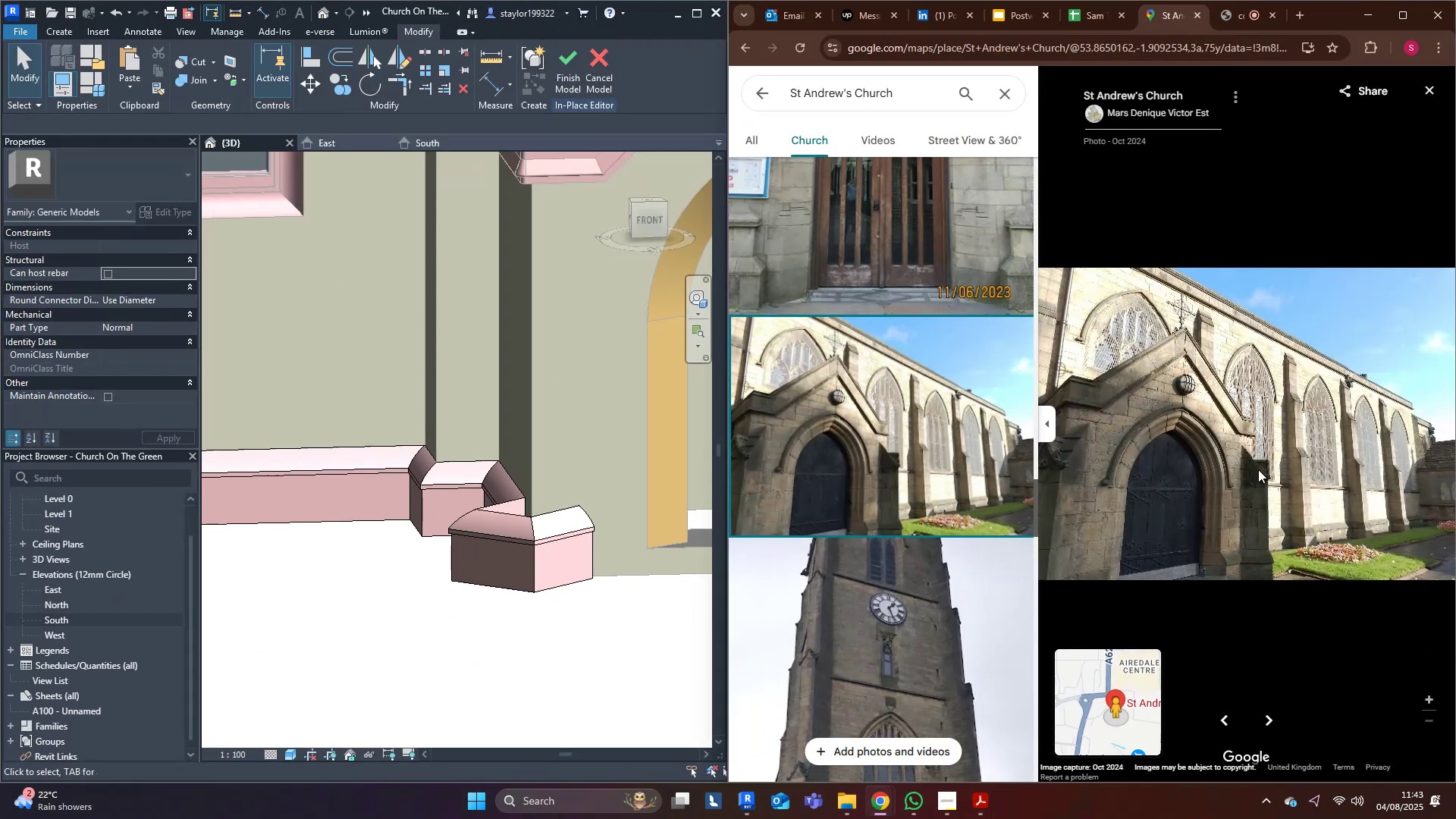 
scroll: coordinate [1260, 573], scroll_direction: up, amount: 8.0
 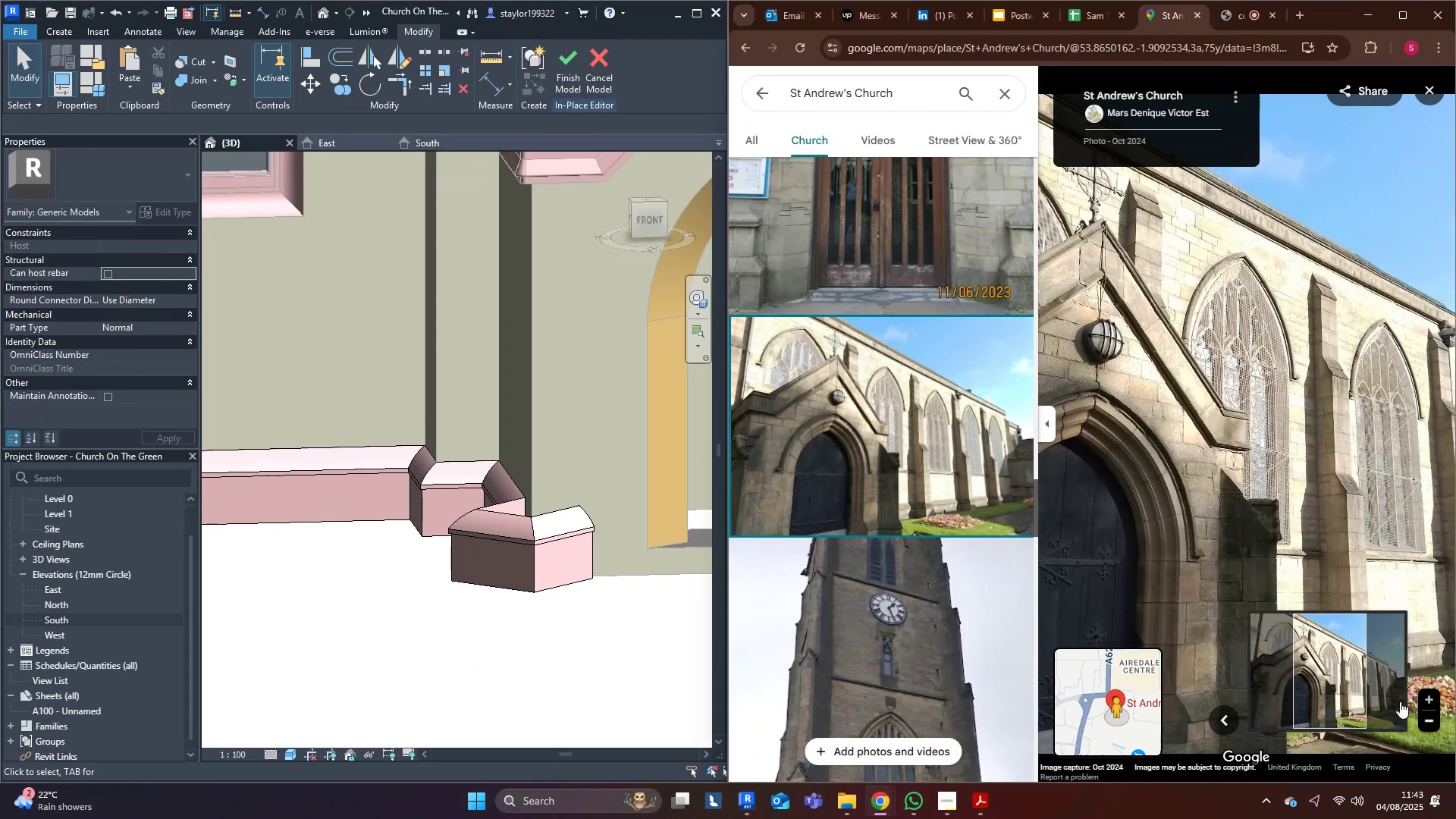 
left_click_drag(start_coordinate=[1221, 491], to_coordinate=[1262, 350])
 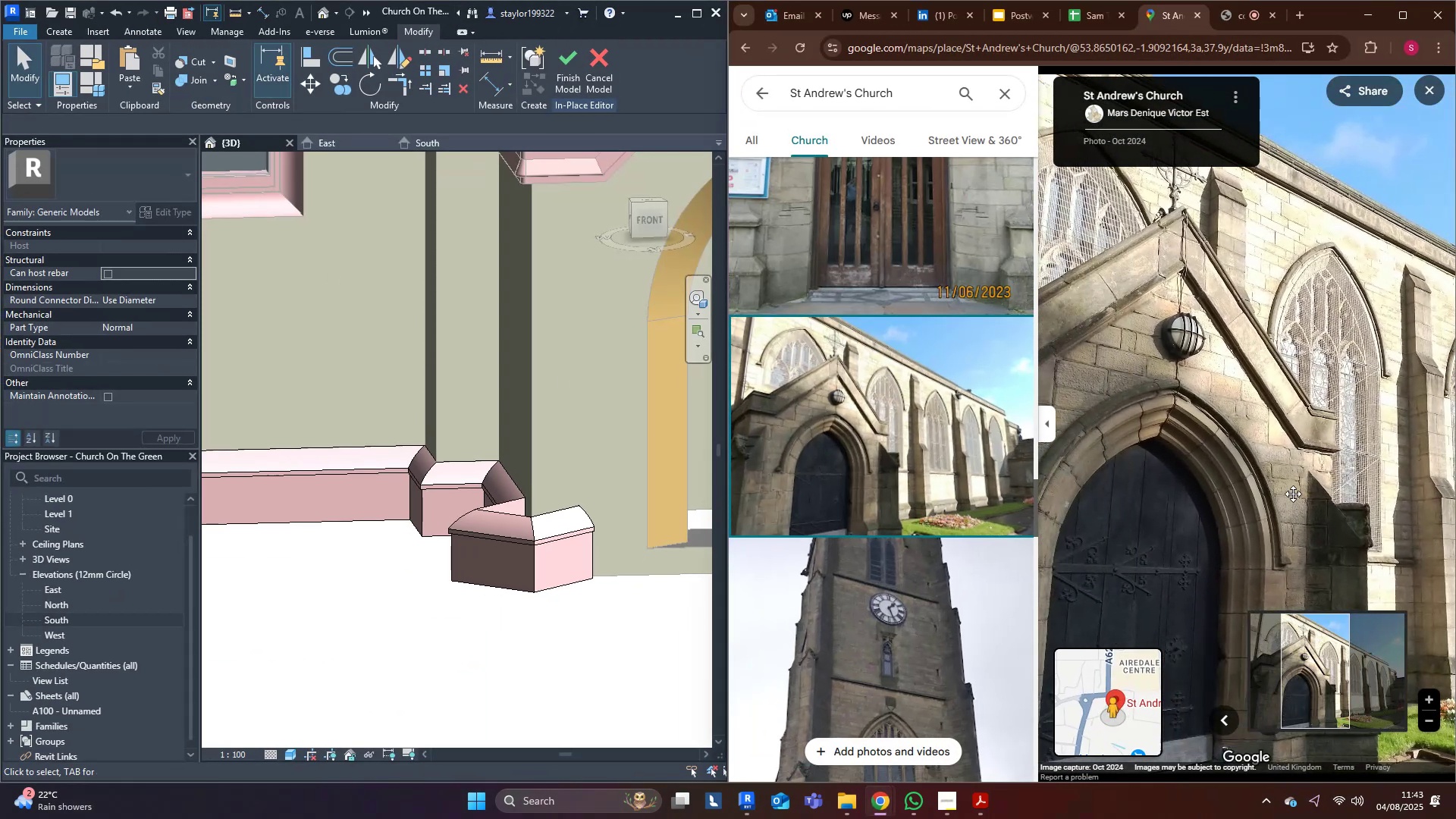 
left_click([1293, 494])
 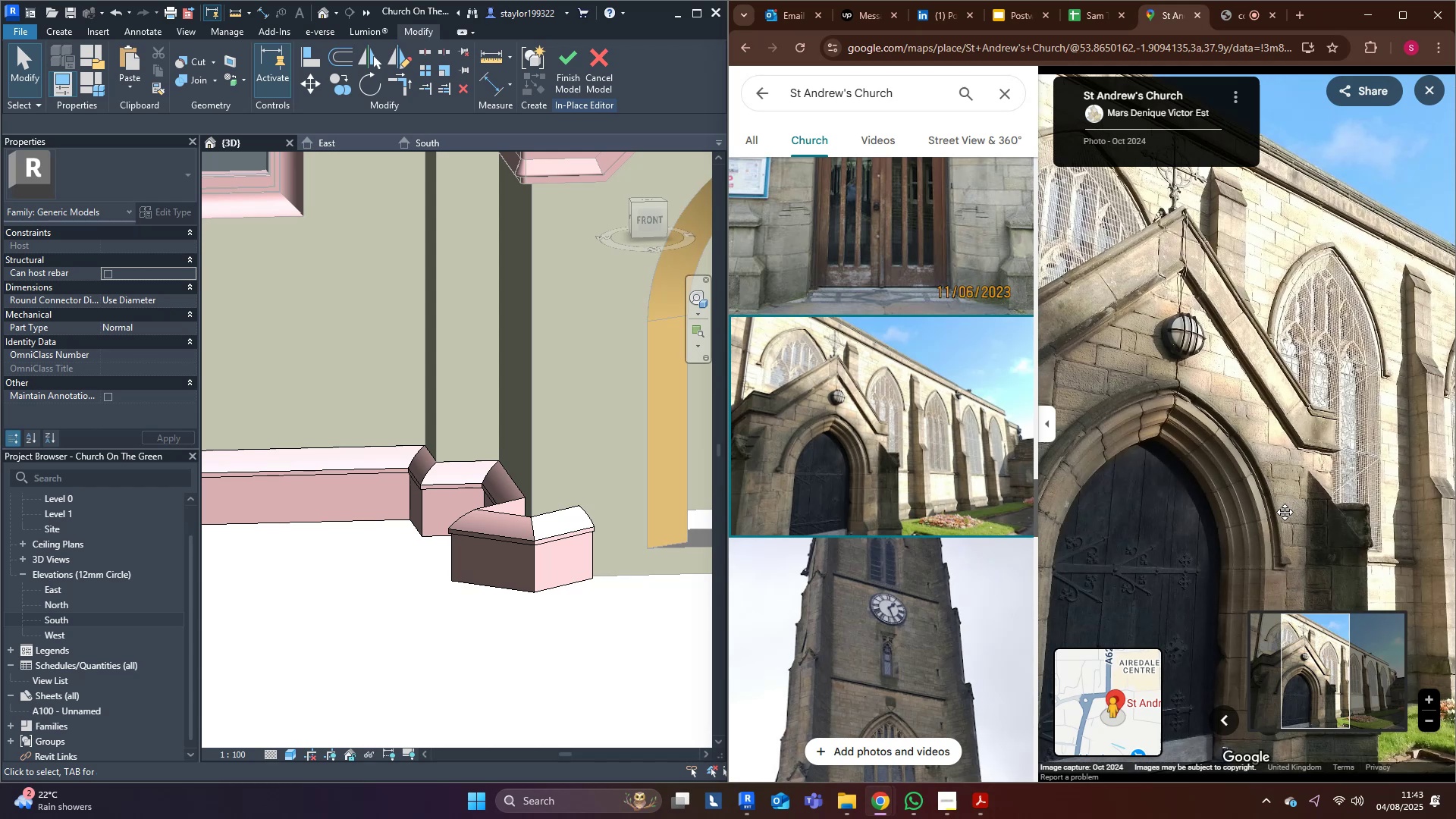 
left_click_drag(start_coordinate=[1225, 581], to_coordinate=[1193, 578])
 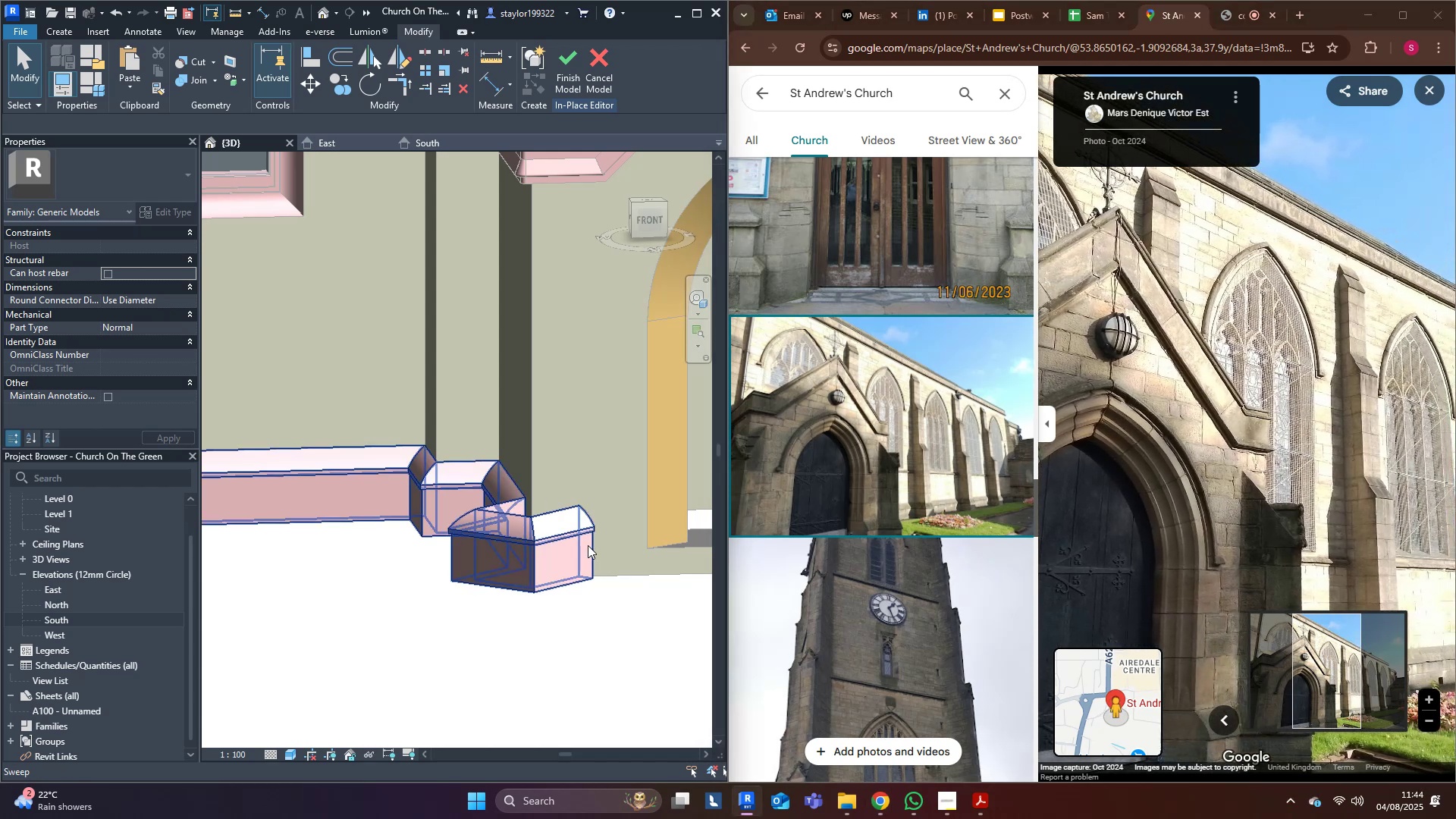 
scroll: coordinate [308, 507], scroll_direction: down, amount: 1.0
 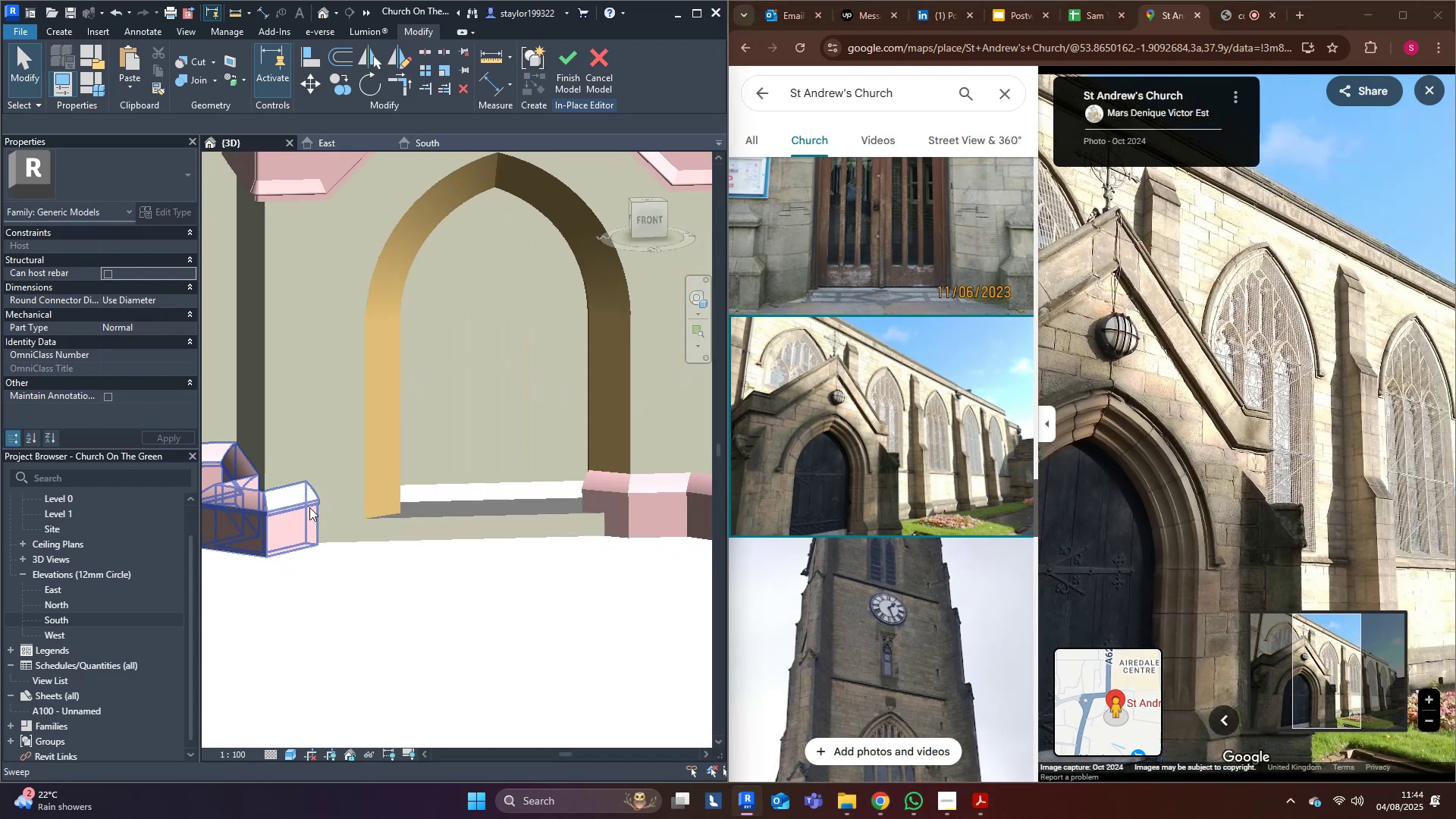 
hold_key(key=ShiftLeft, duration=0.41)
 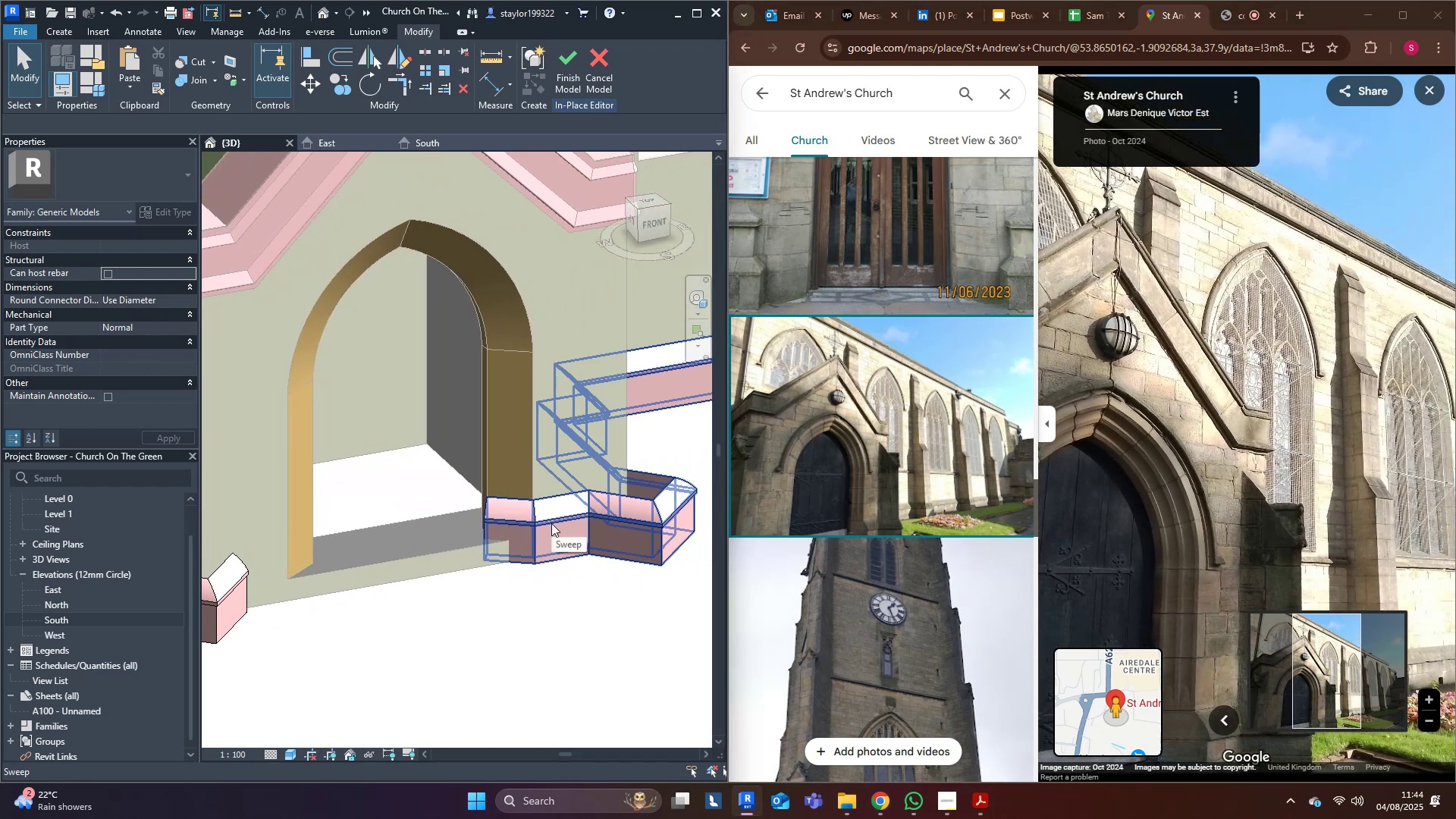 
double_click([551, 523])
 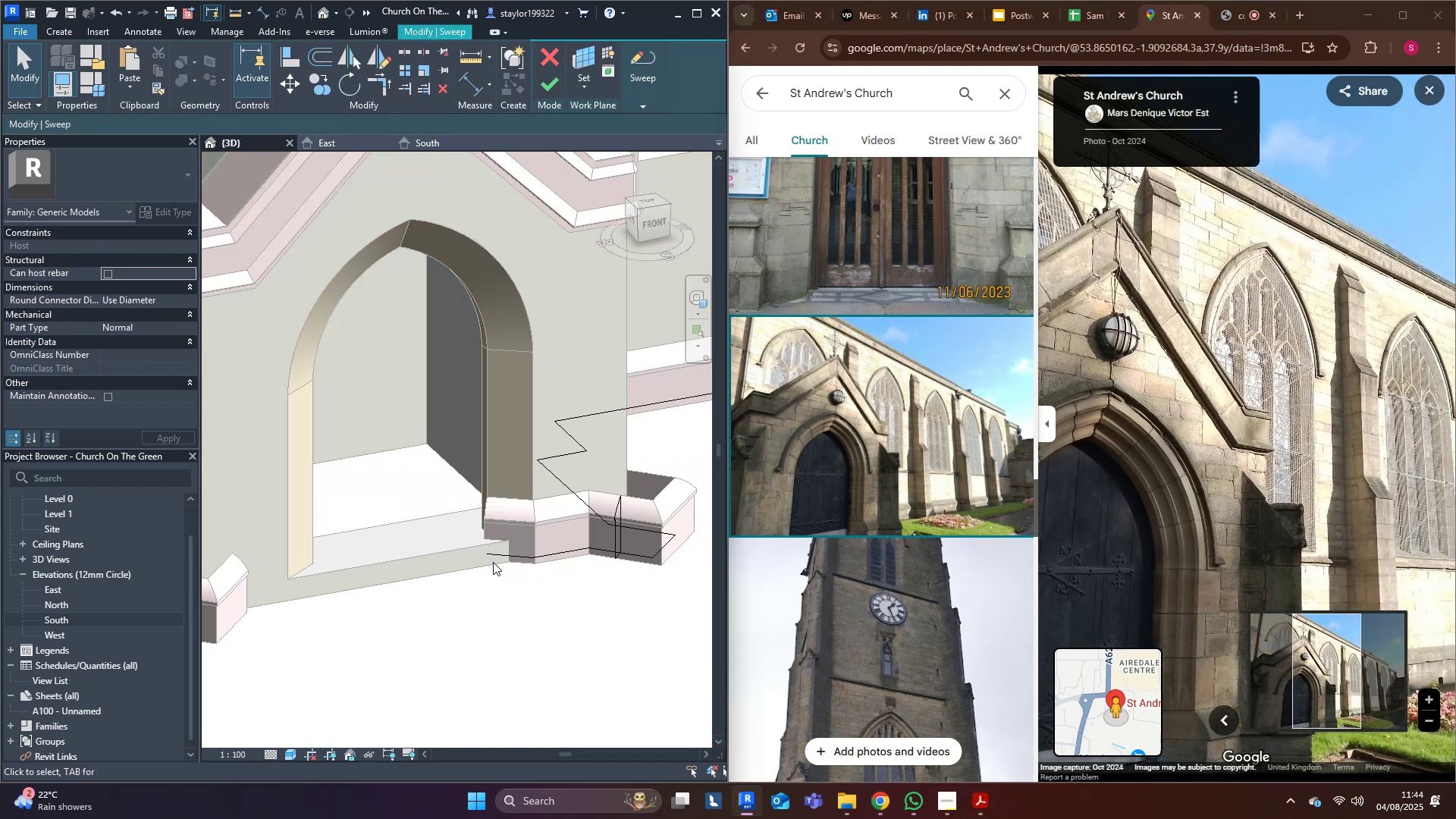 
left_click([493, 566])
 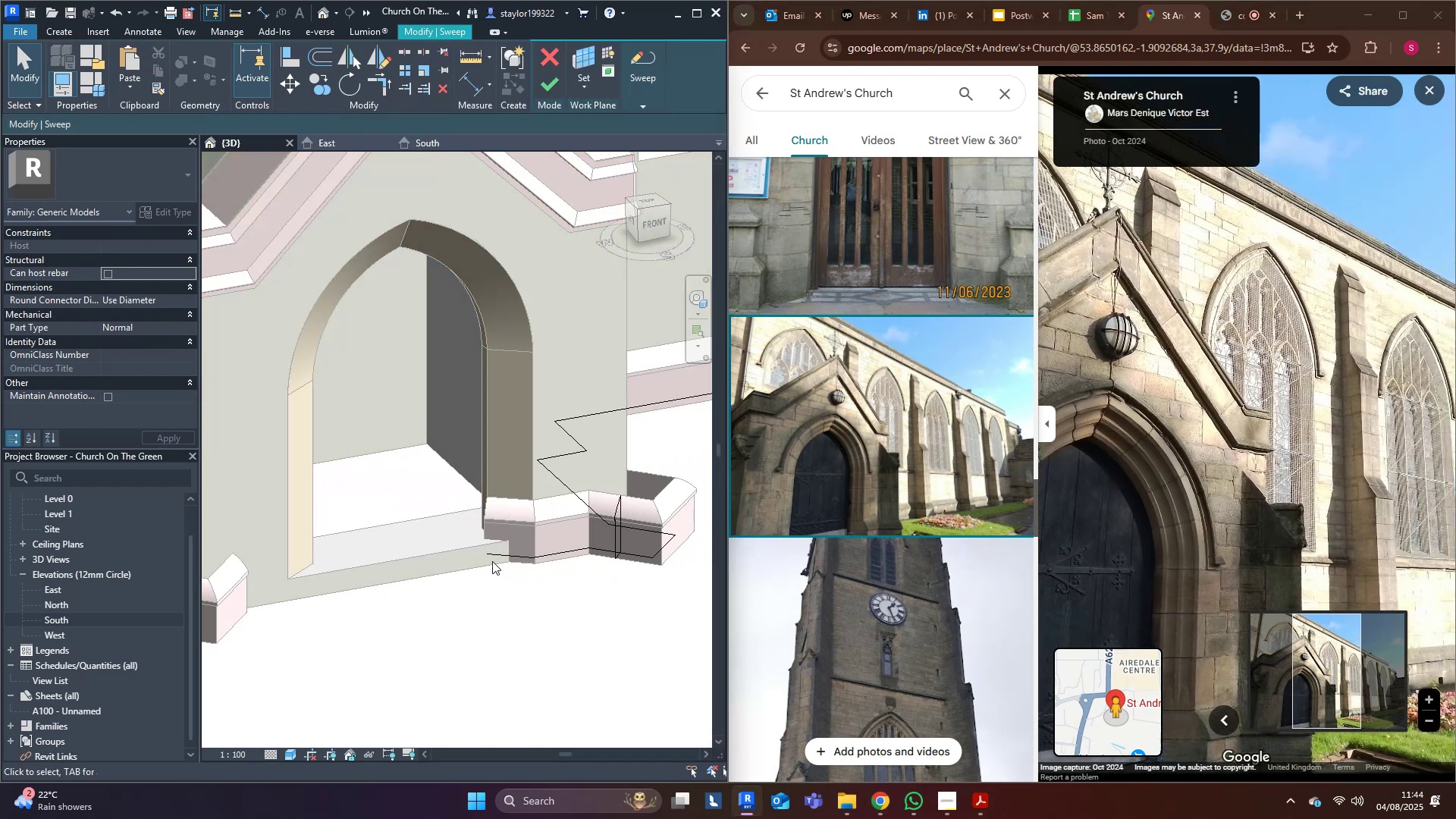 
triple_click([496, 560])
 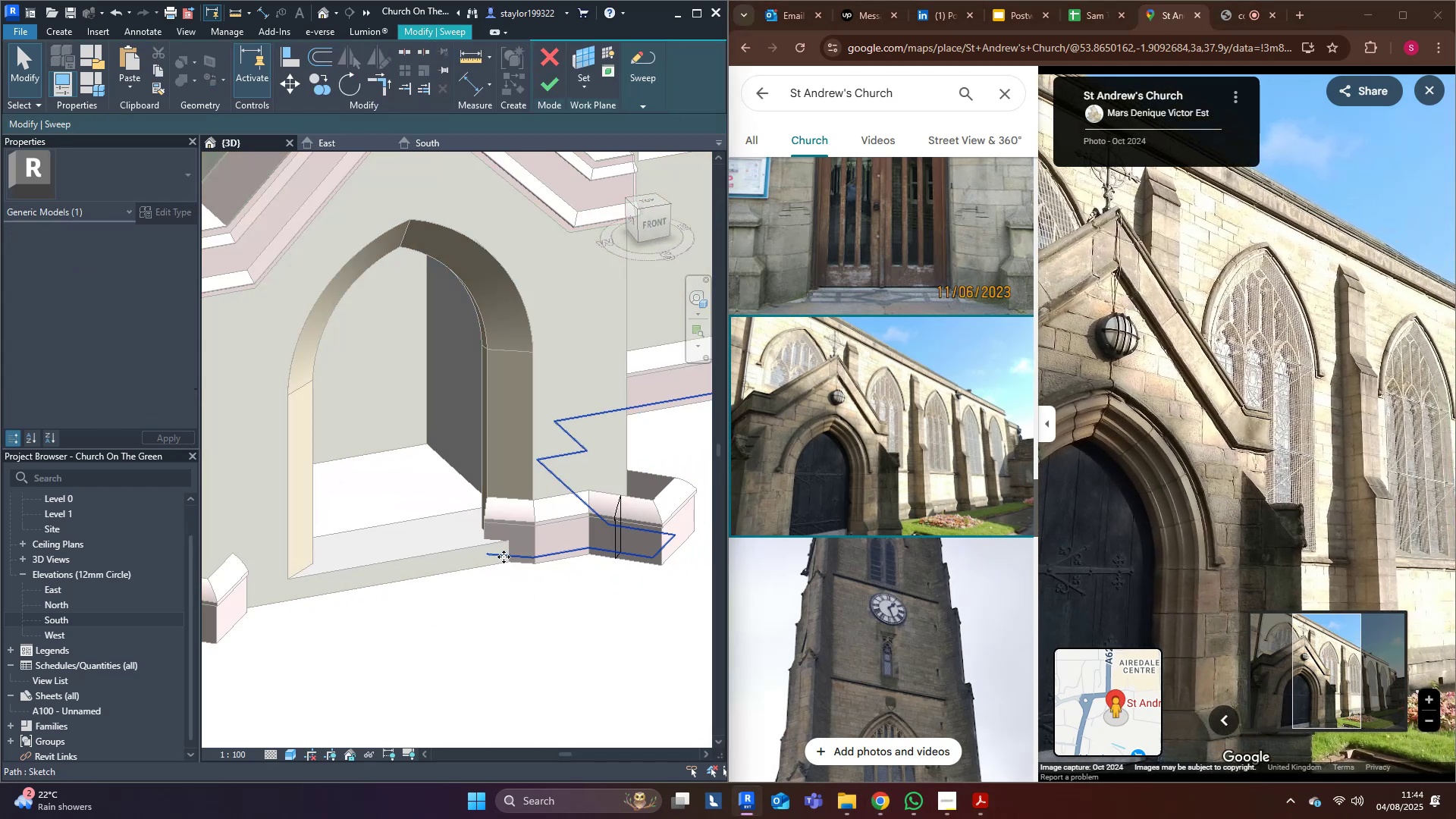 
triple_click([504, 557])
 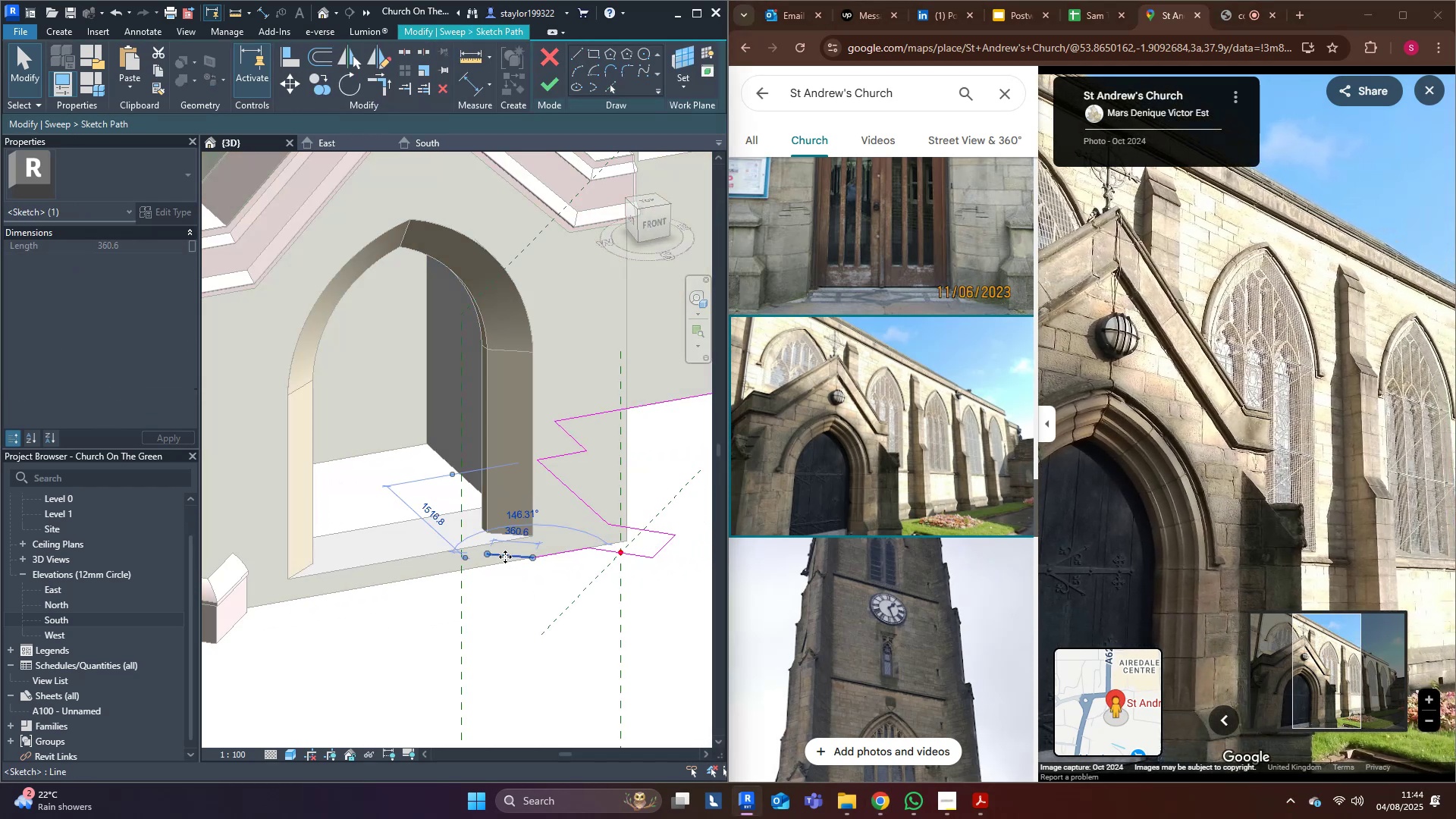 
key(Delete)
 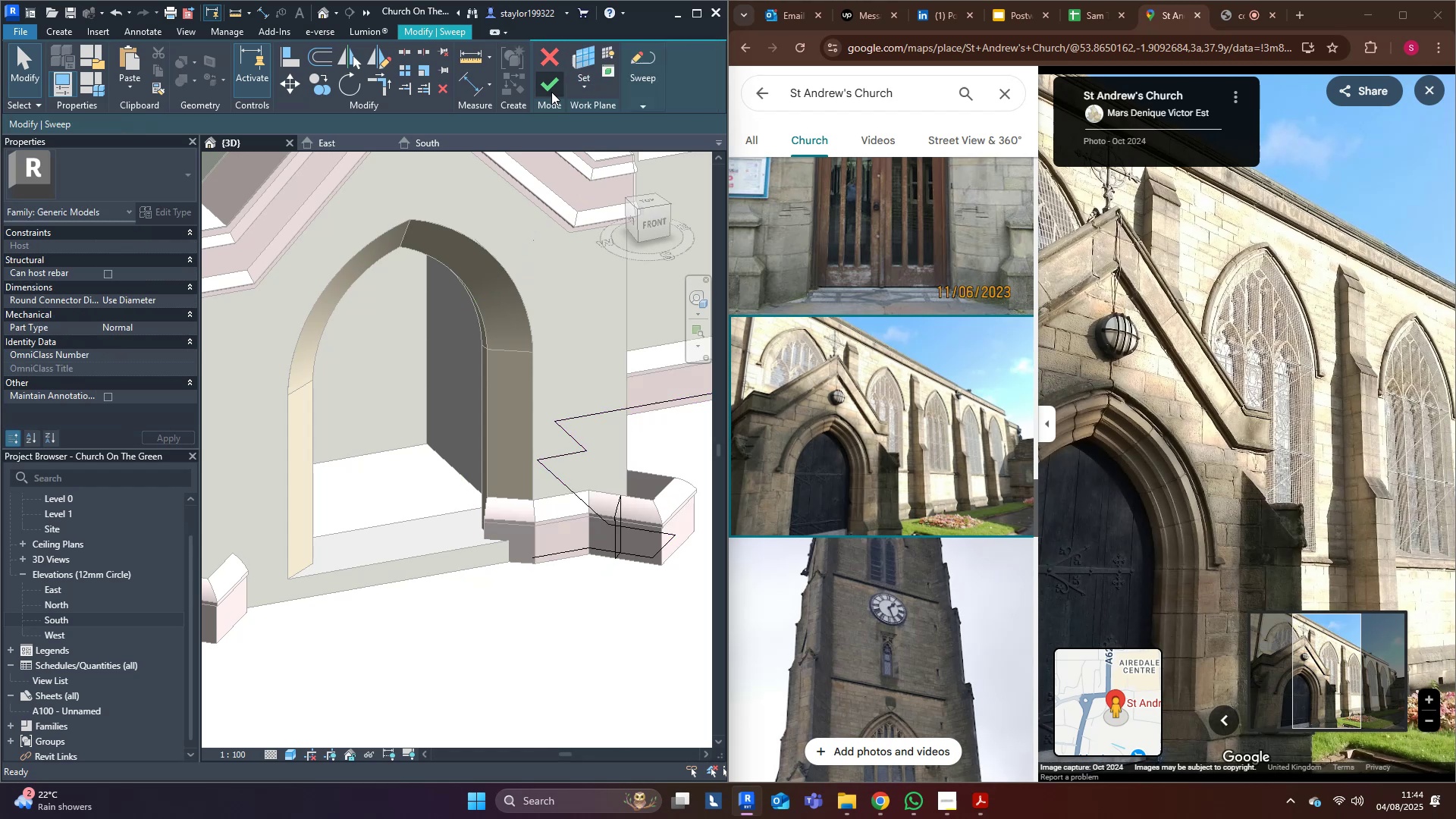 
double_click([551, 92])
 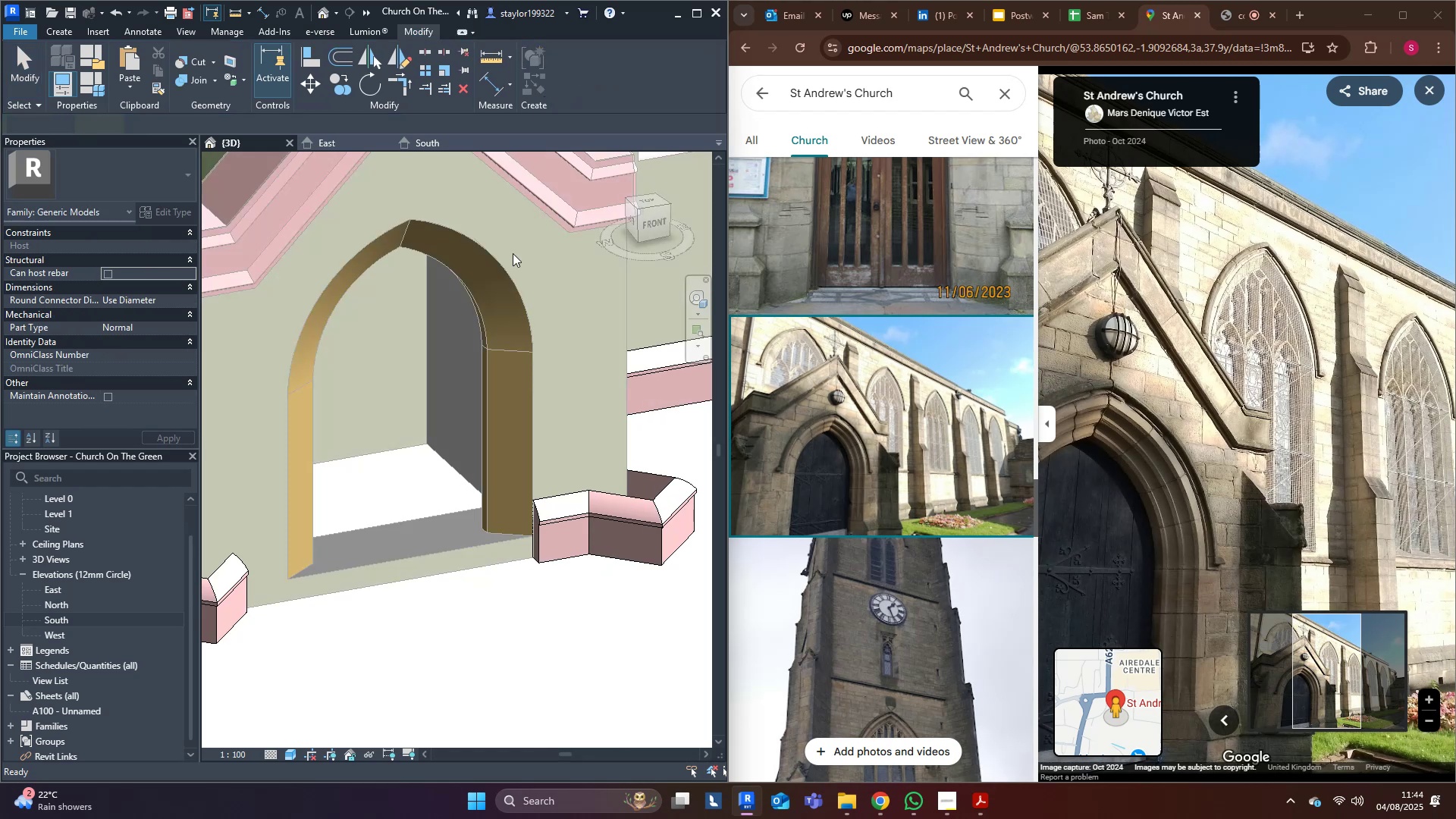 
key(Escape)
 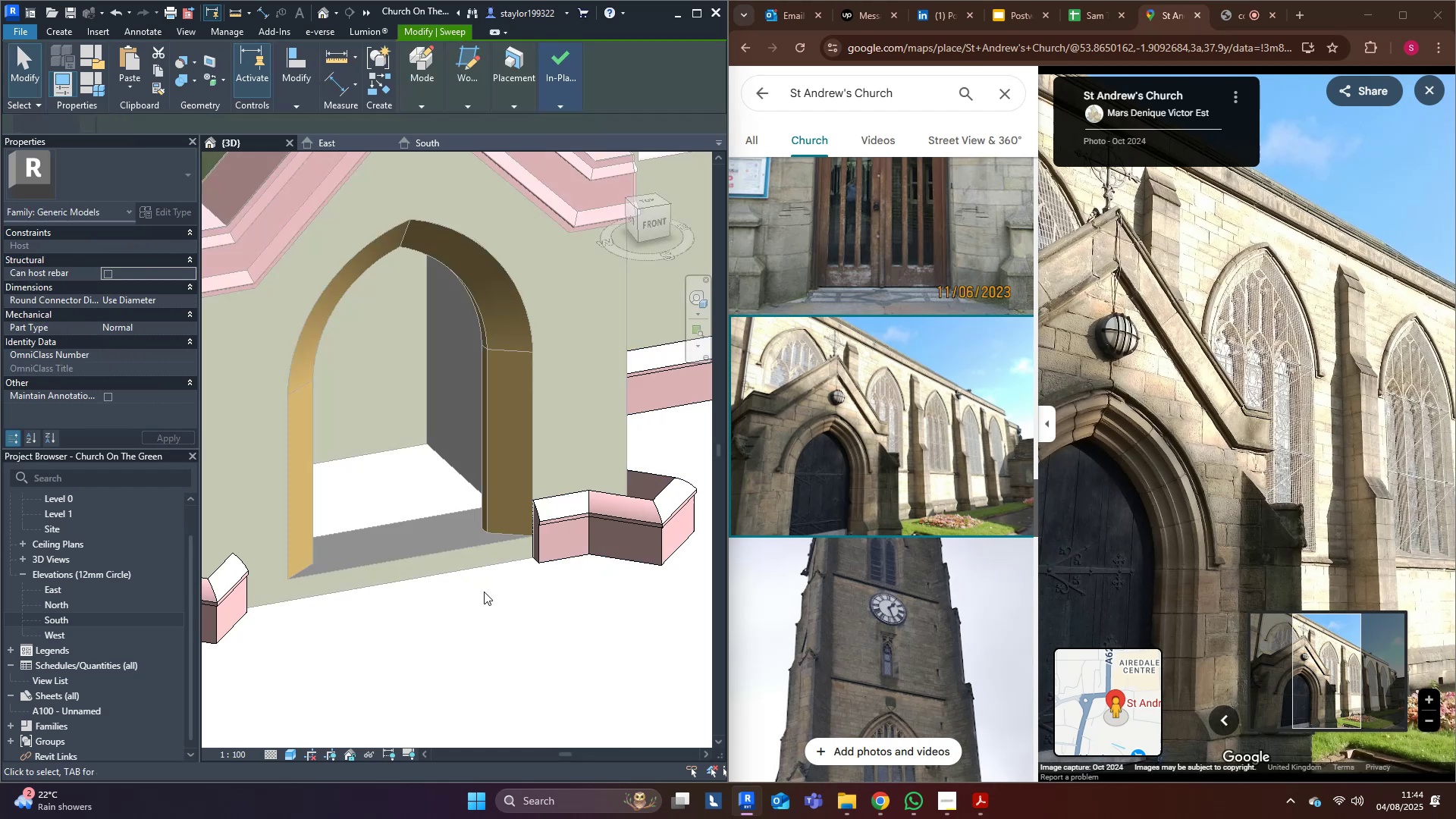 
left_click([487, 606])
 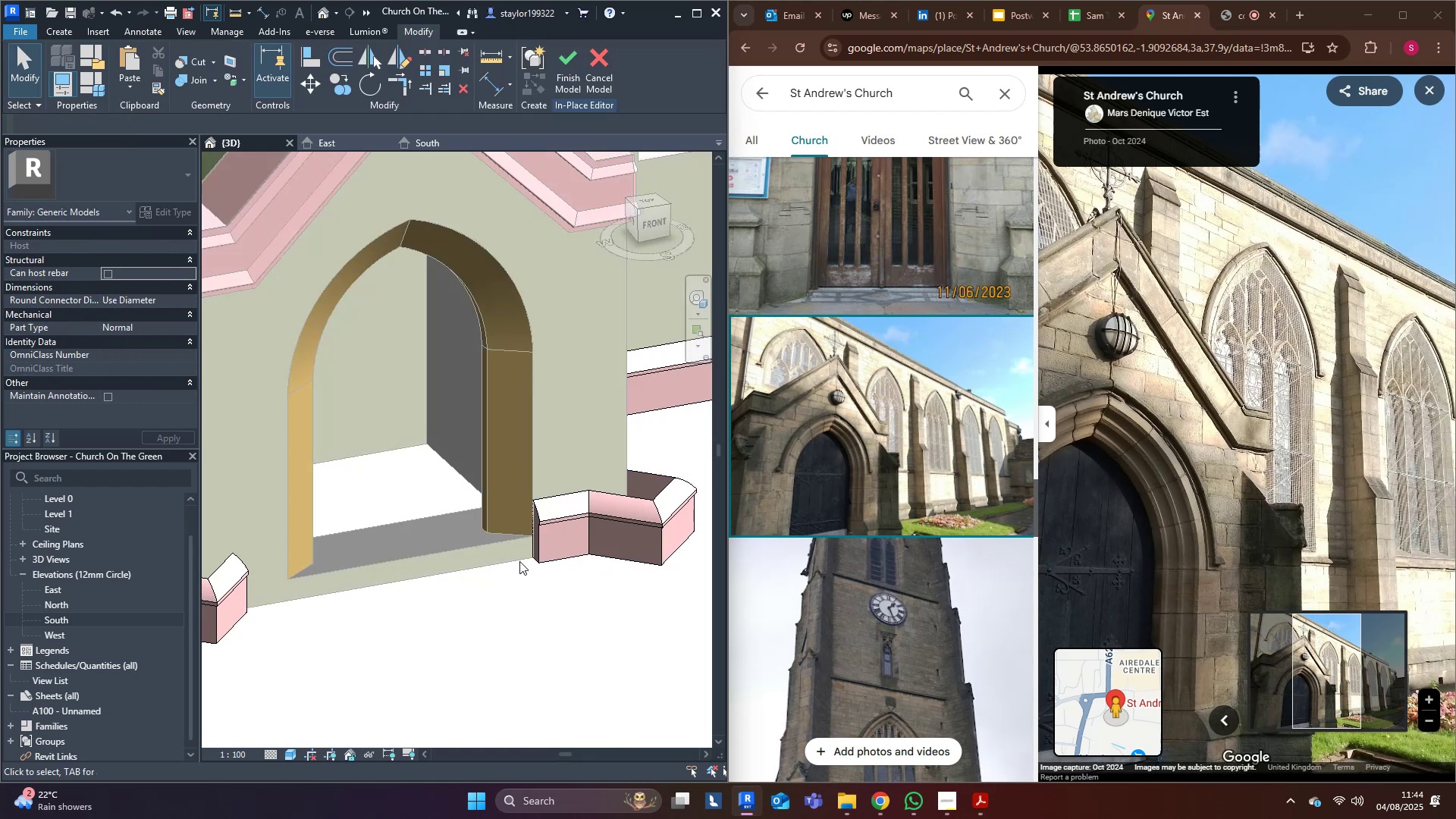 
hold_key(key=ShiftLeft, duration=0.71)
 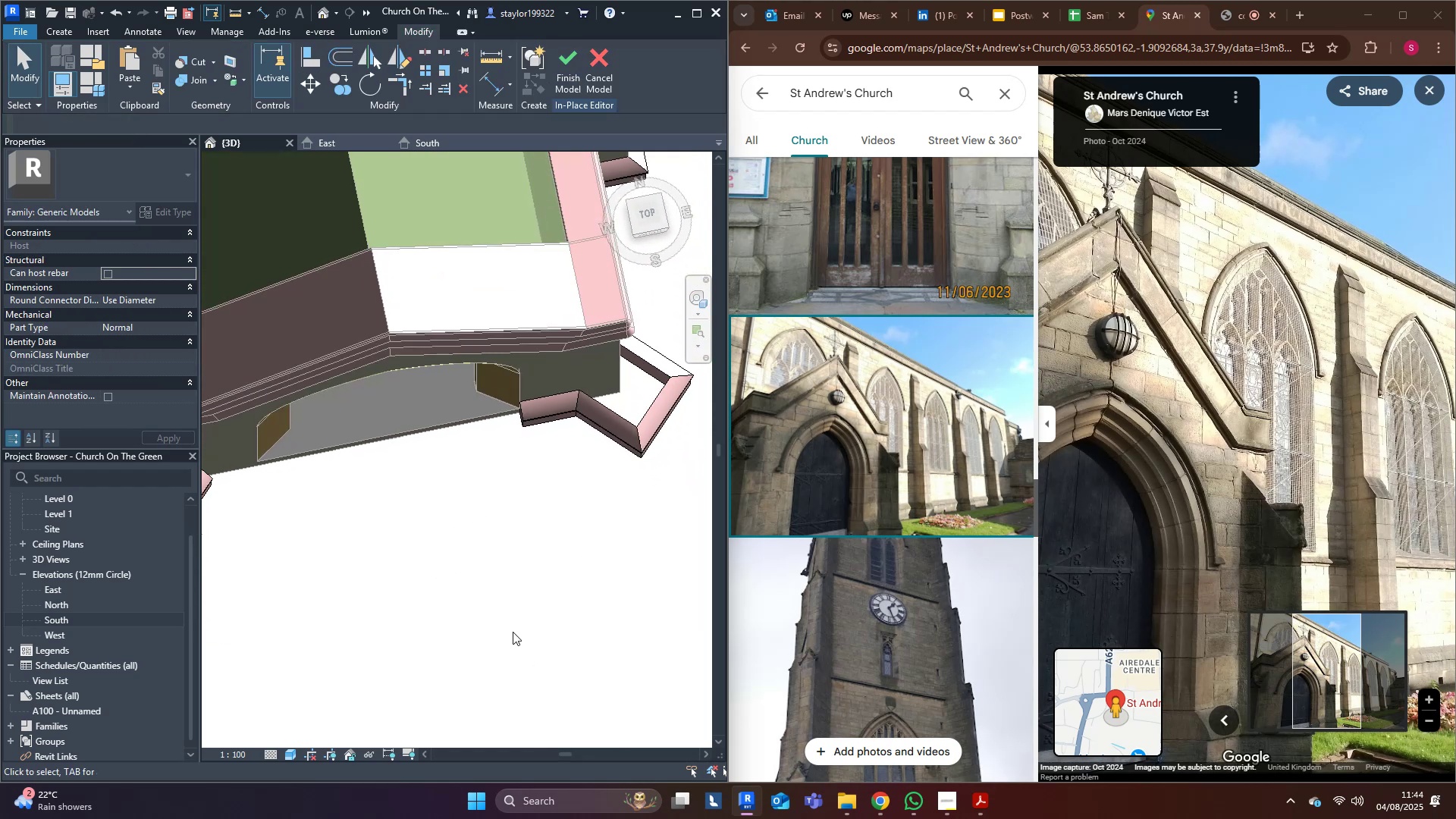 
hold_key(key=ShiftLeft, duration=0.73)
 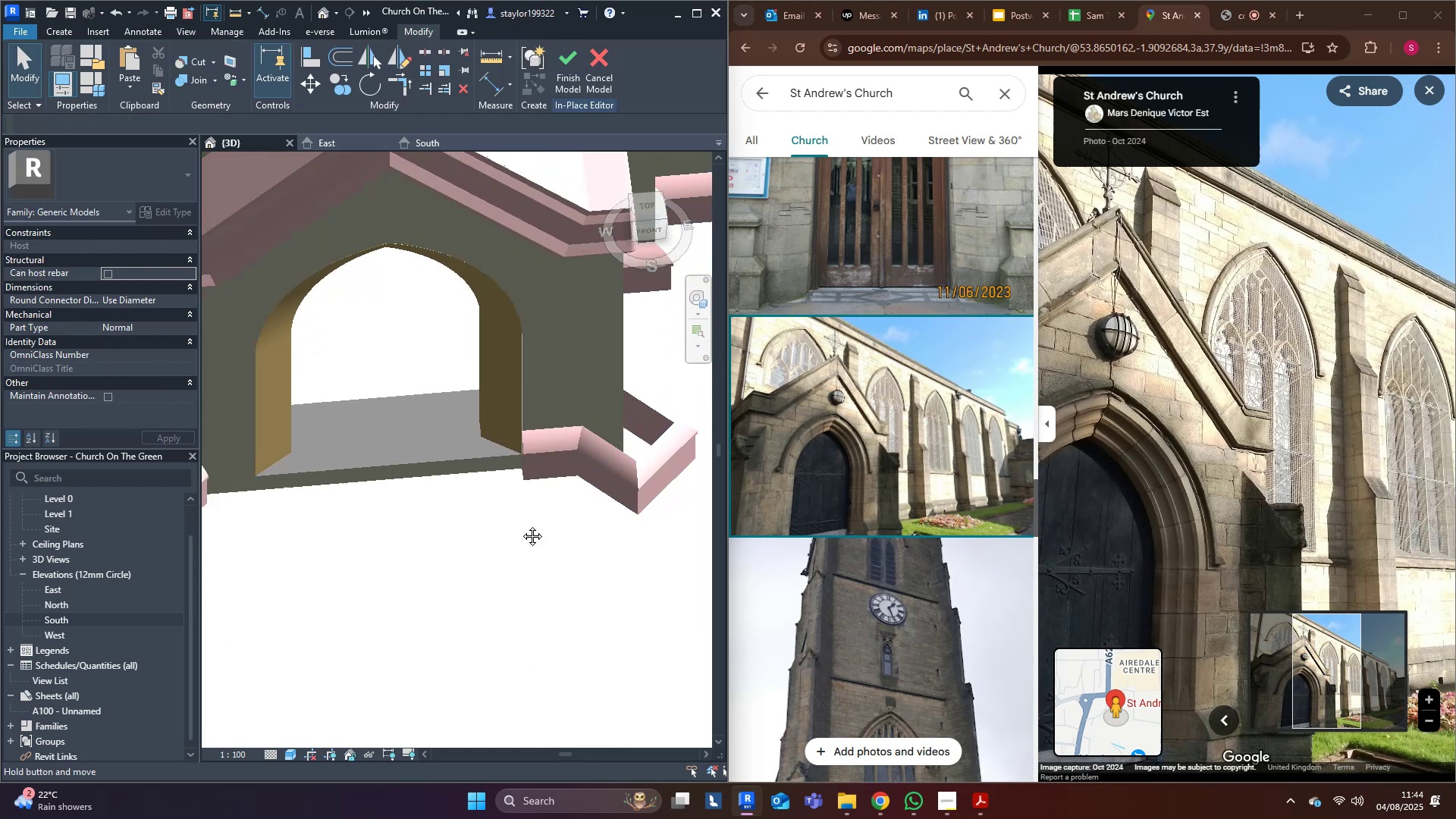 
hold_key(key=ShiftLeft, duration=0.31)
 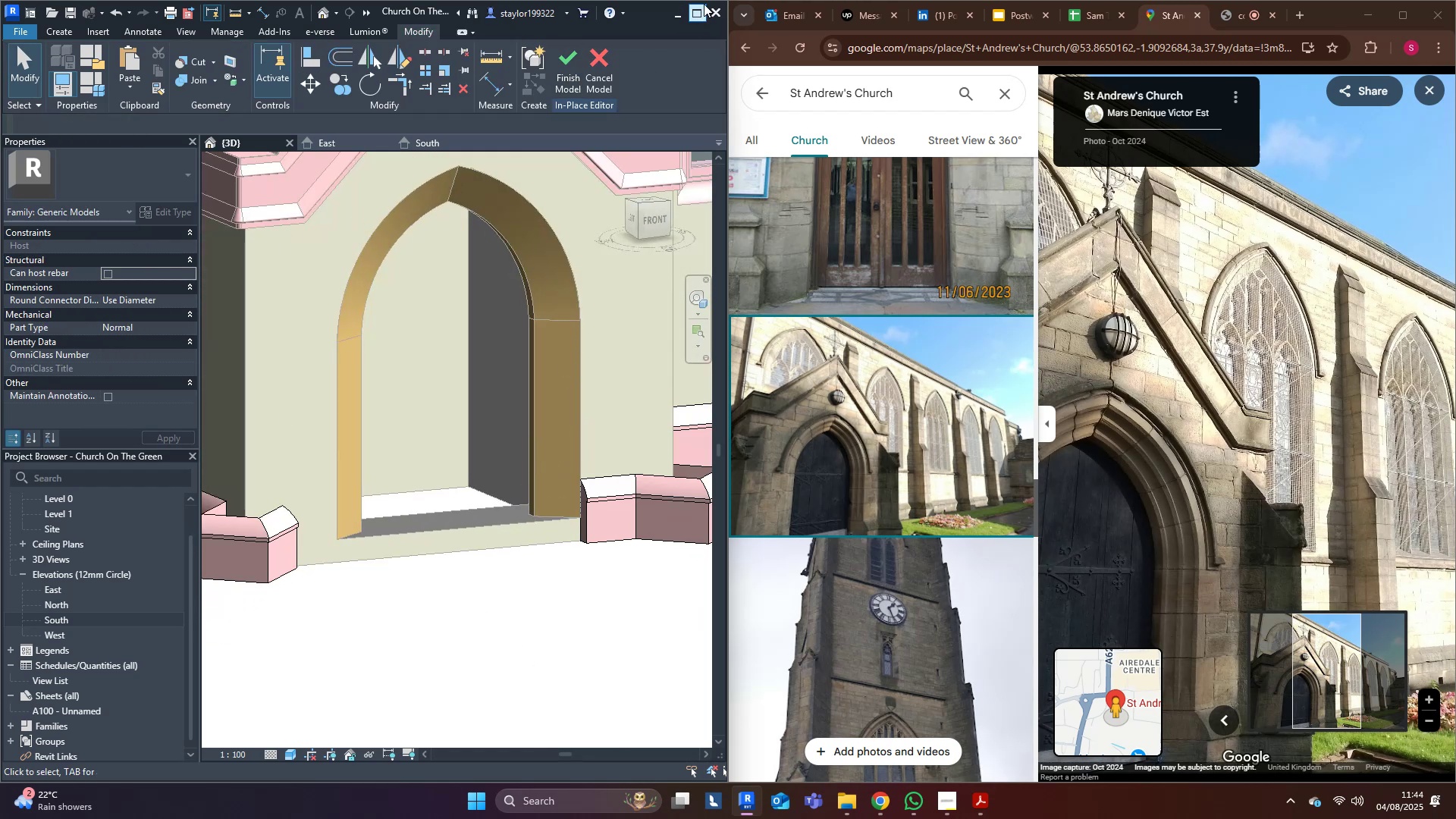 
wait(5.0)
 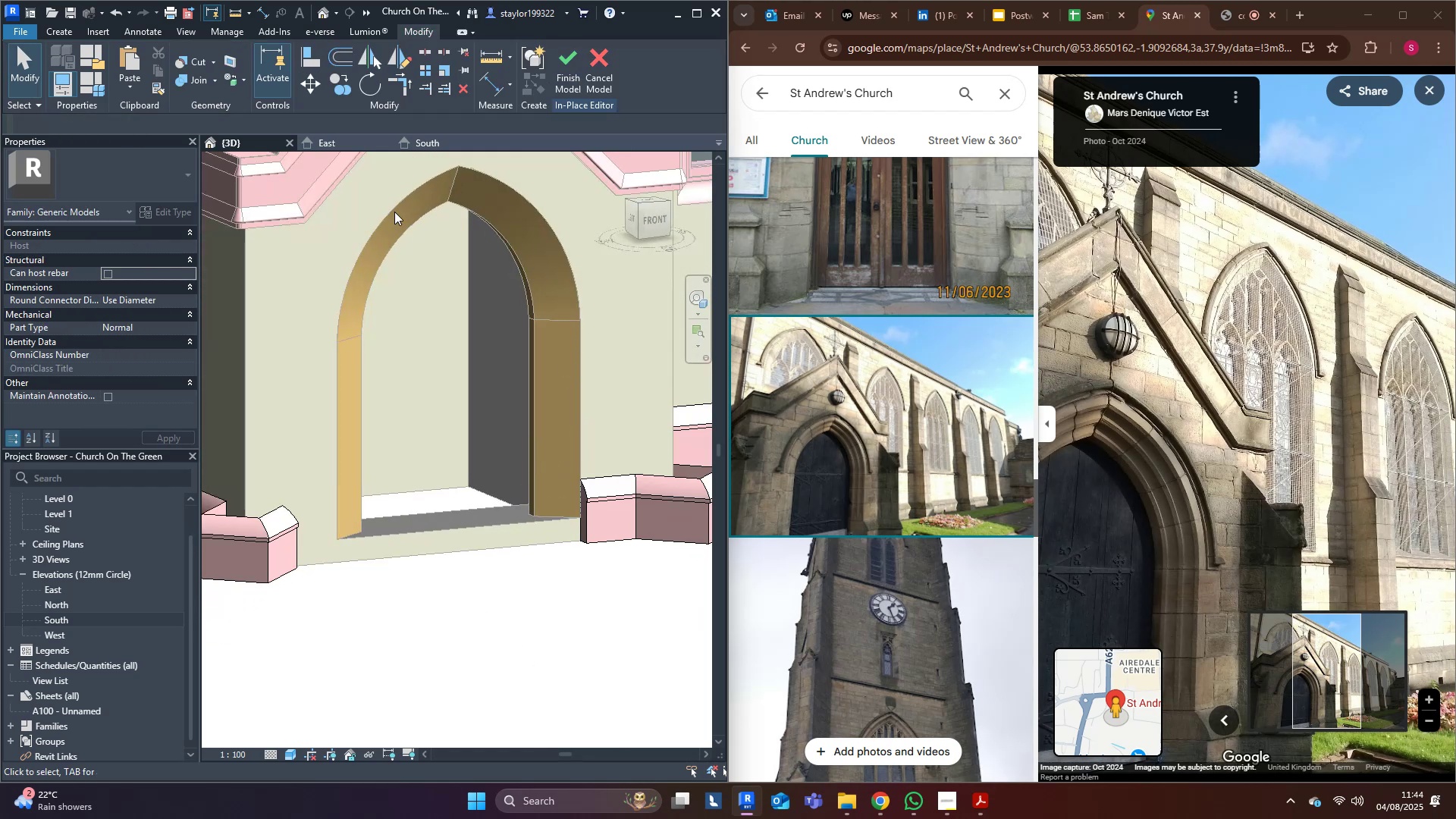 
left_click([62, 33])
 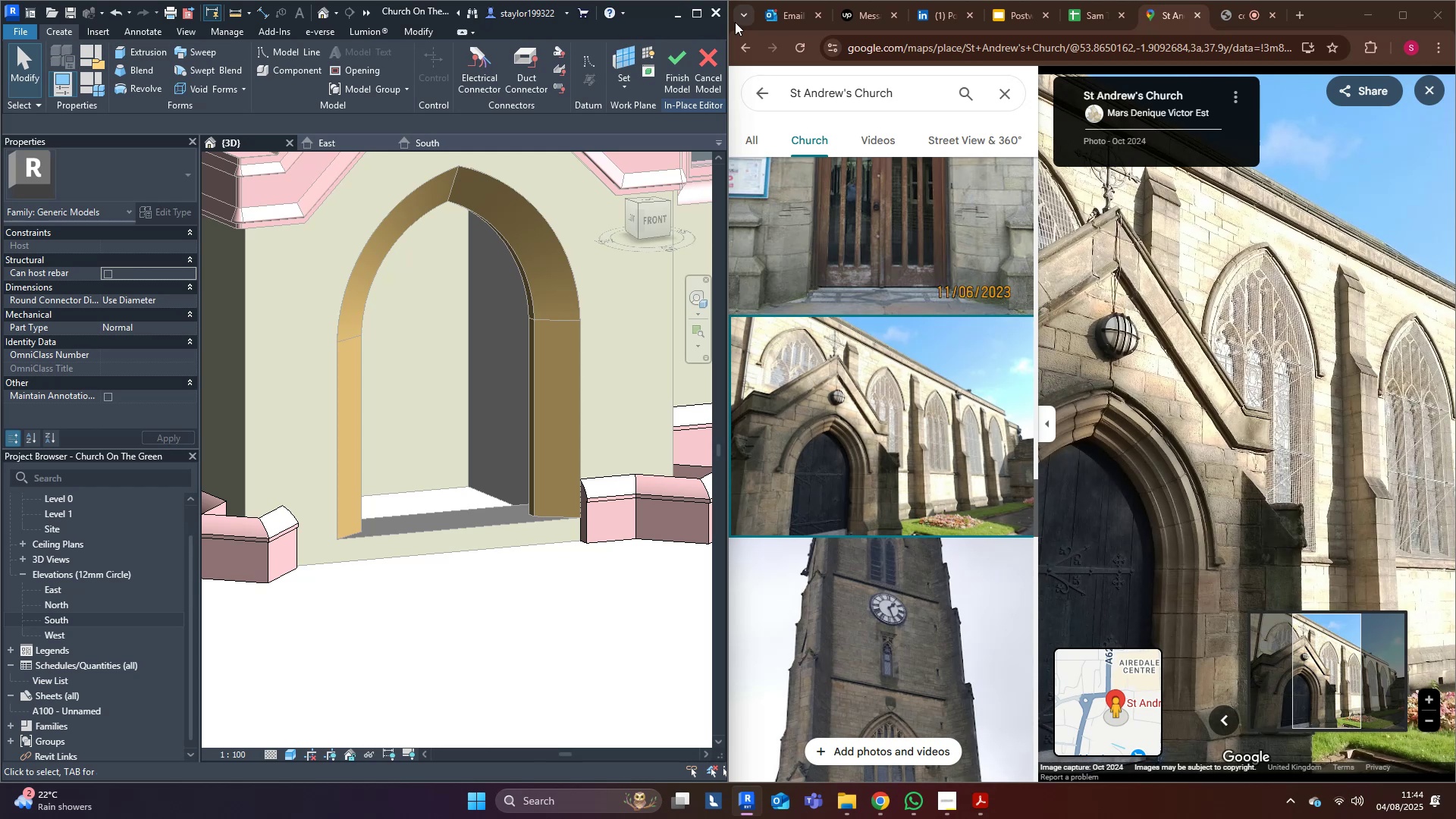 
left_click([698, 17])
 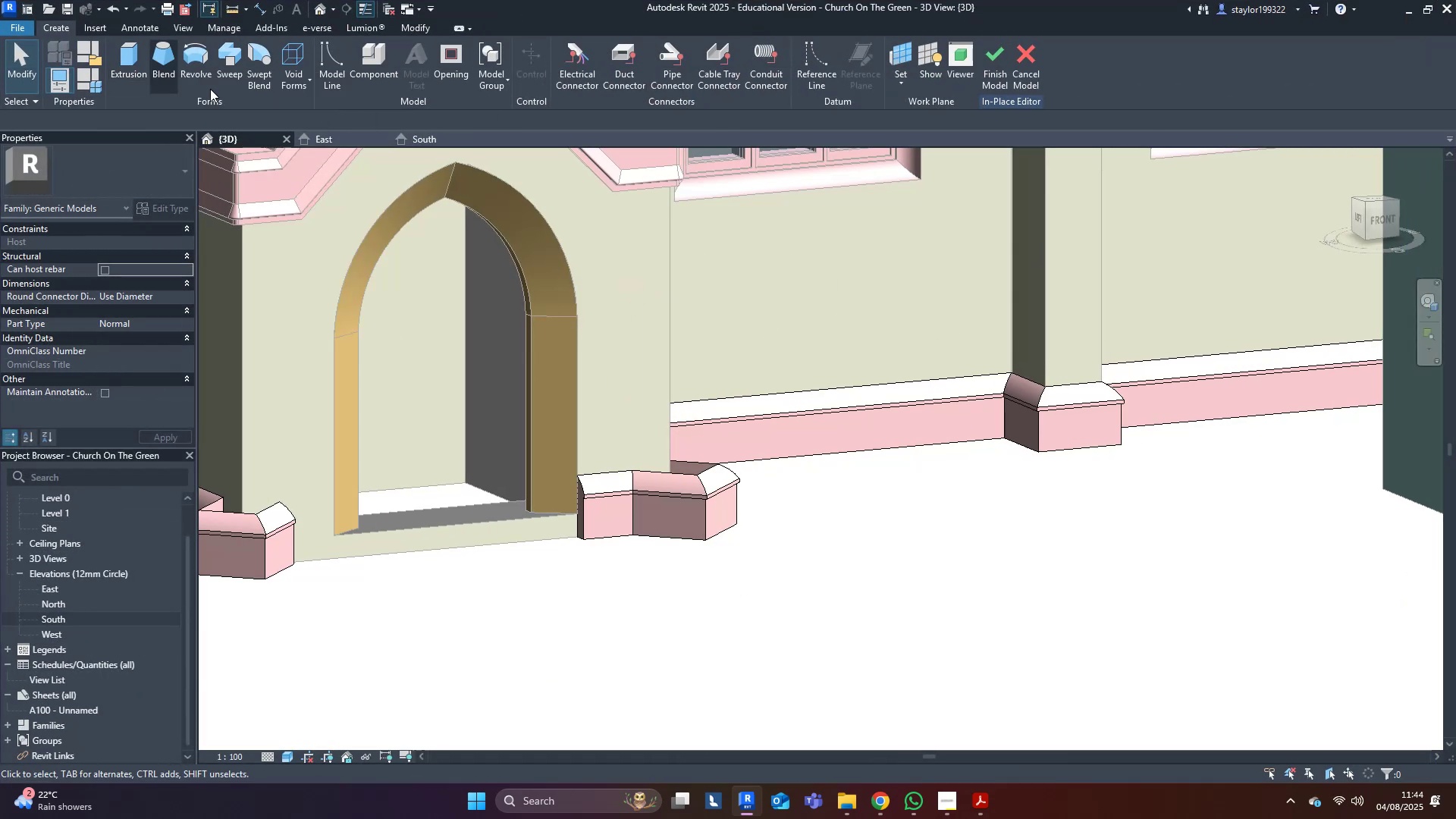 
left_click([239, 53])
 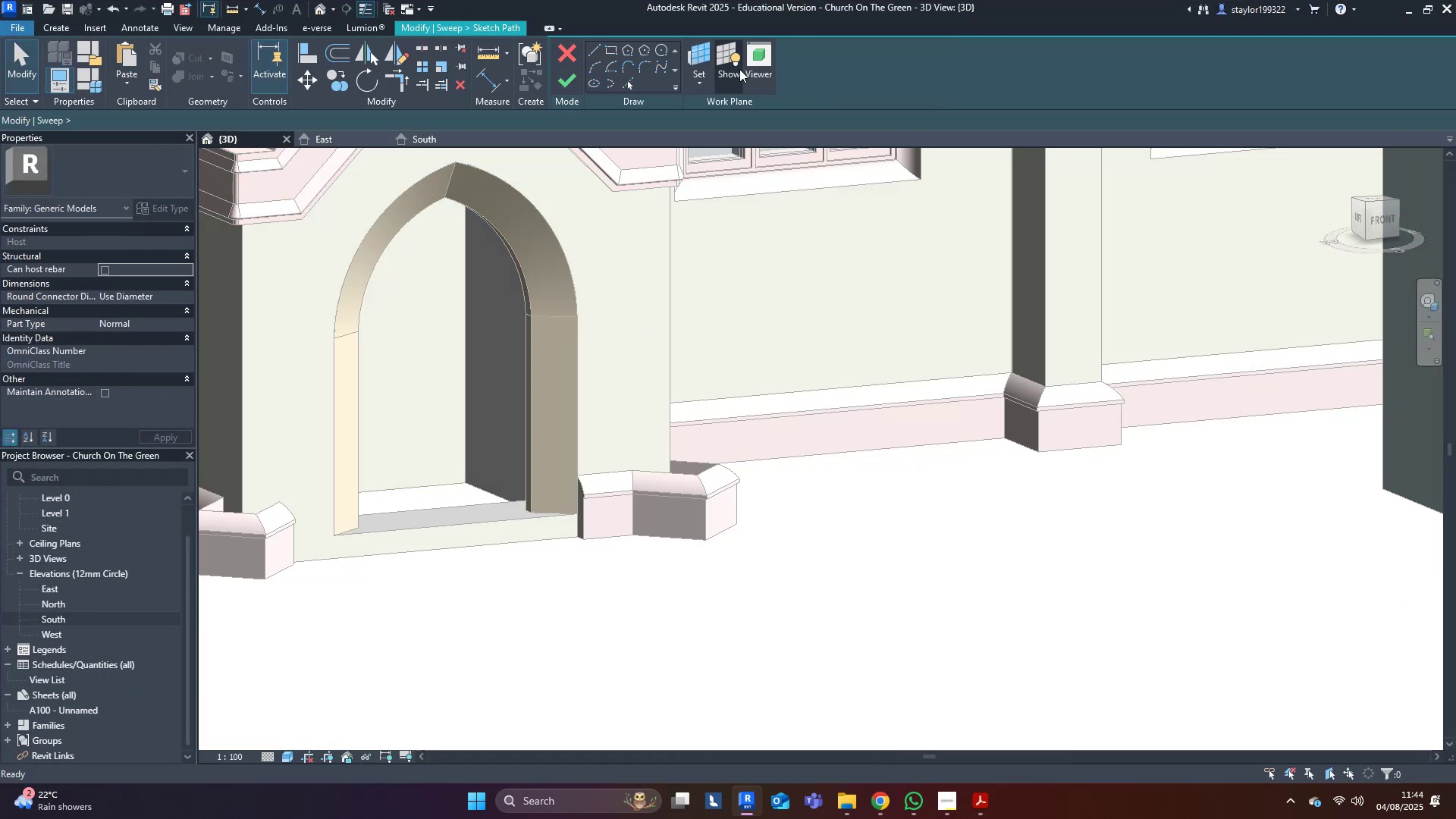 
left_click([705, 42])
 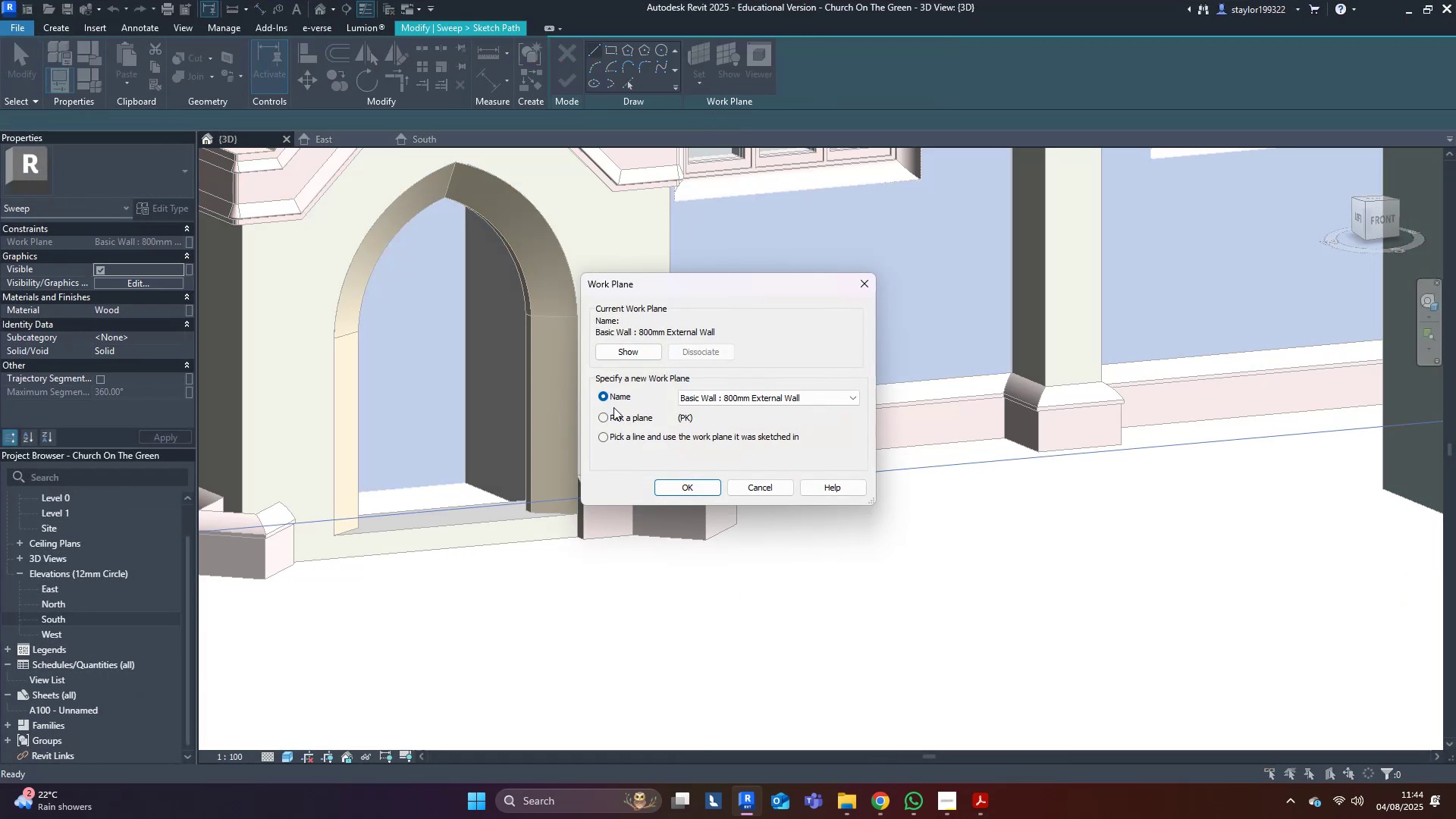 
left_click([618, 416])
 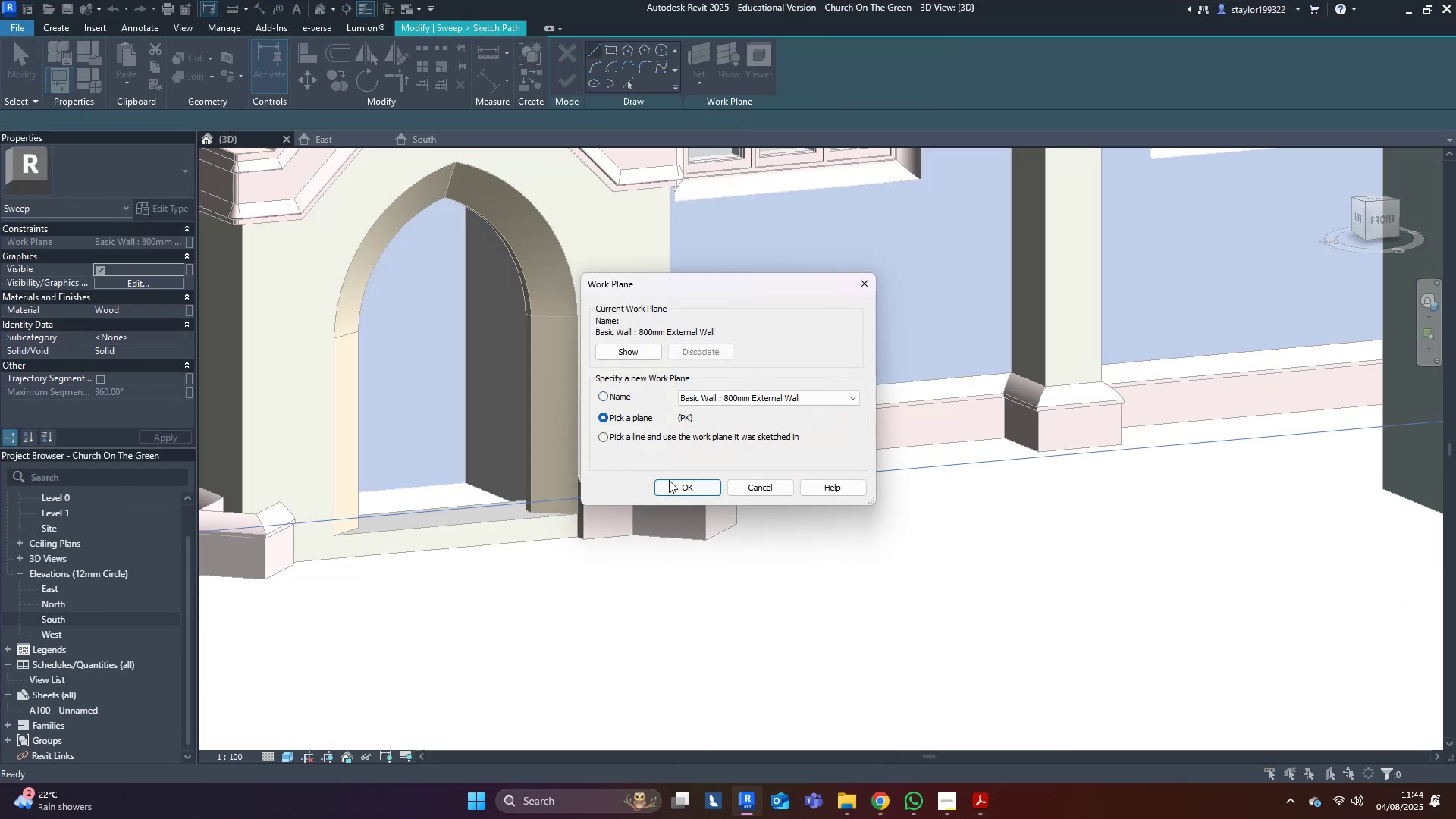 
double_click([669, 480])
 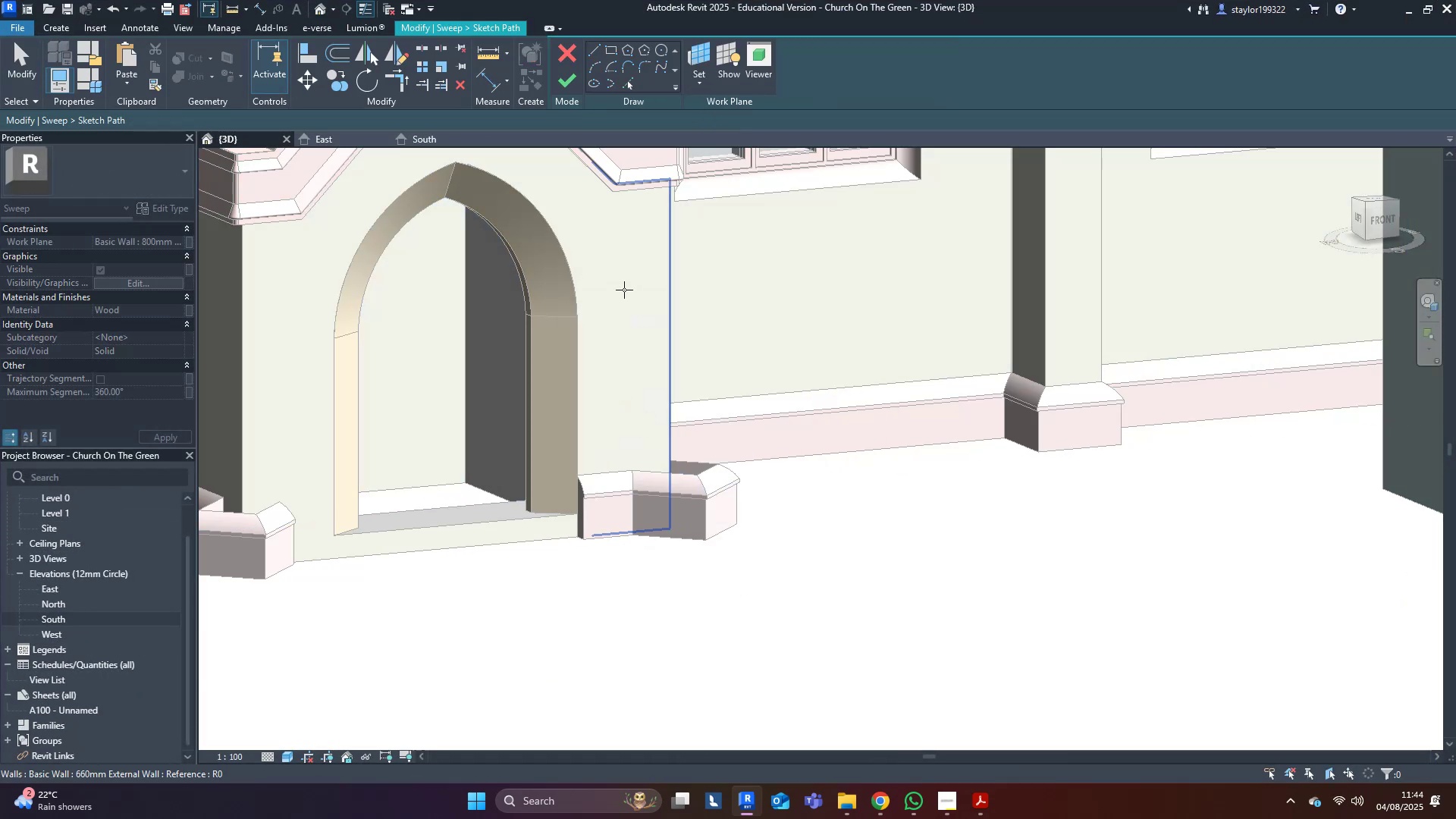 
left_click([624, 290])
 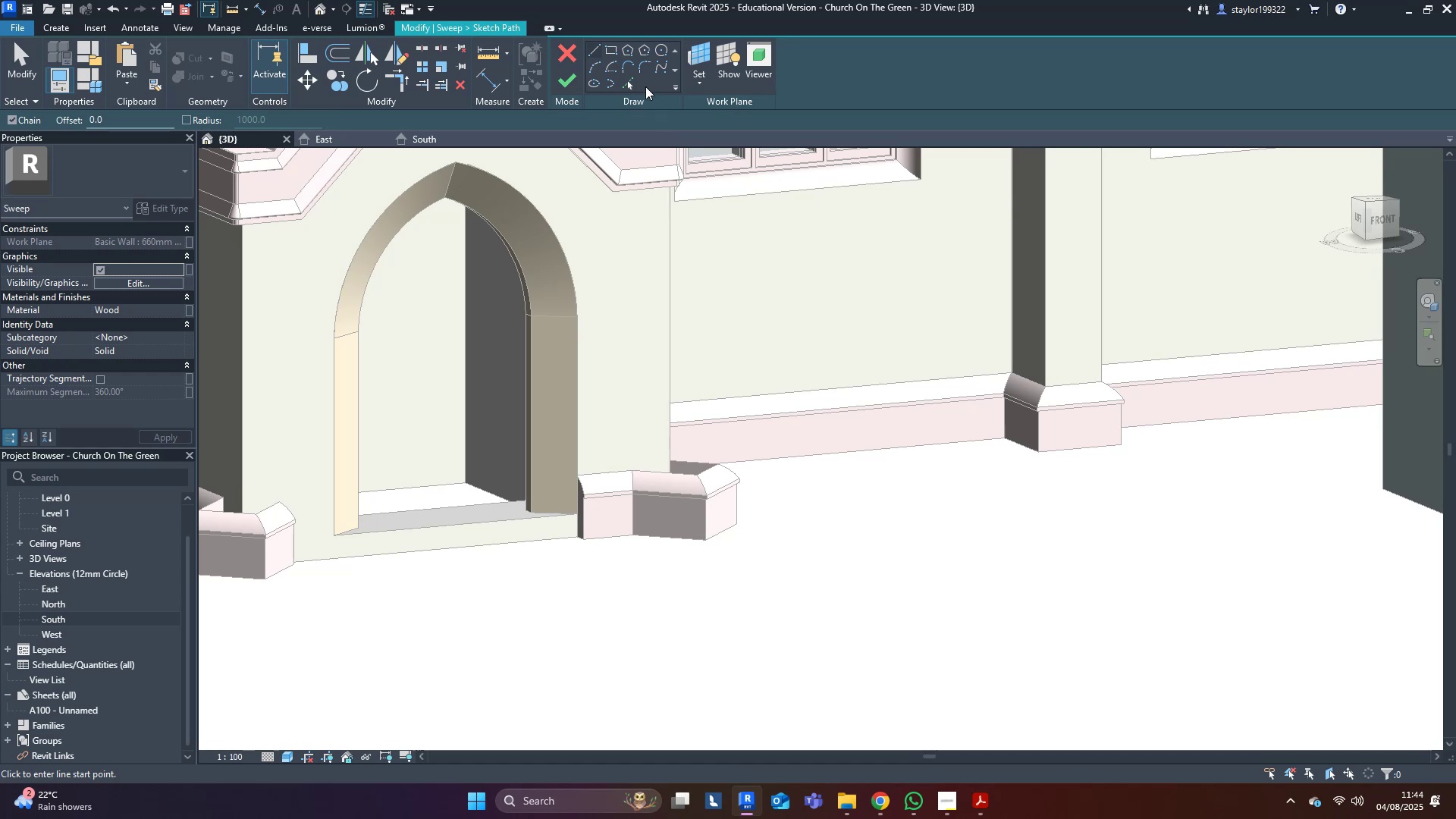 
left_click([628, 80])
 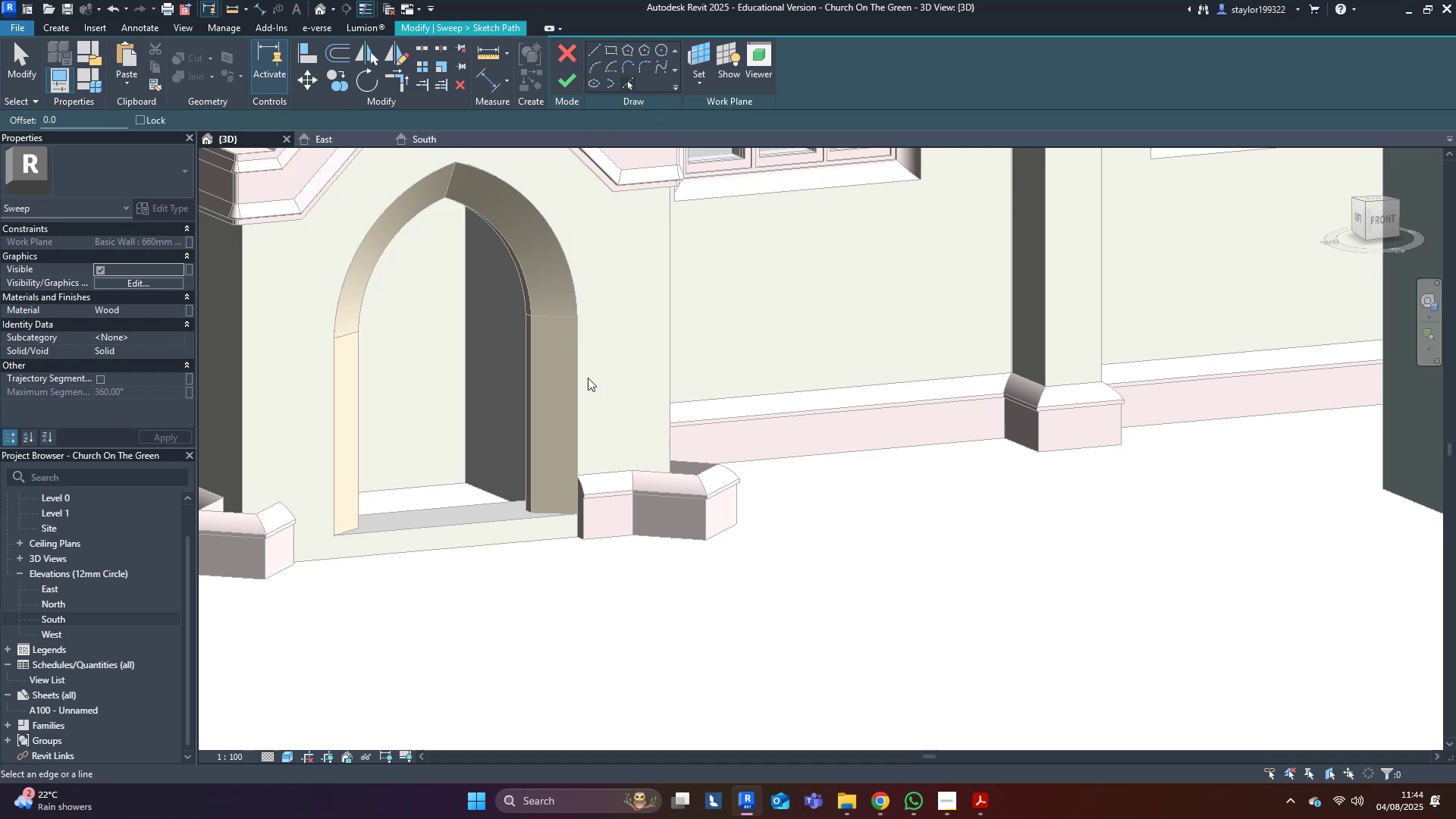 
left_click([579, 374])
 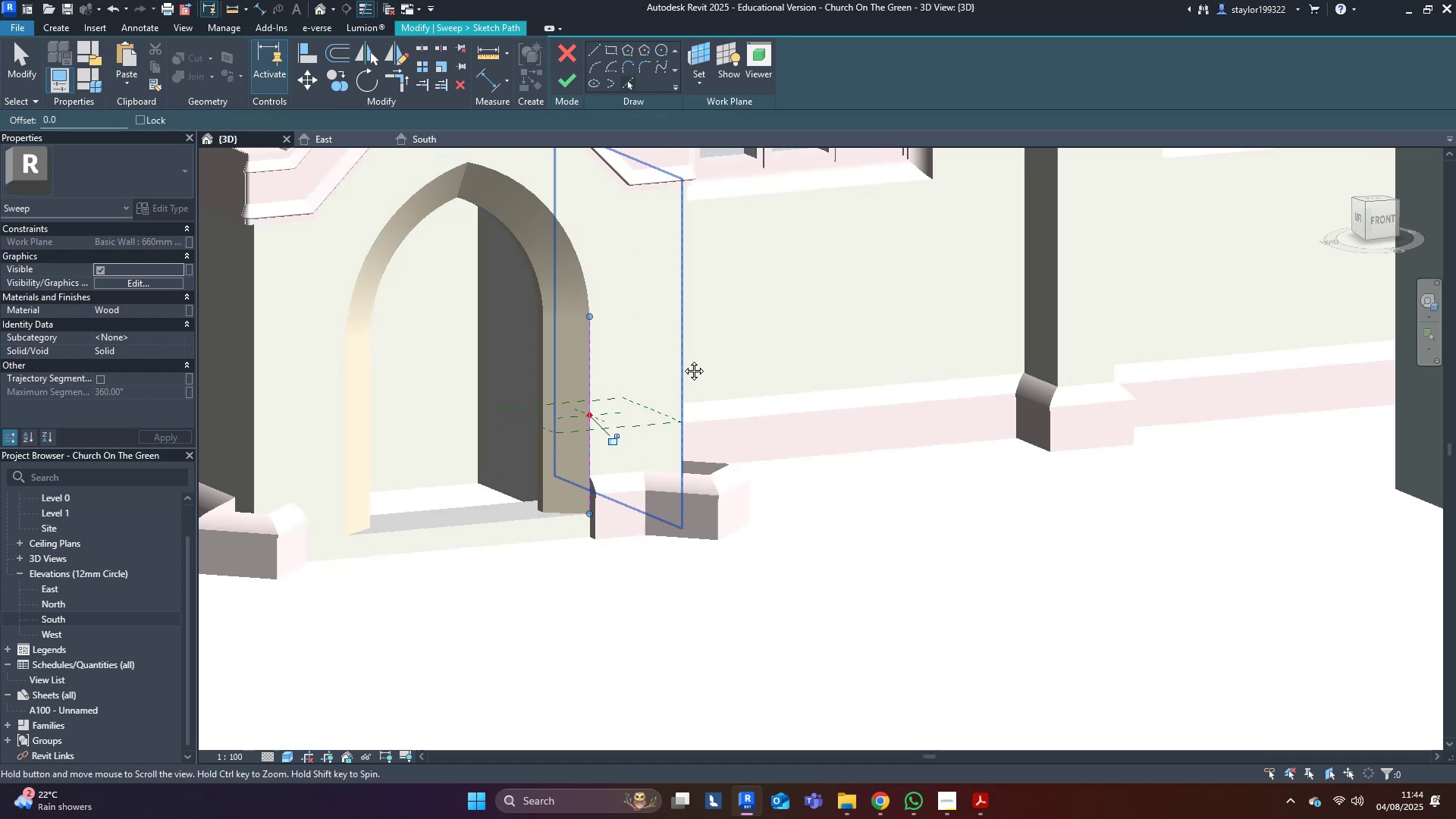 
key(Shift+ShiftLeft)
 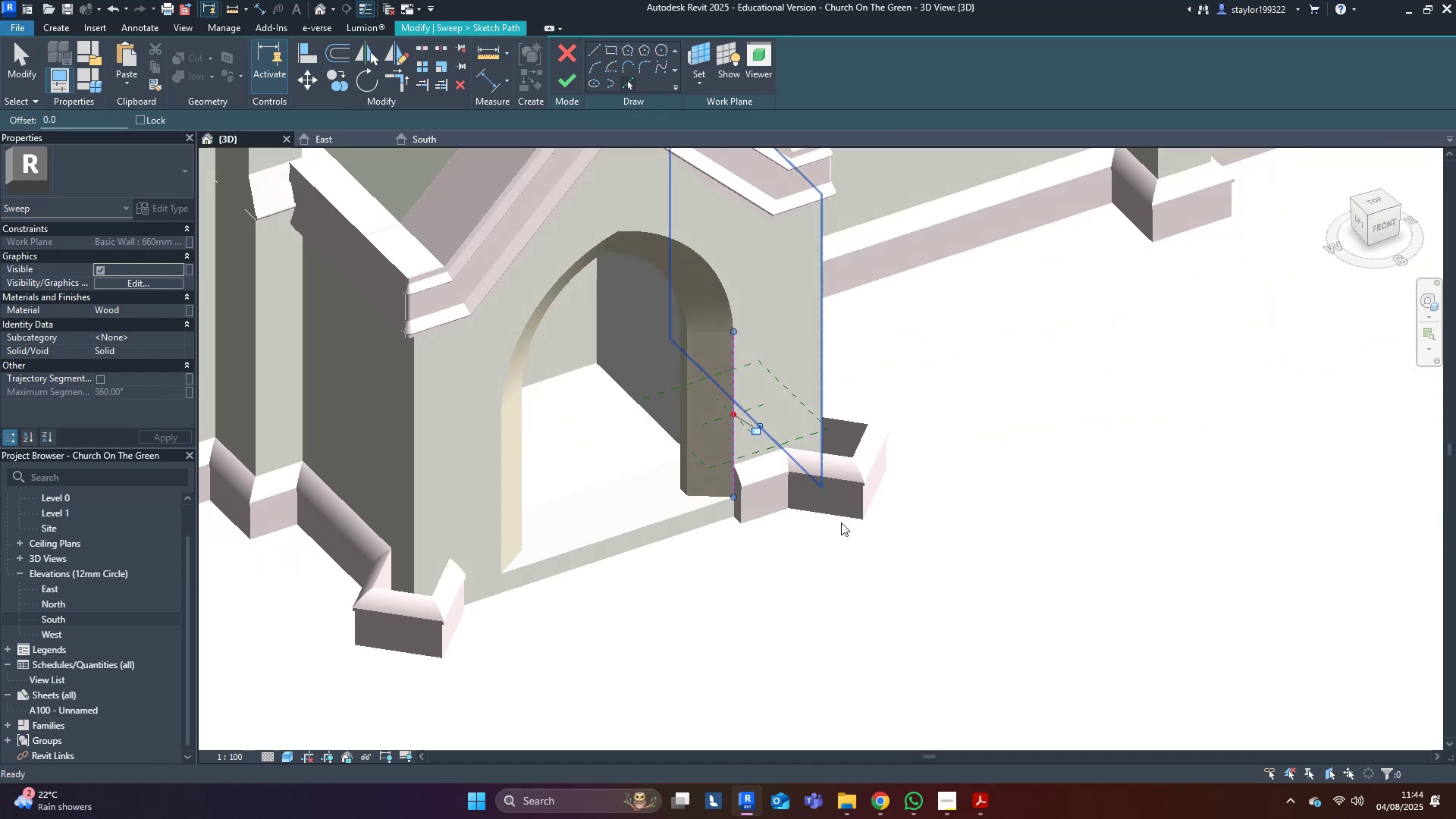 
scroll: coordinate [676, 501], scroll_direction: up, amount: 9.0
 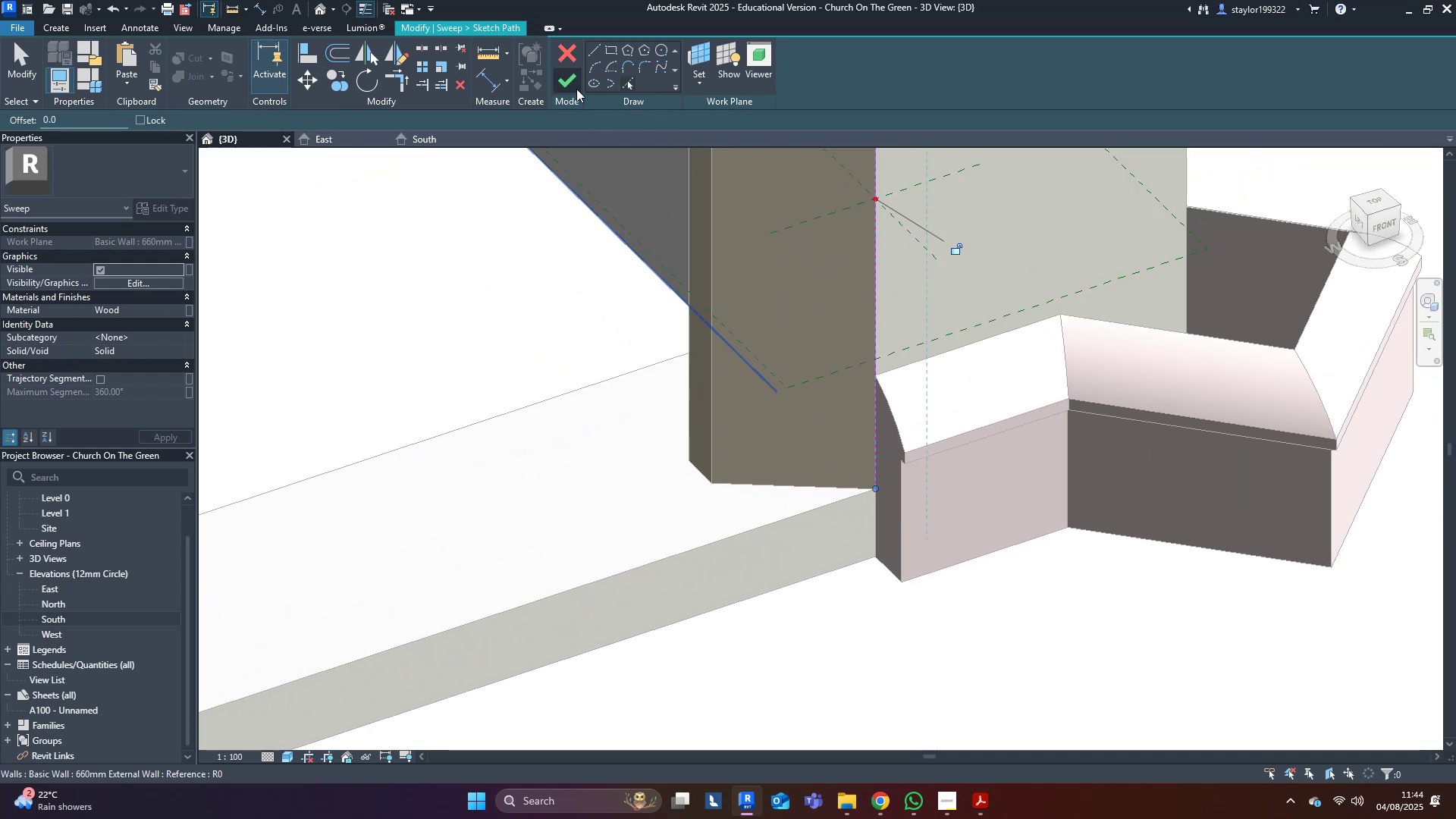 
left_click([566, 83])
 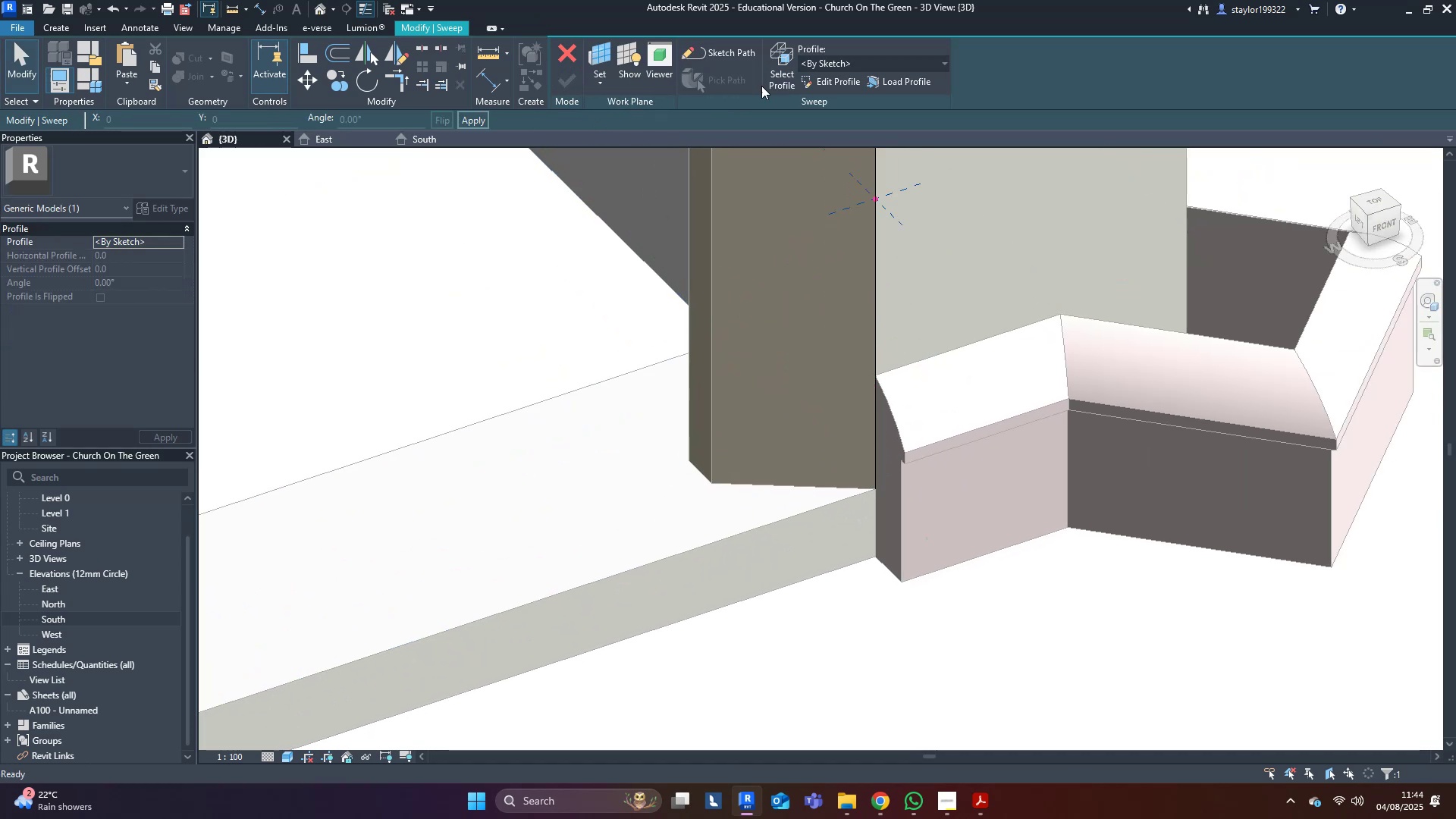 
left_click([821, 77])
 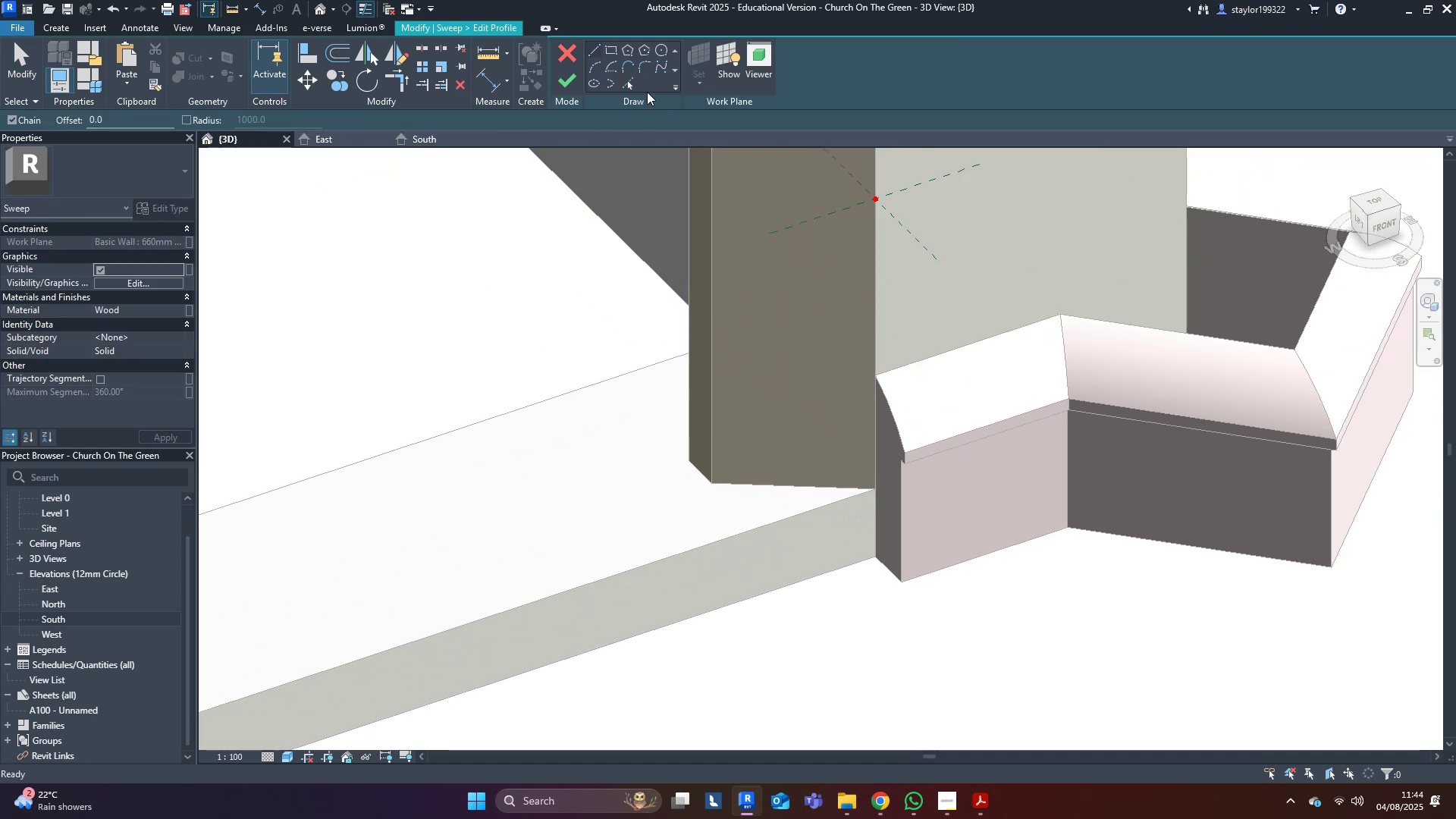 
left_click([629, 85])
 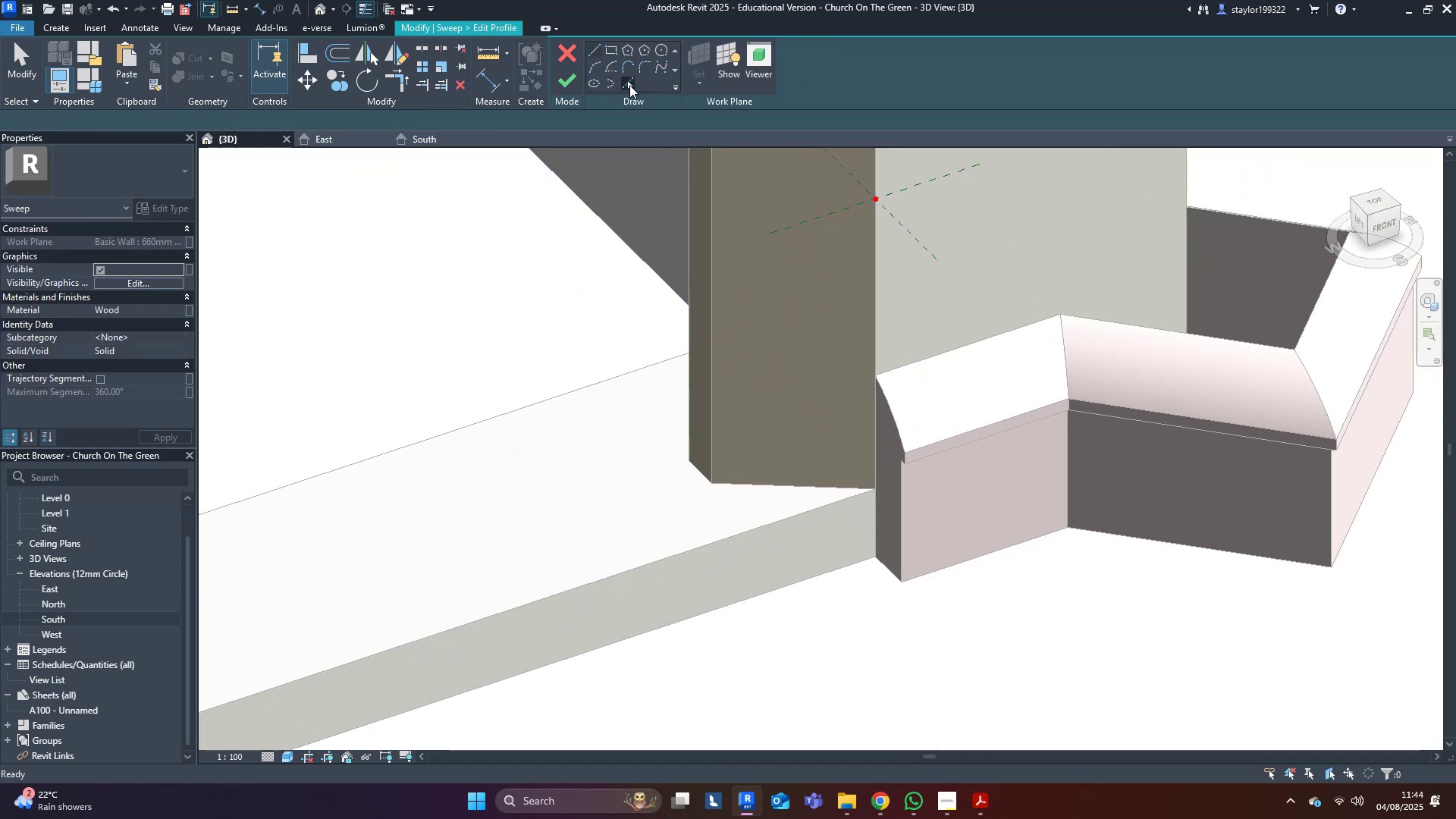 
scroll: coordinate [711, 450], scroll_direction: up, amount: 4.0
 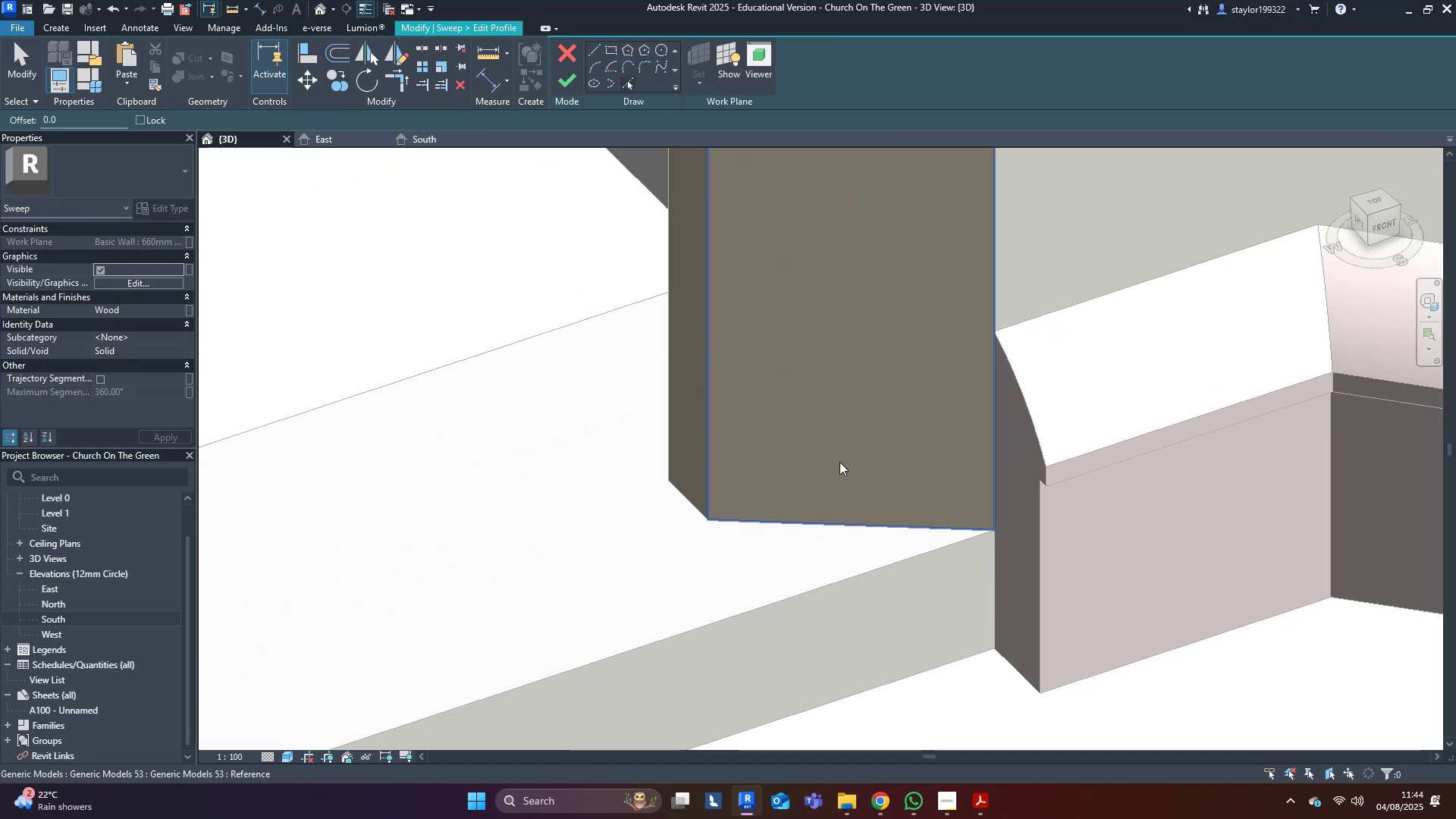 
scroll: coordinate [839, 463], scroll_direction: down, amount: 4.0
 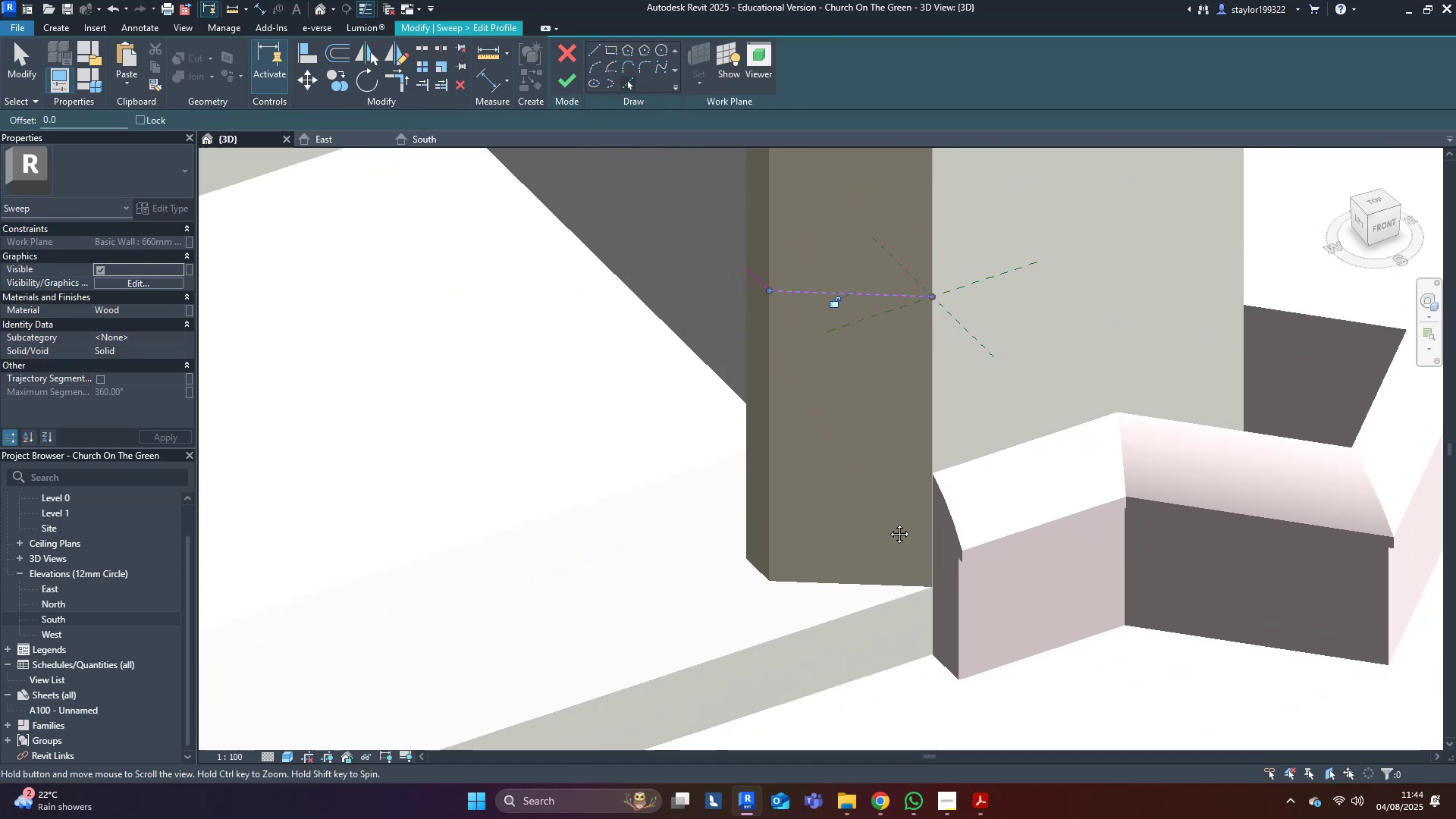 
hold_key(key=ShiftLeft, duration=0.35)
 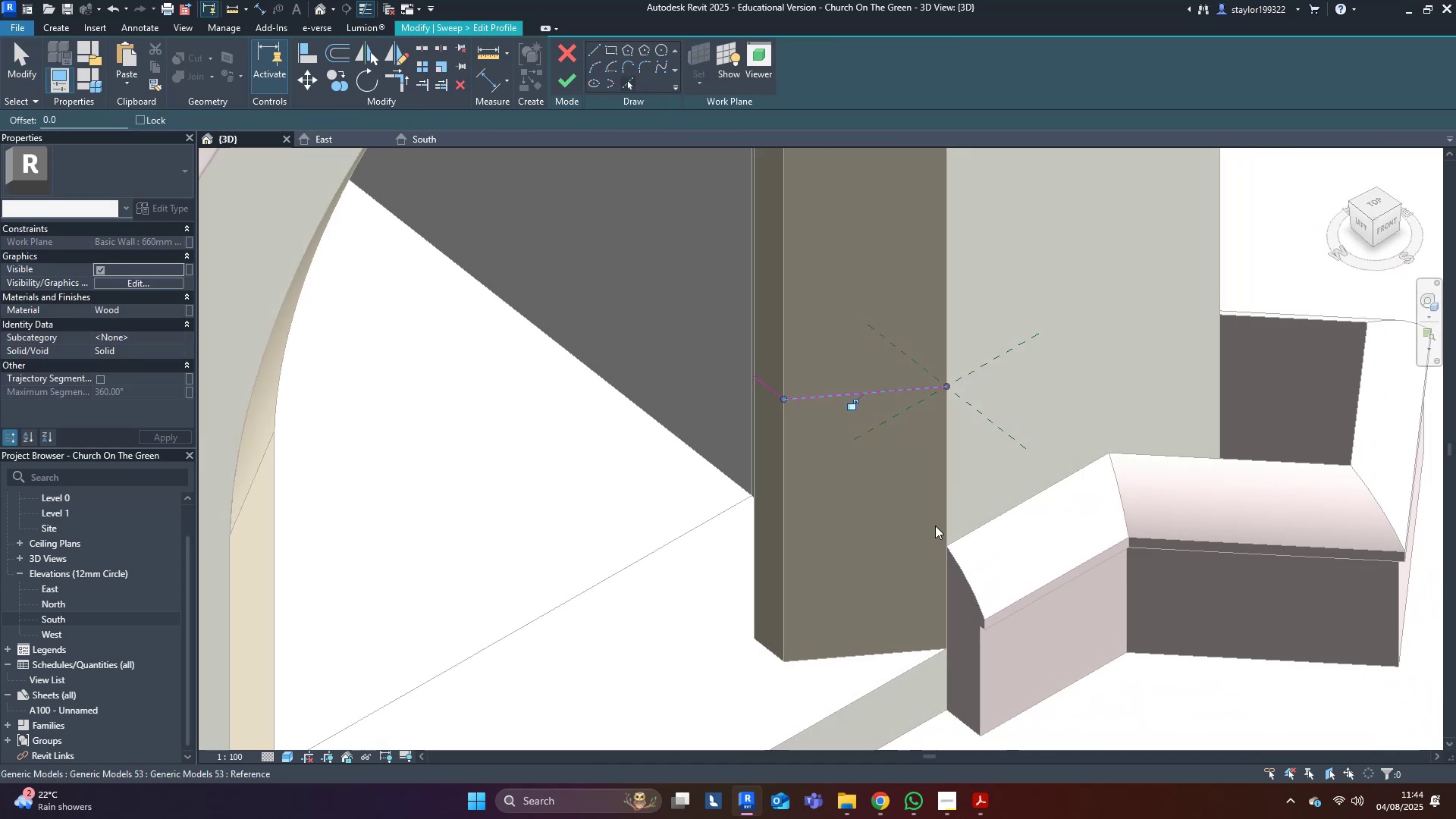 
scroll: coordinate [927, 502], scroll_direction: up, amount: 4.0
 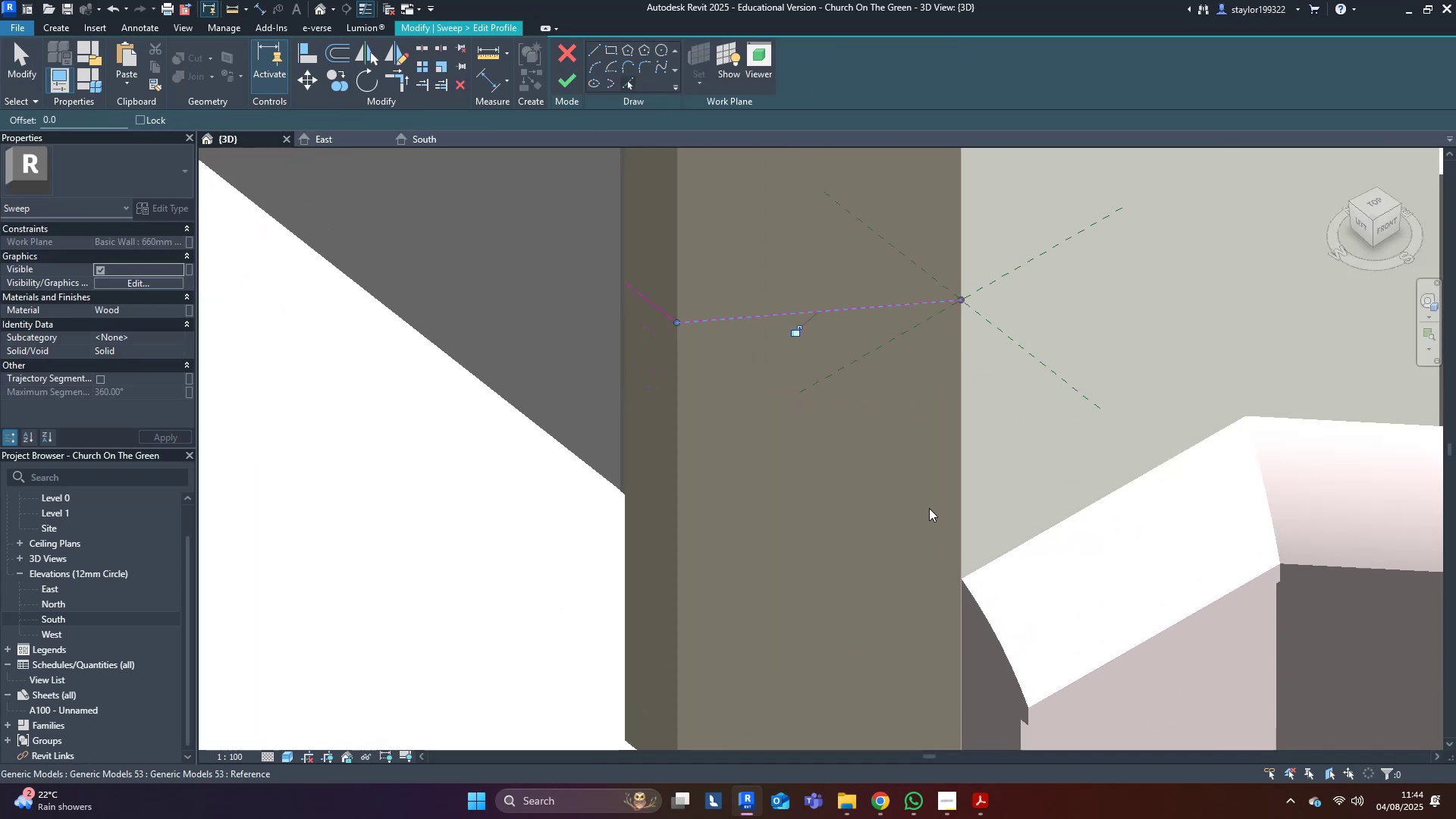 
key(Escape)
type(md)
 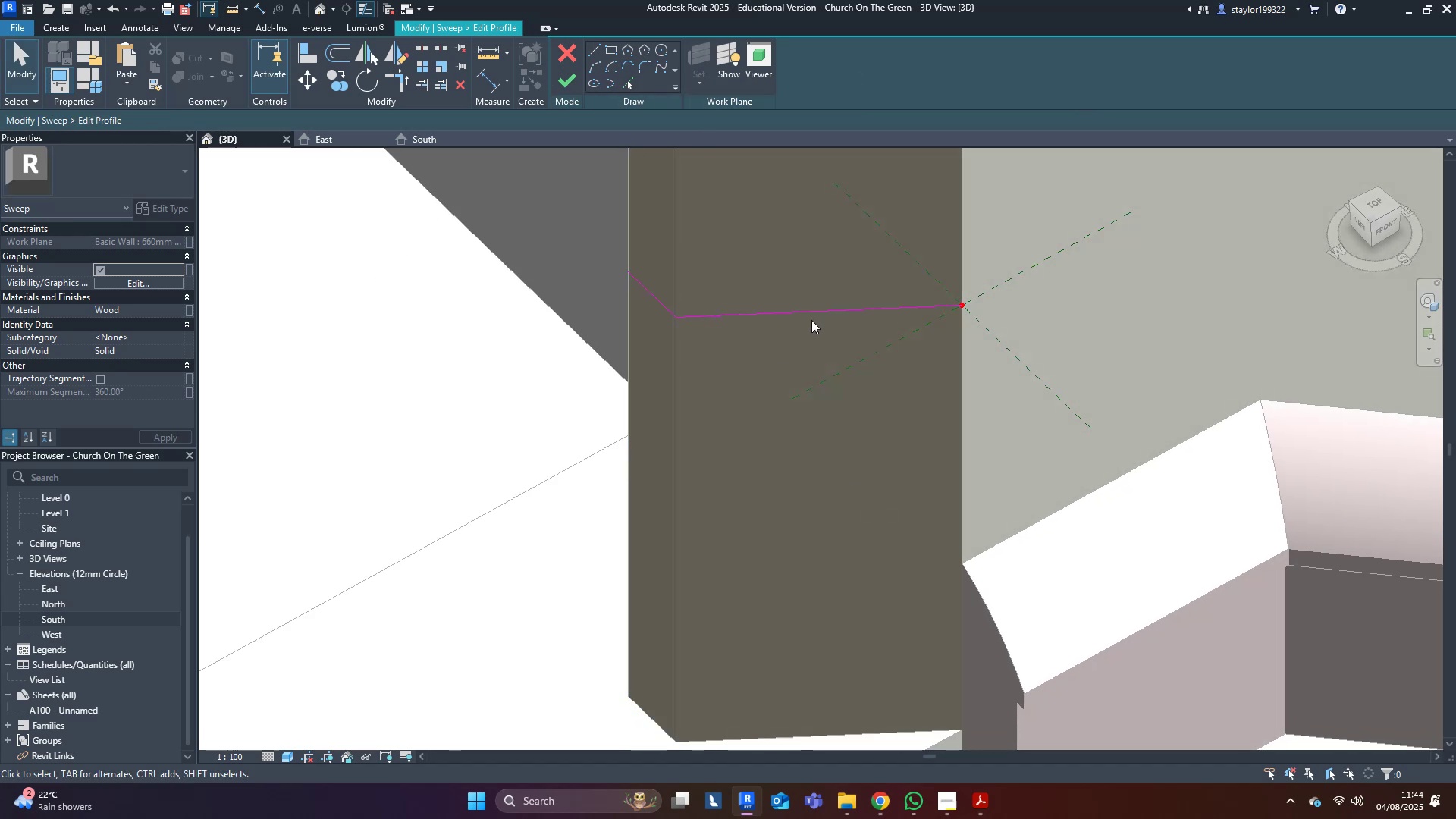 
left_click([817, 315])
 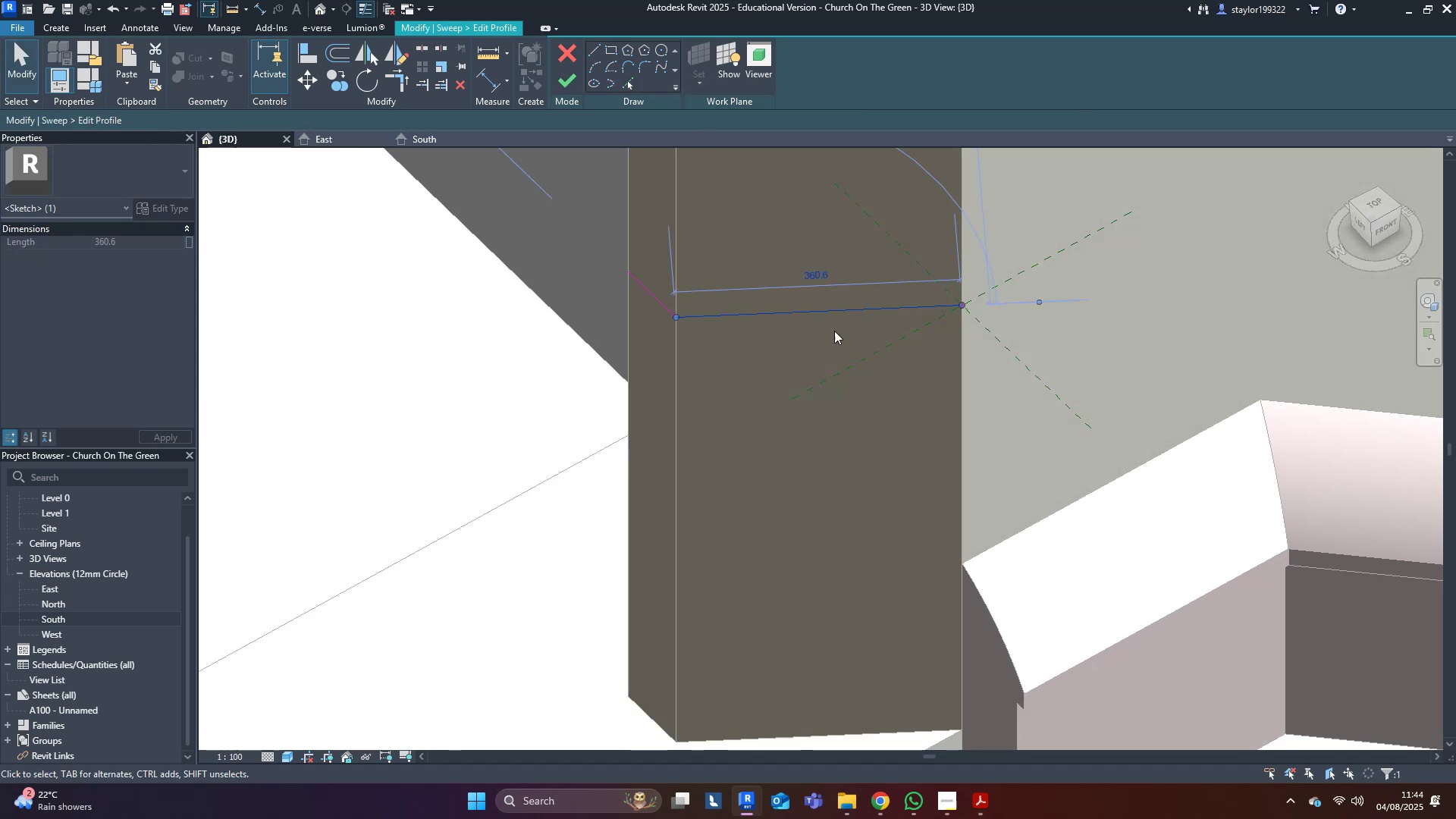 
left_click([598, 799])
 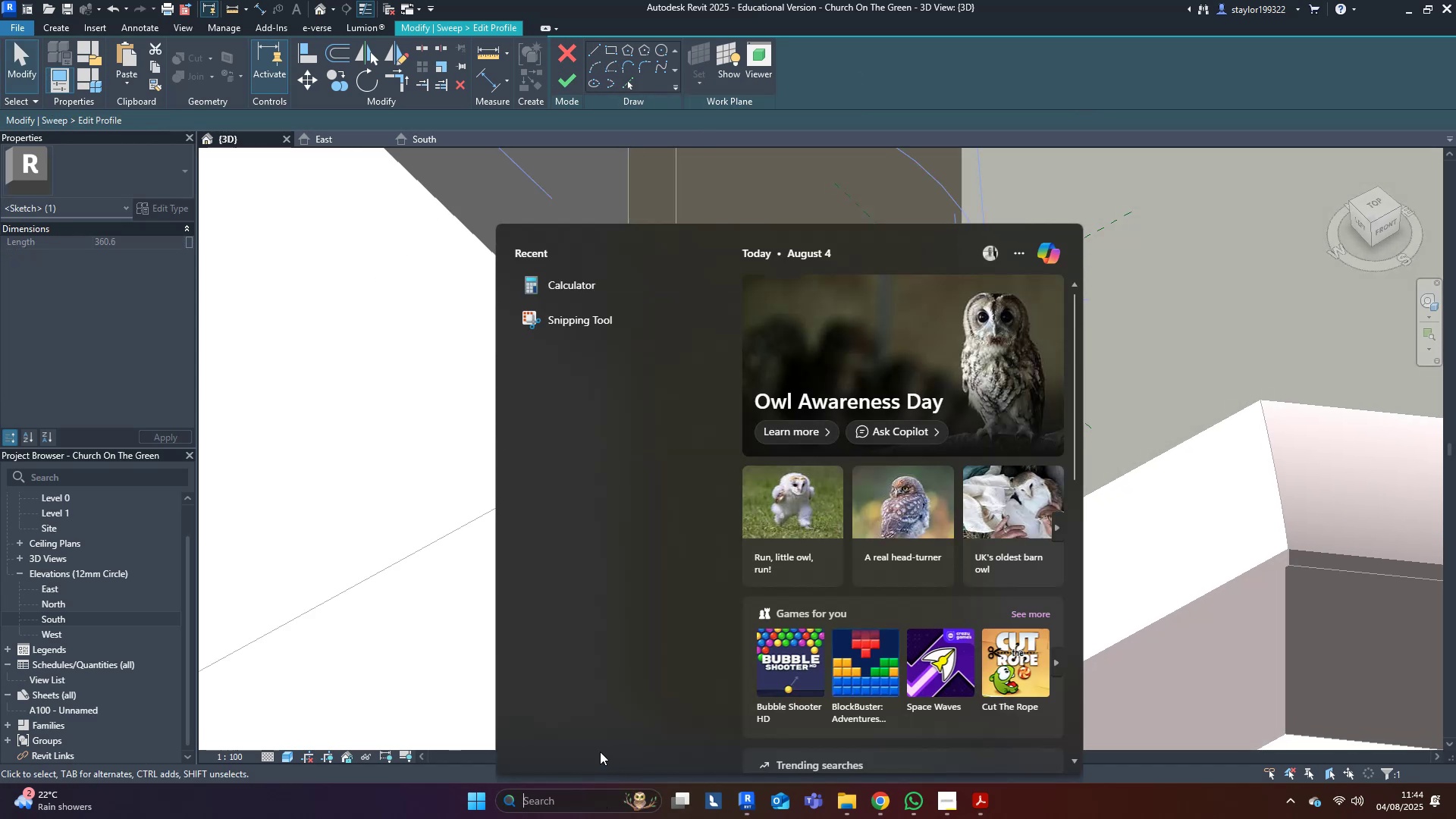 
left_click([317, 424])
 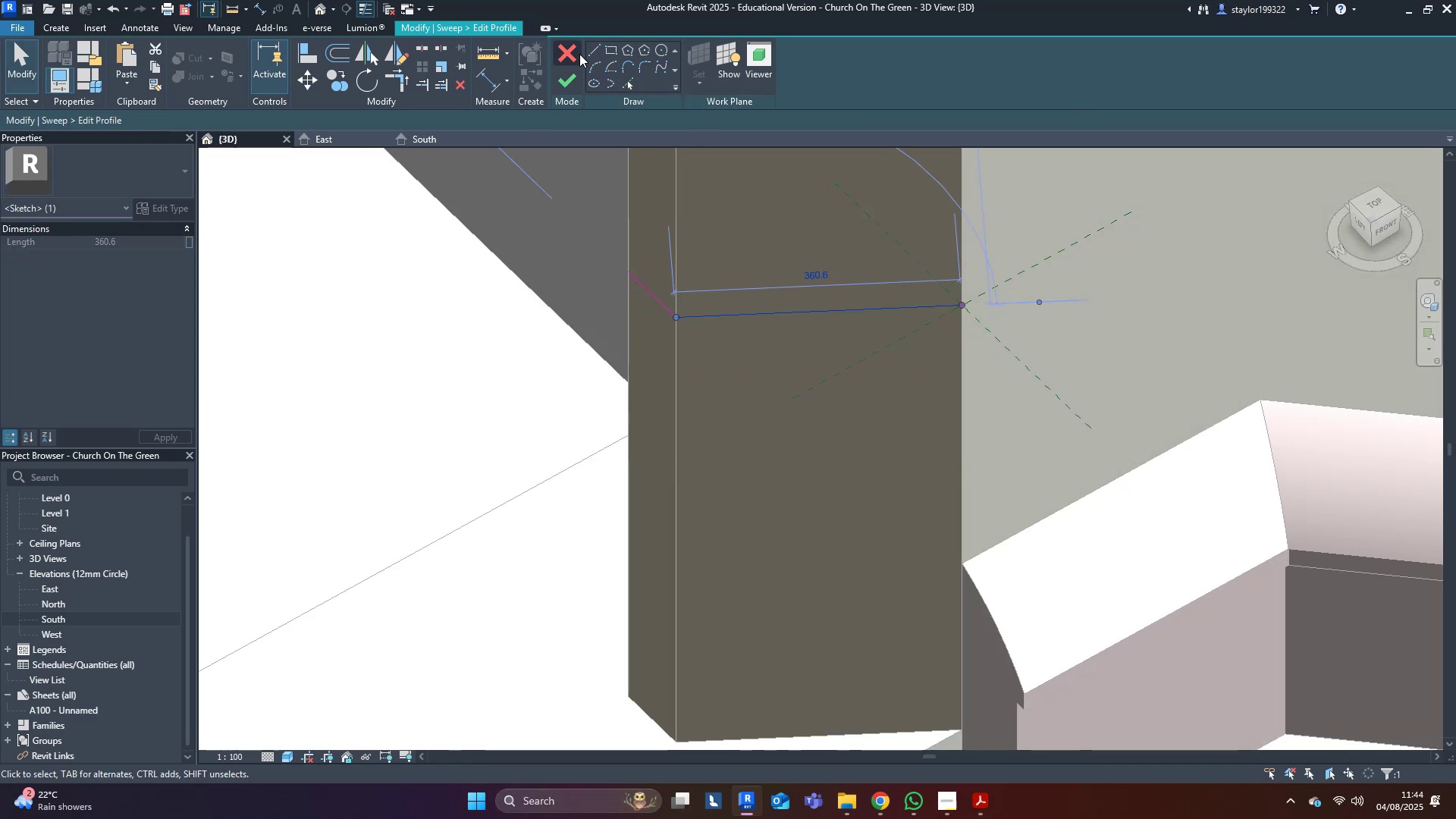 
left_click([597, 48])
 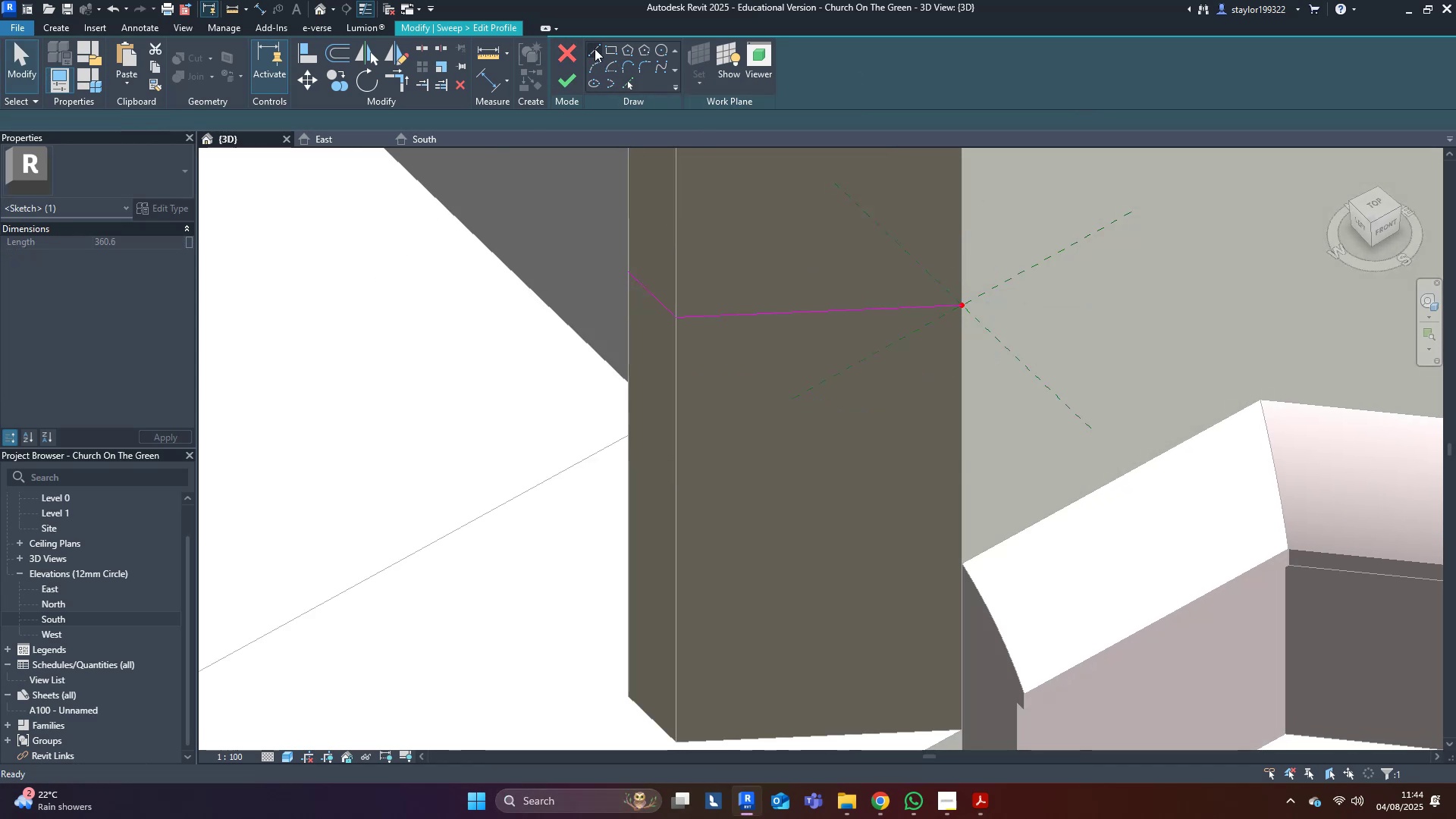 
hold_key(key=ShiftLeft, duration=0.36)
 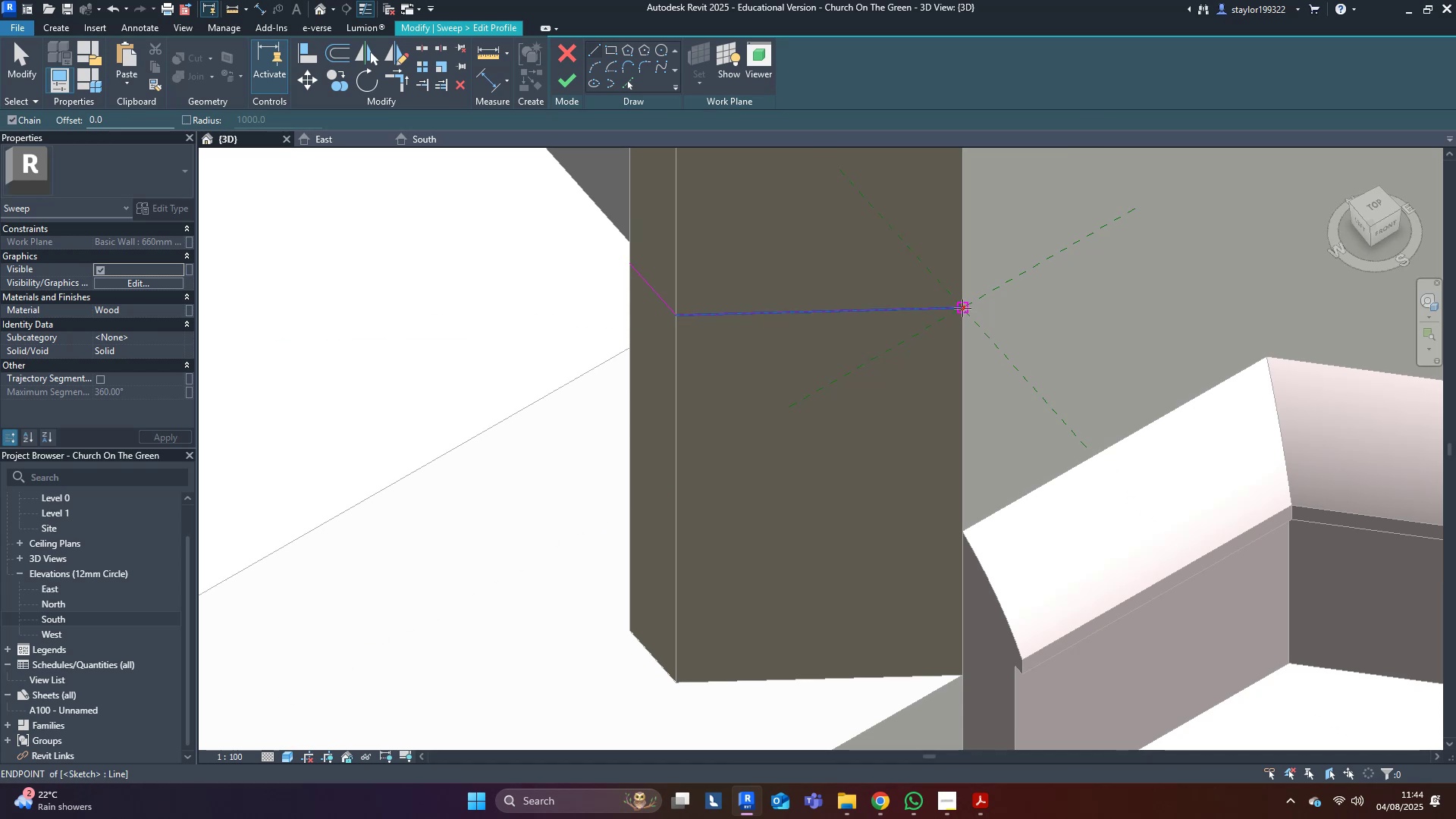 
left_click([962, 308])
 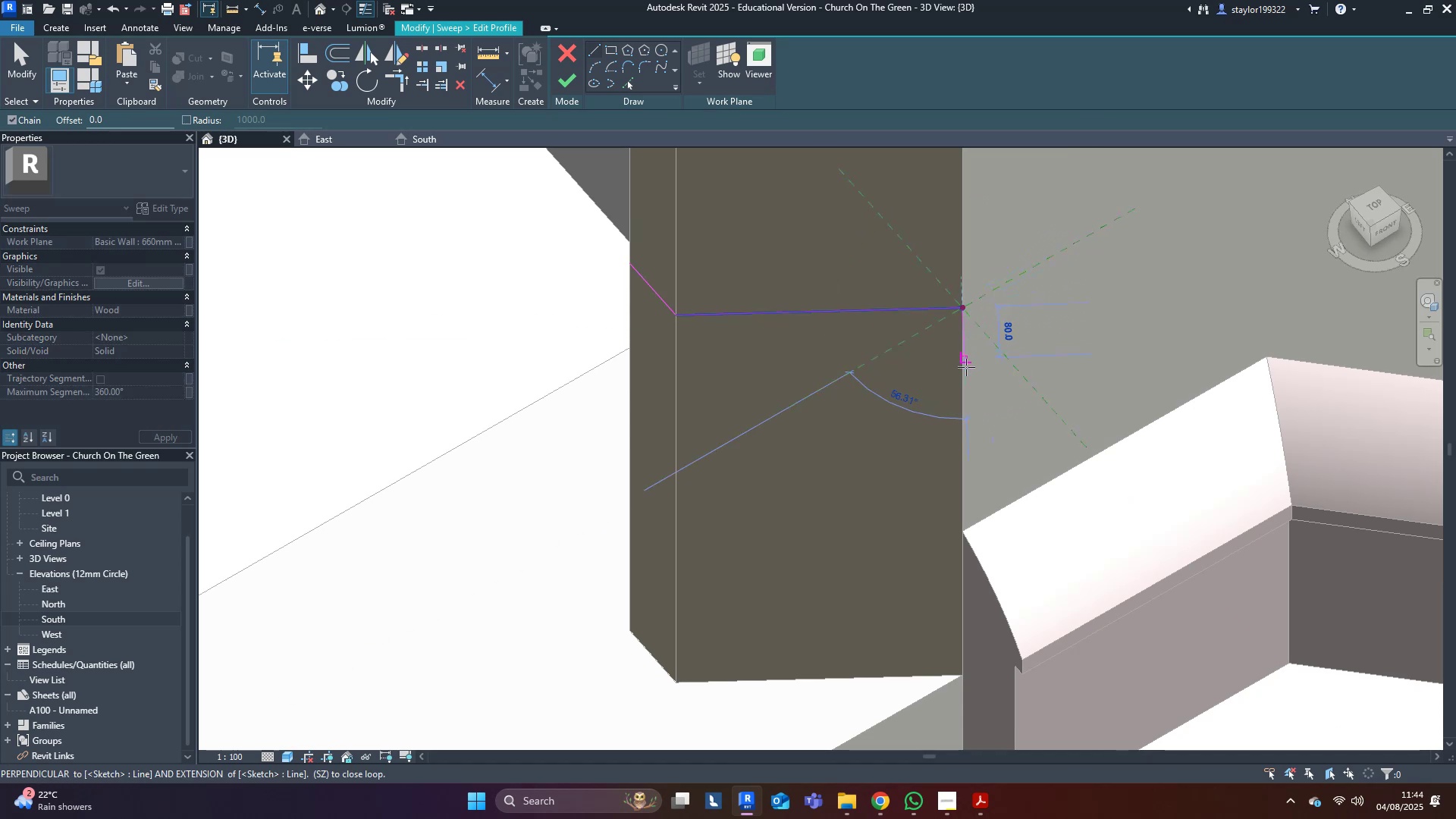 
left_click([966, 386])
 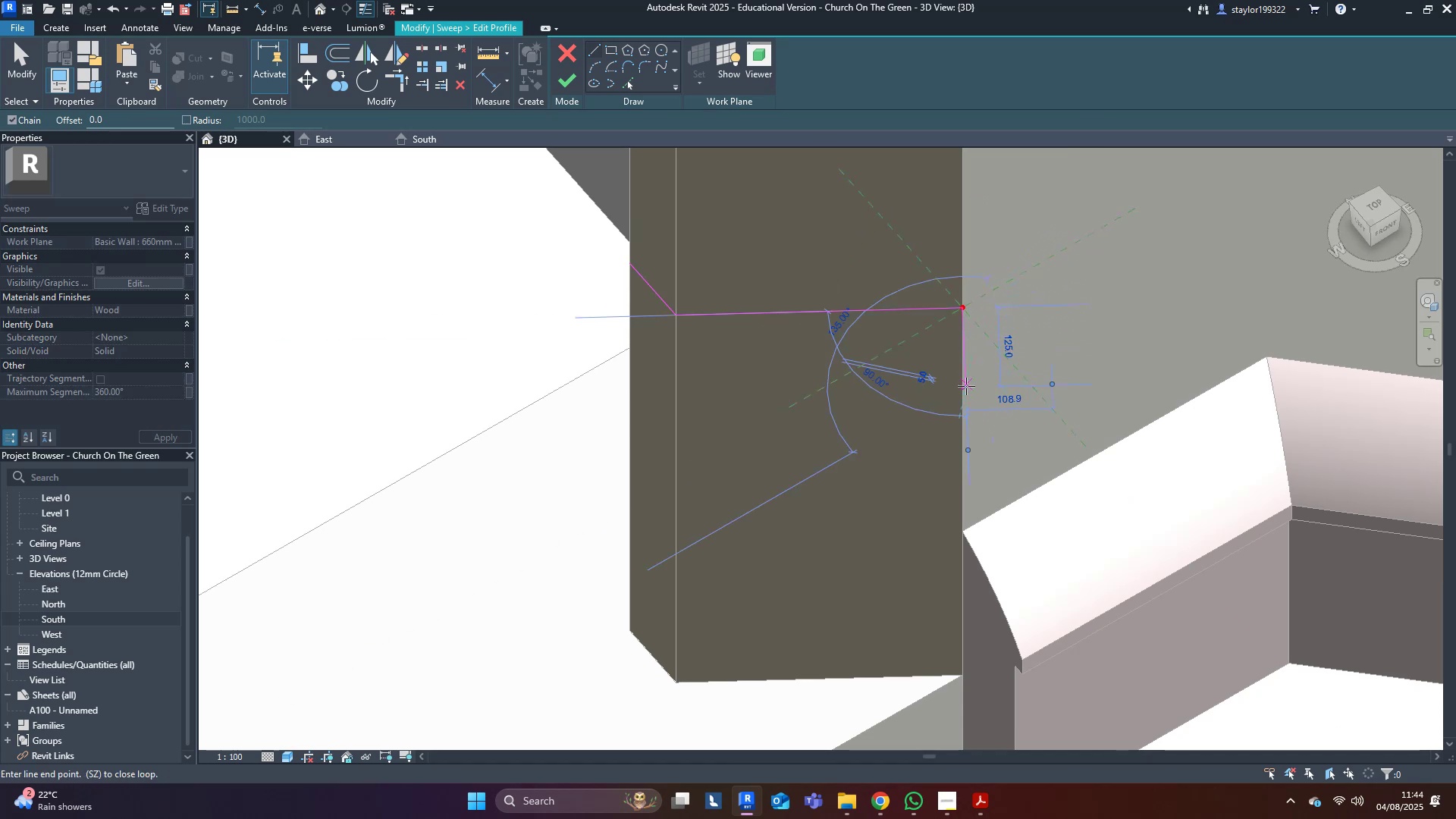 
key(Escape)
 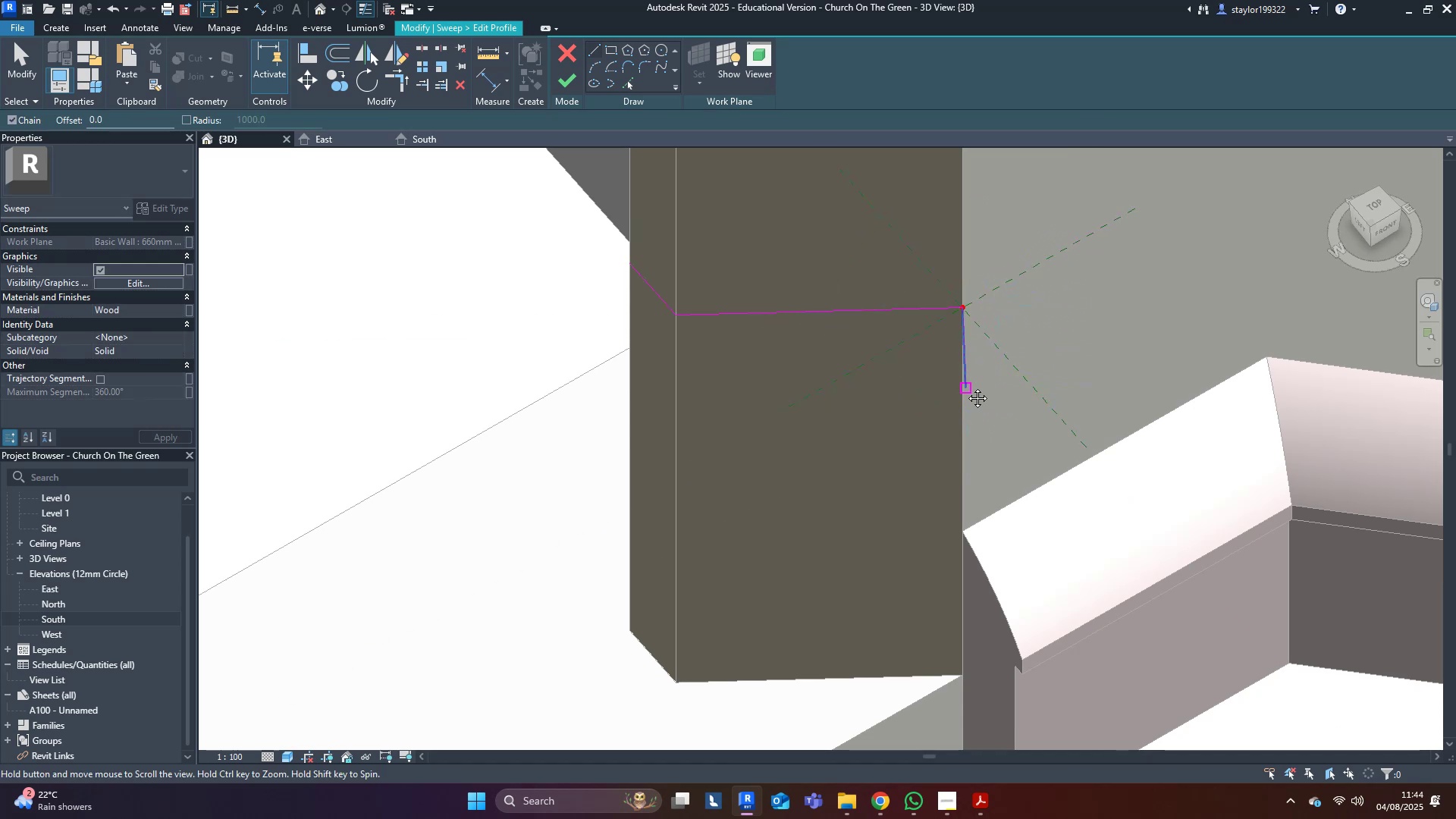 
middle_click([966, 387])
 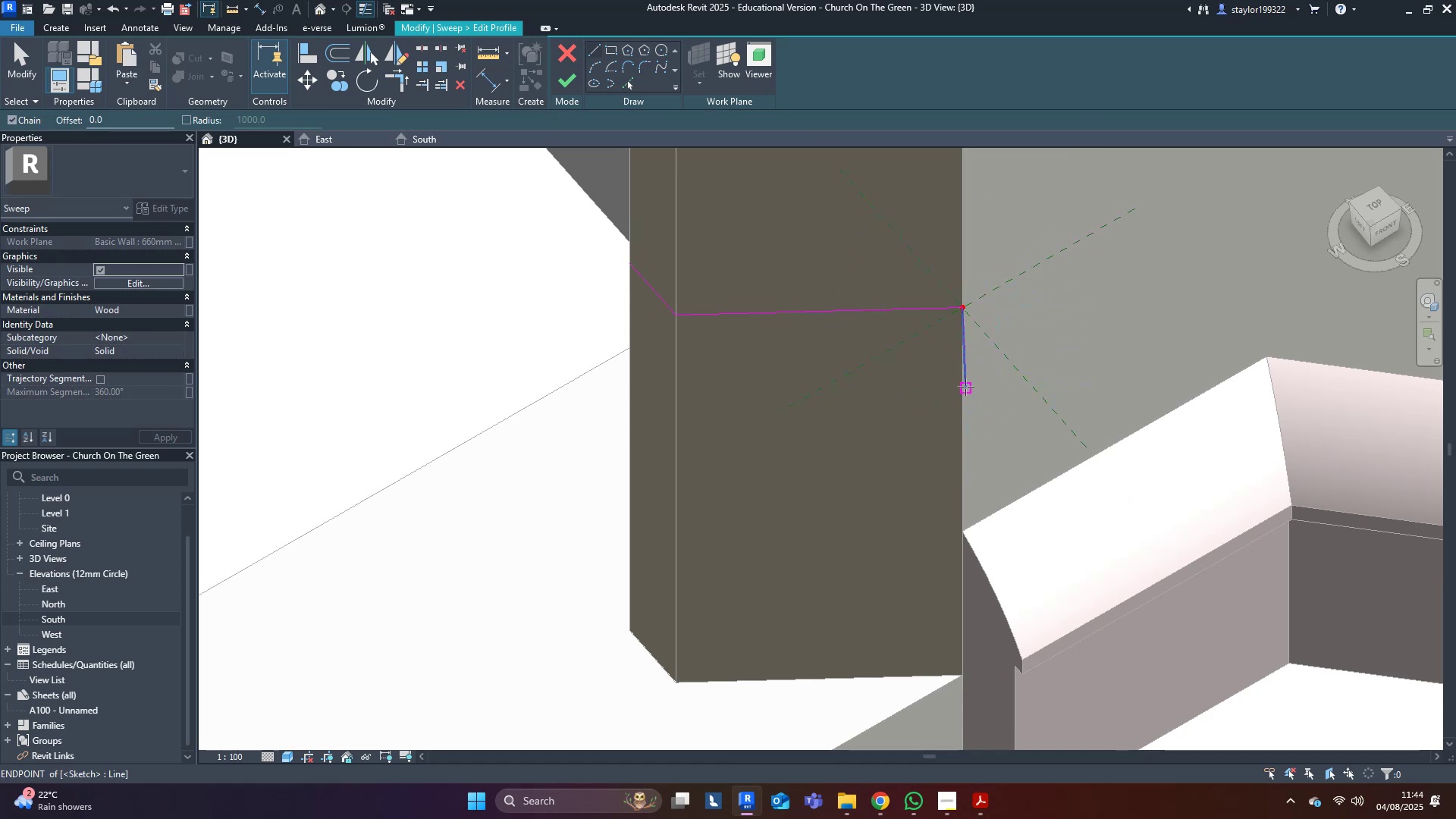 
type(of1)
 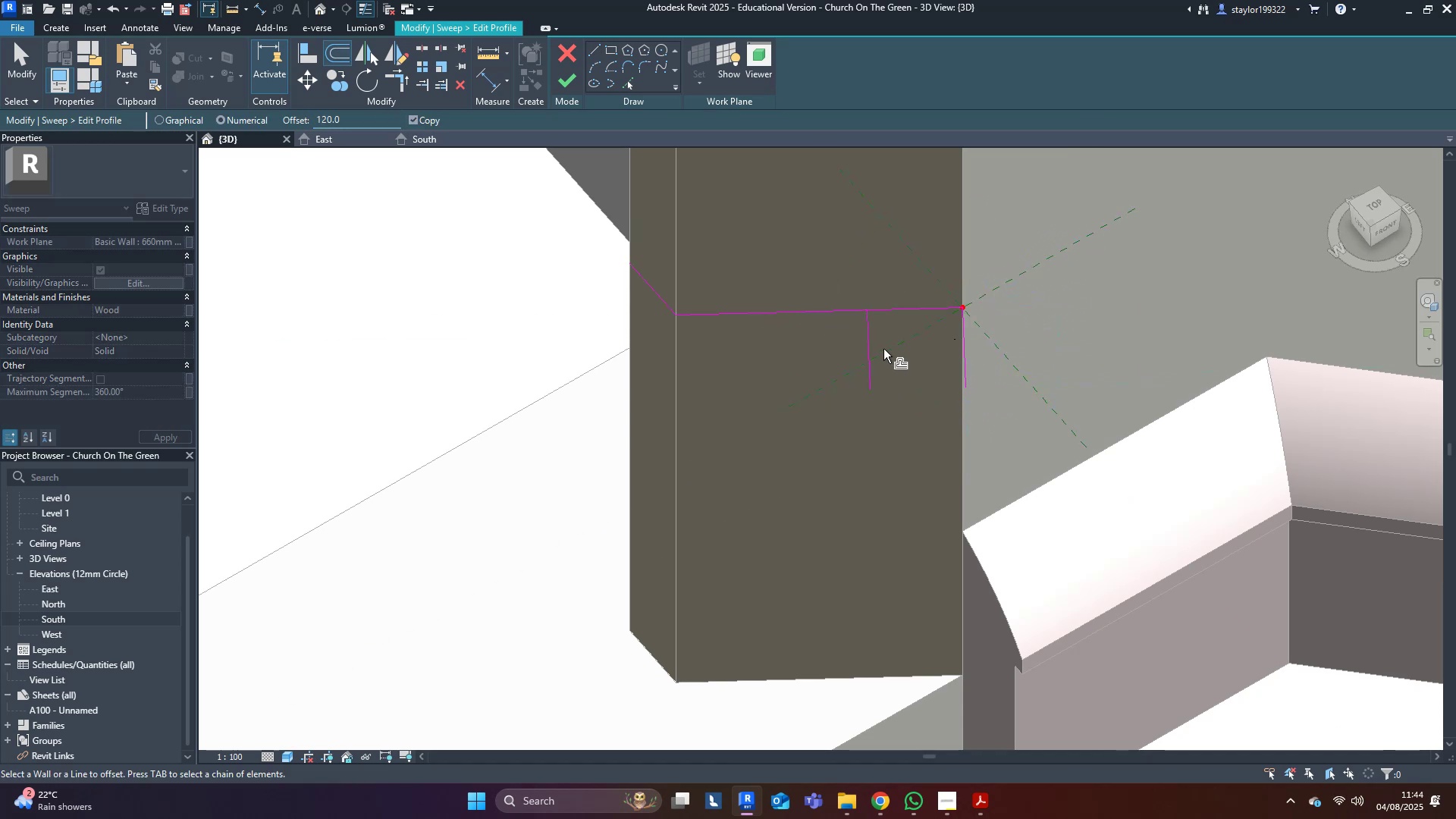 
left_click([867, 350])
 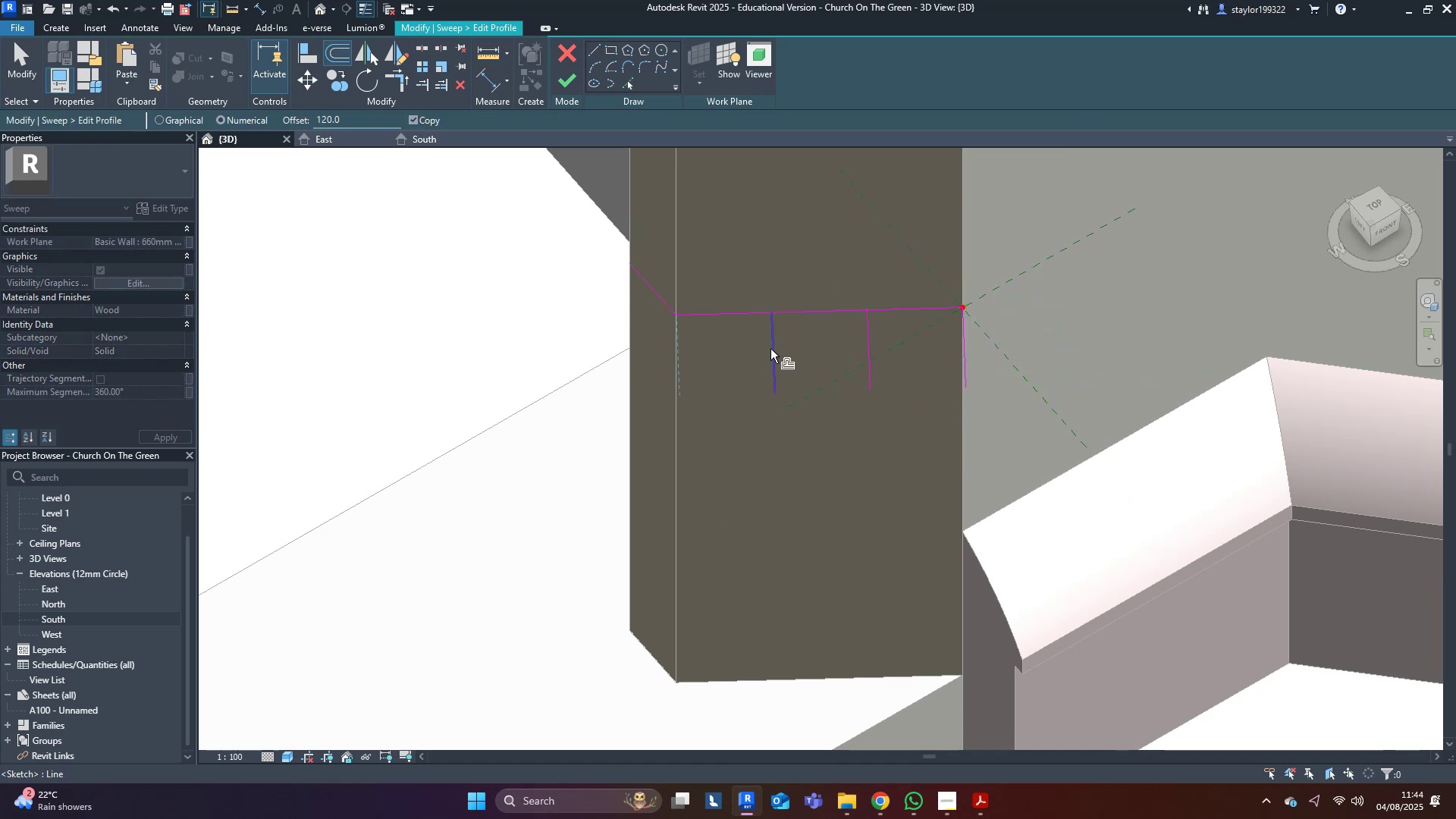 
left_click([770, 349])
 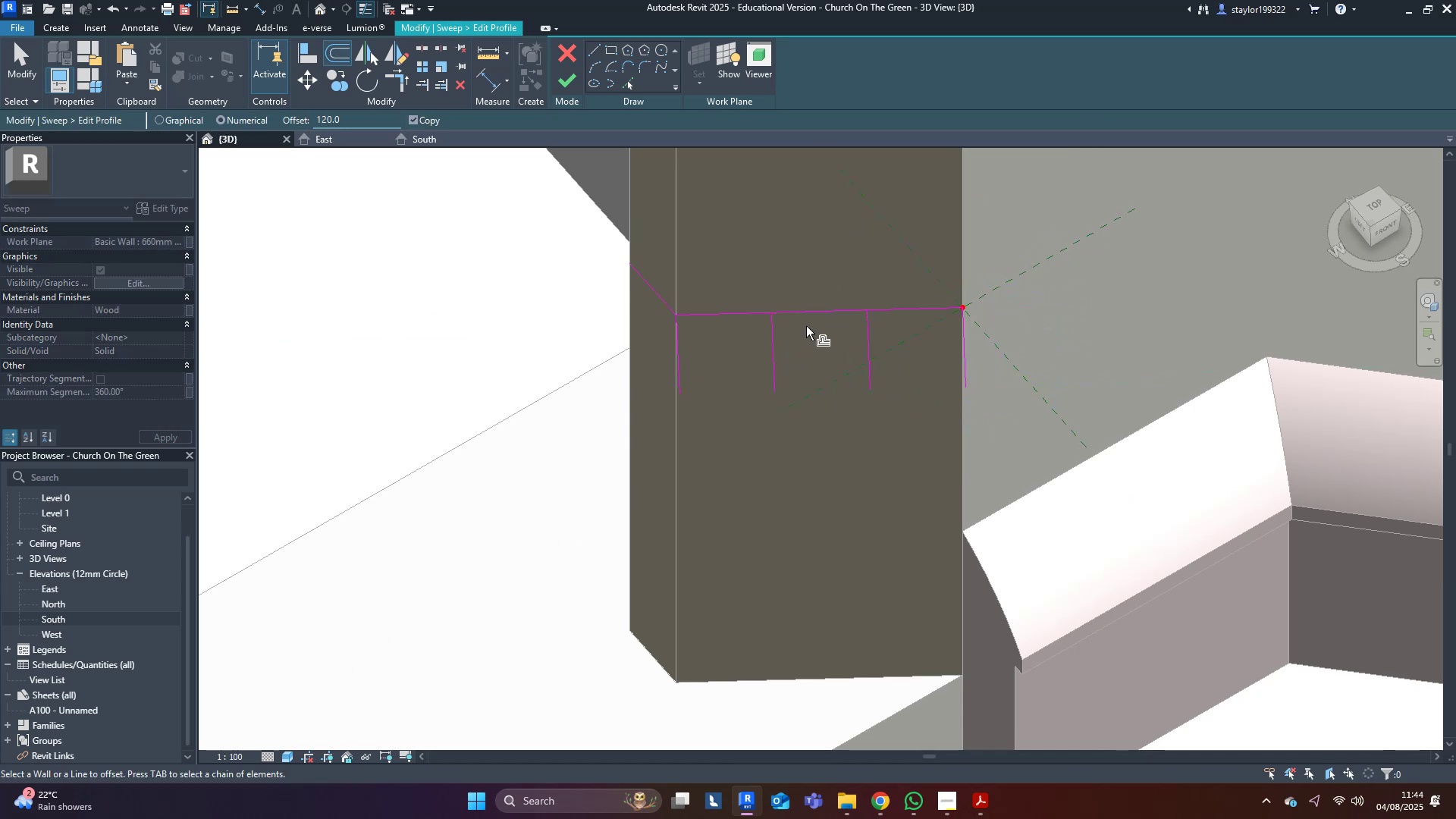 
type(md)
 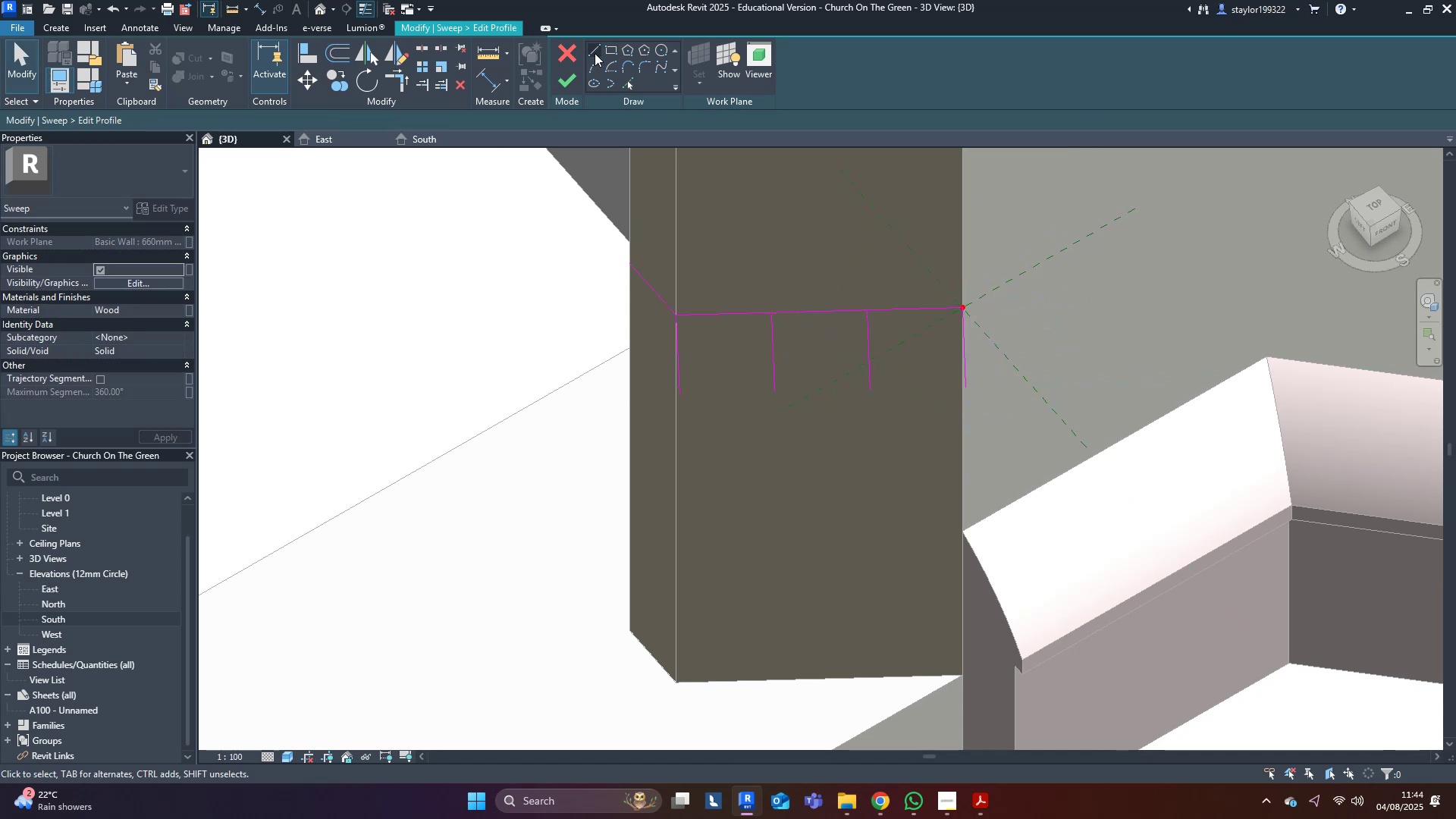 
left_click([596, 64])
 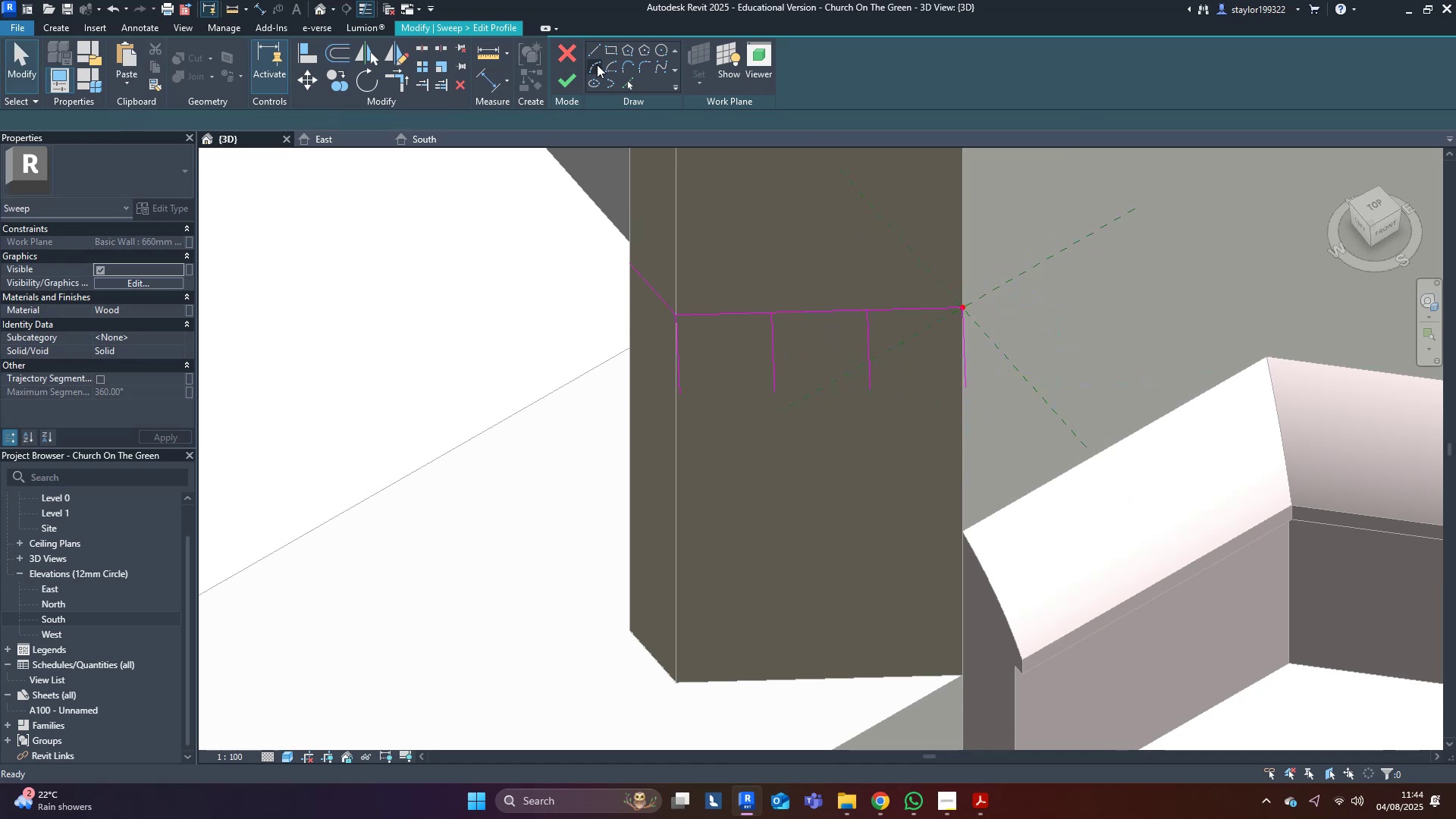 
scroll: coordinate [689, 285], scroll_direction: up, amount: 5.0
 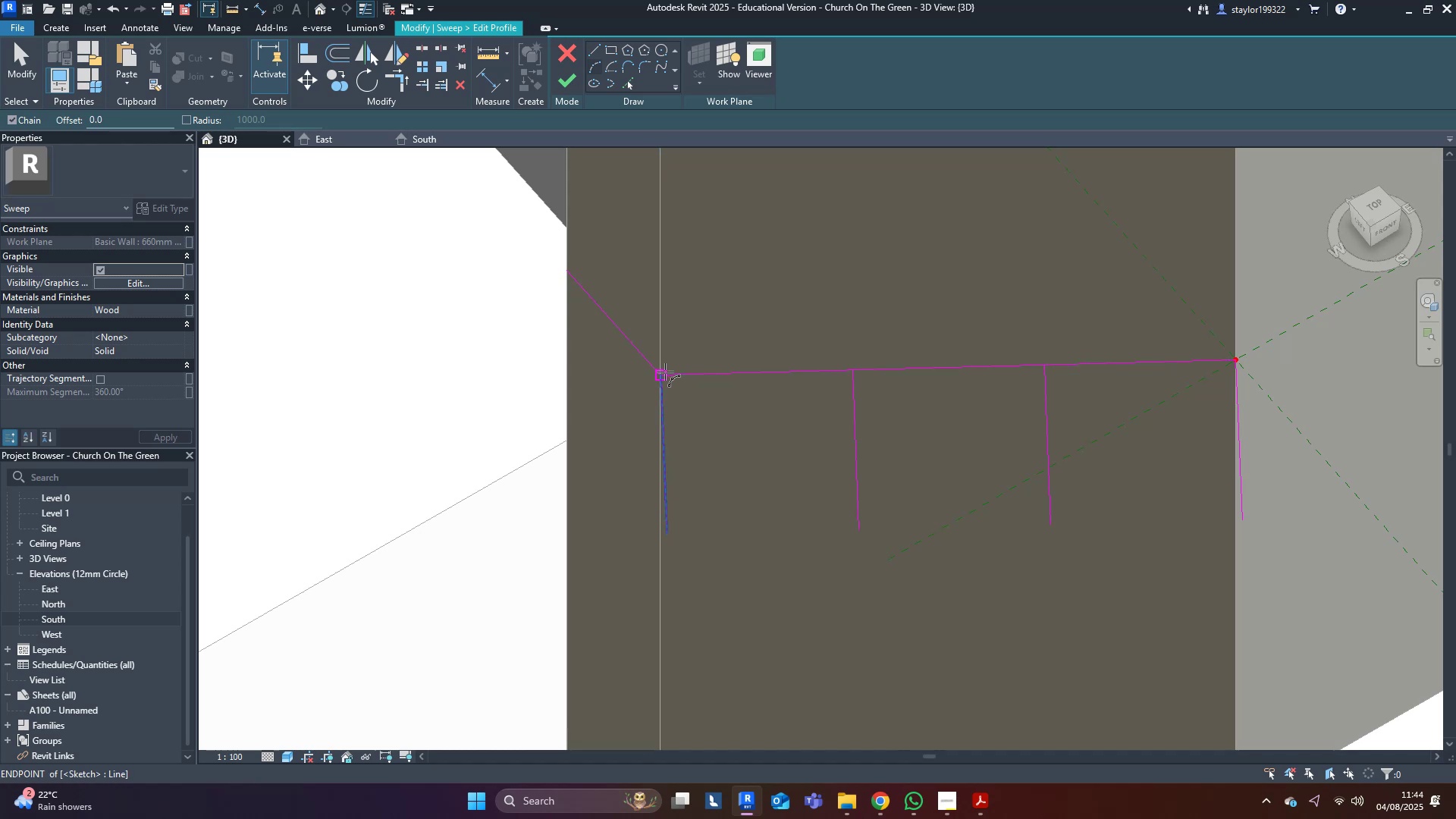 
left_click([664, 372])
 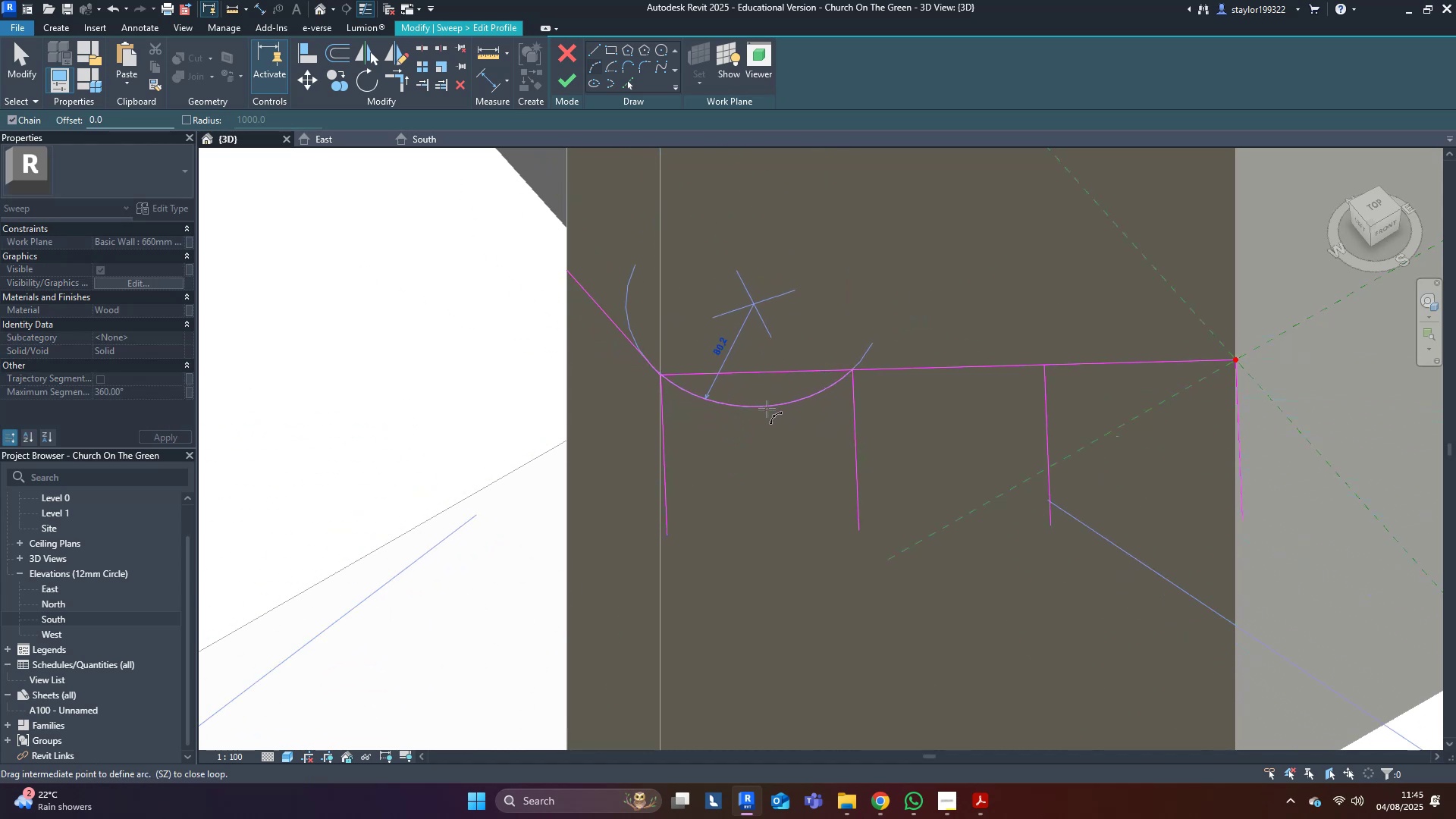 
left_click([764, 413])
 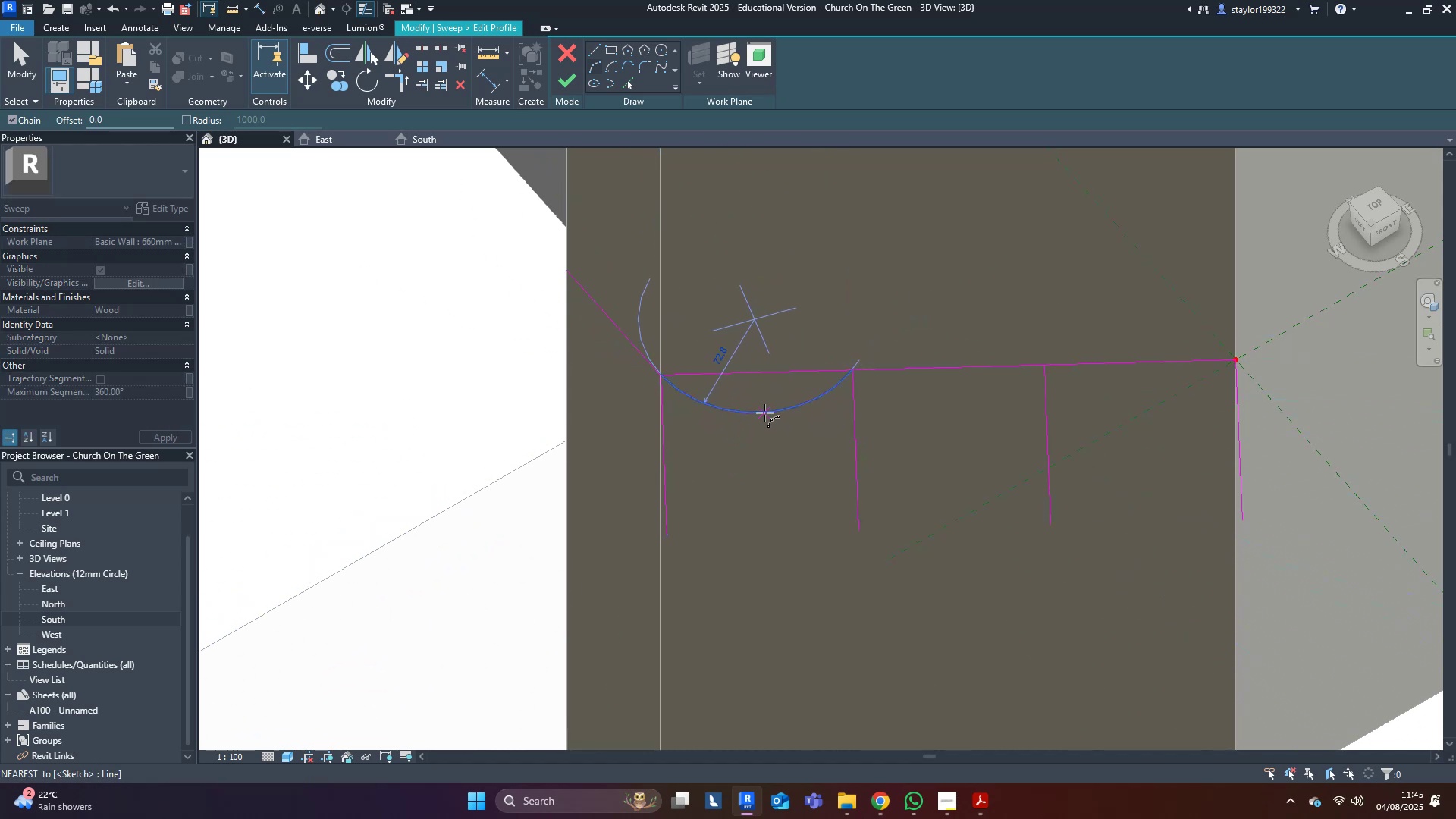 
key(Escape)
 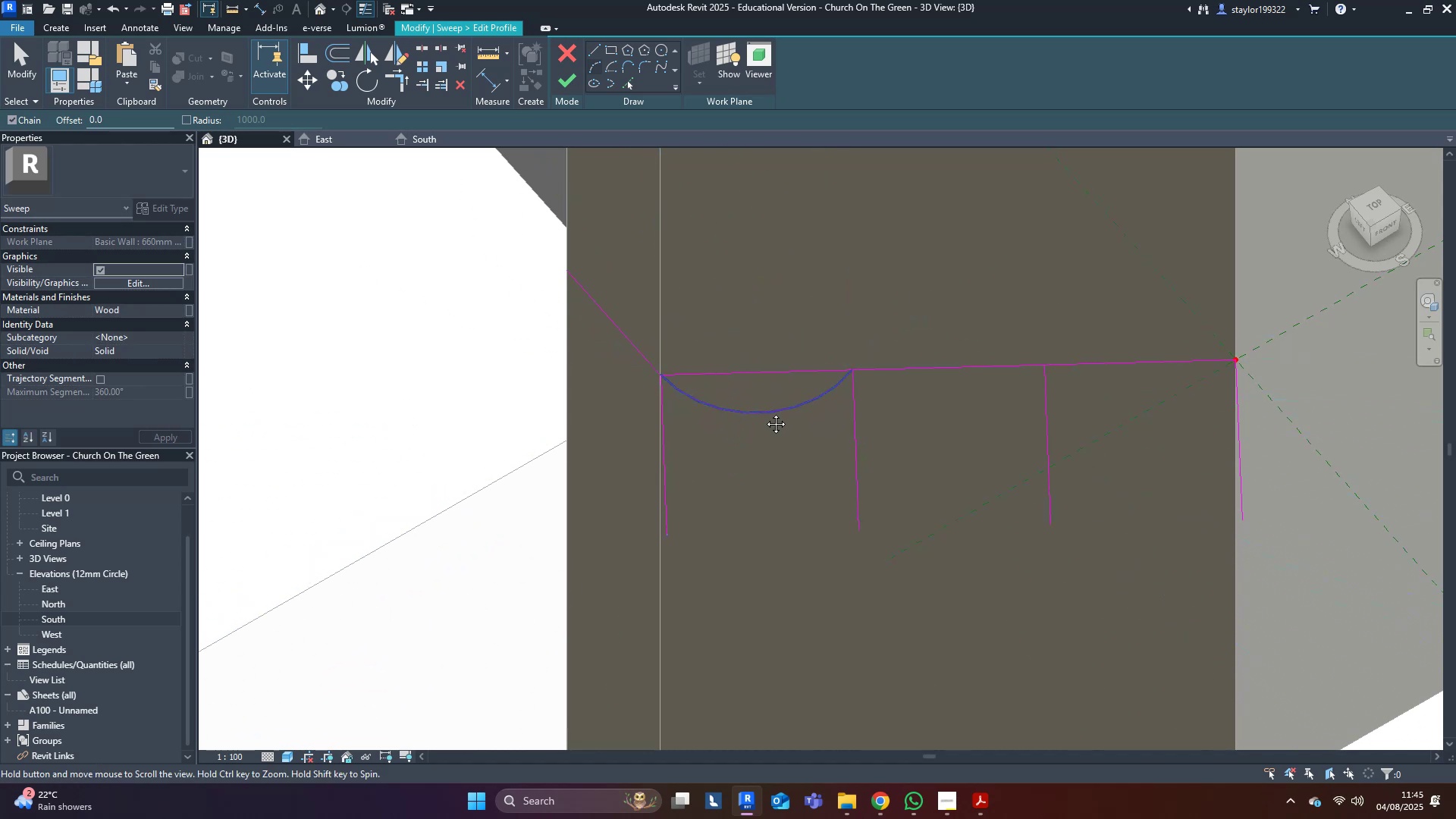 
middle_click([764, 413])
 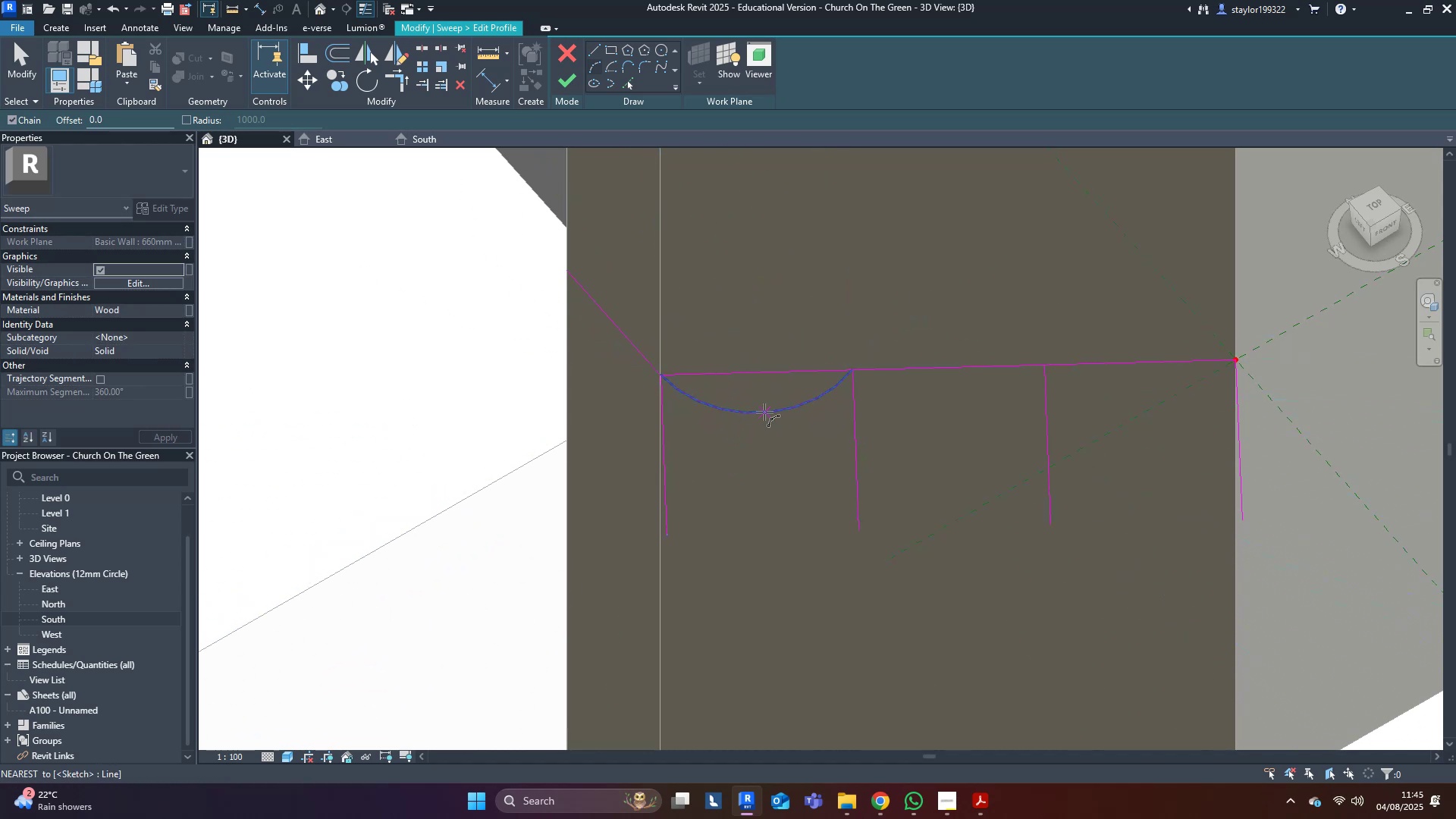 
type(md)
 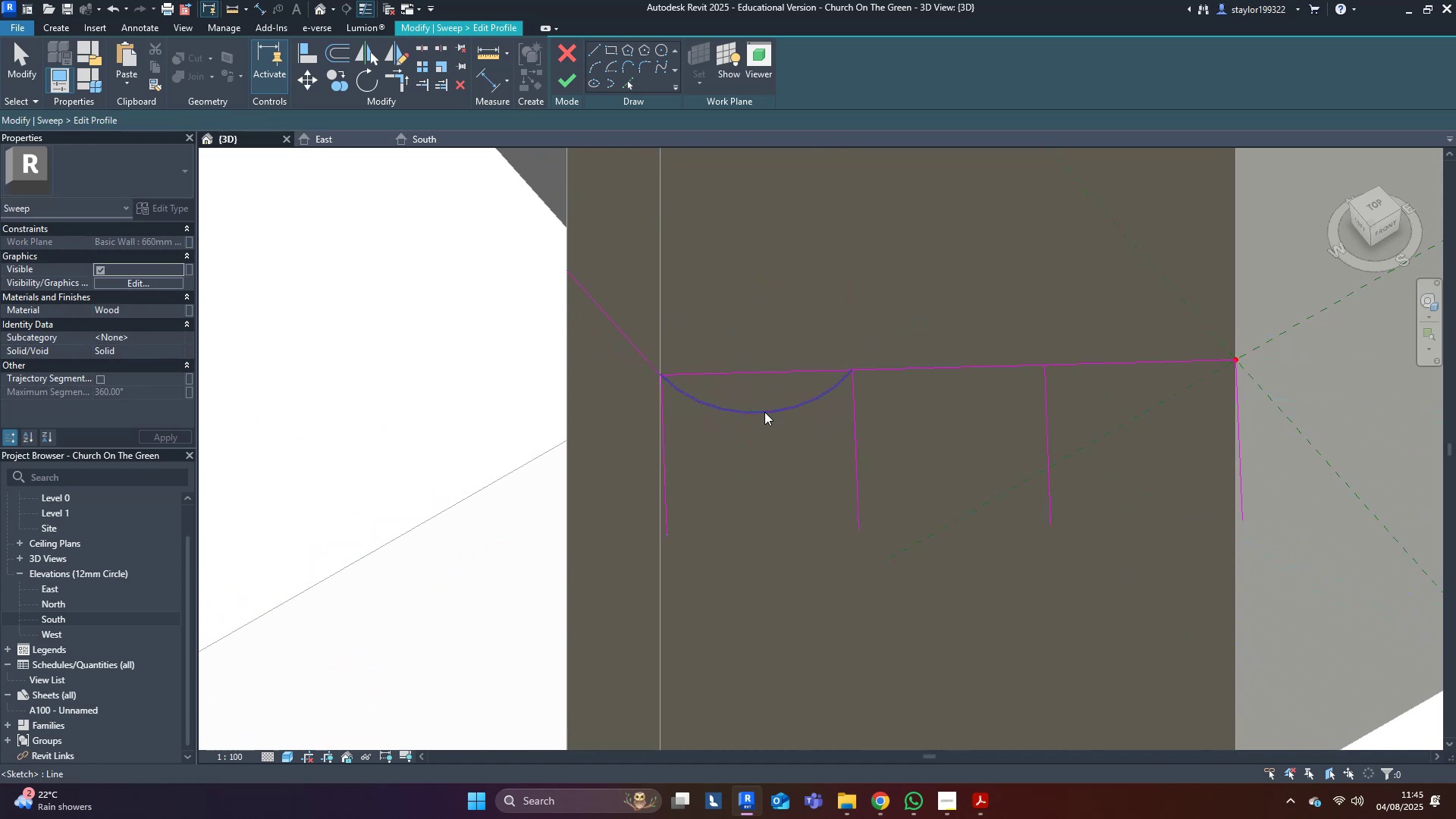 
left_click([764, 412])
 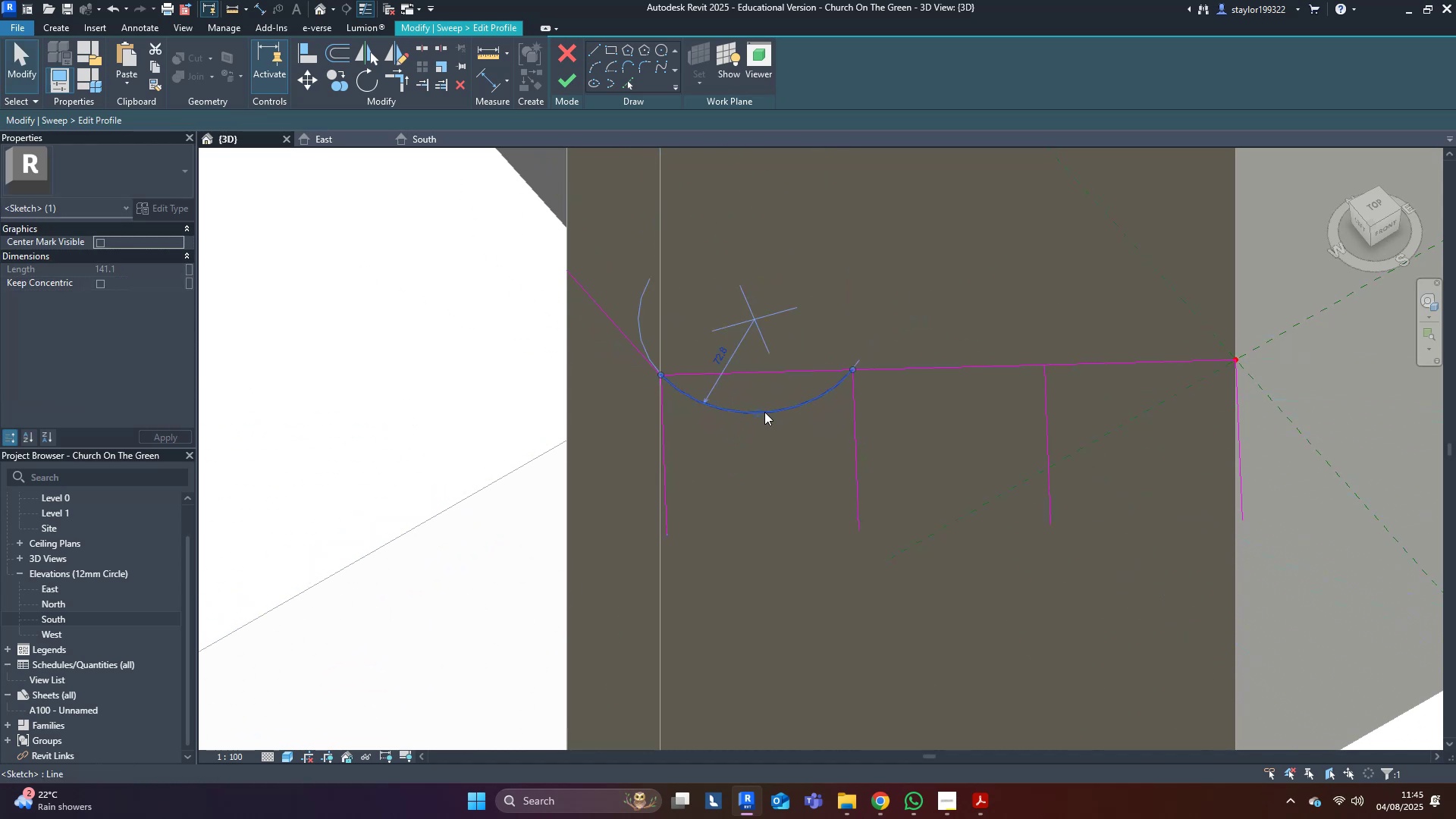 
type(dm)
 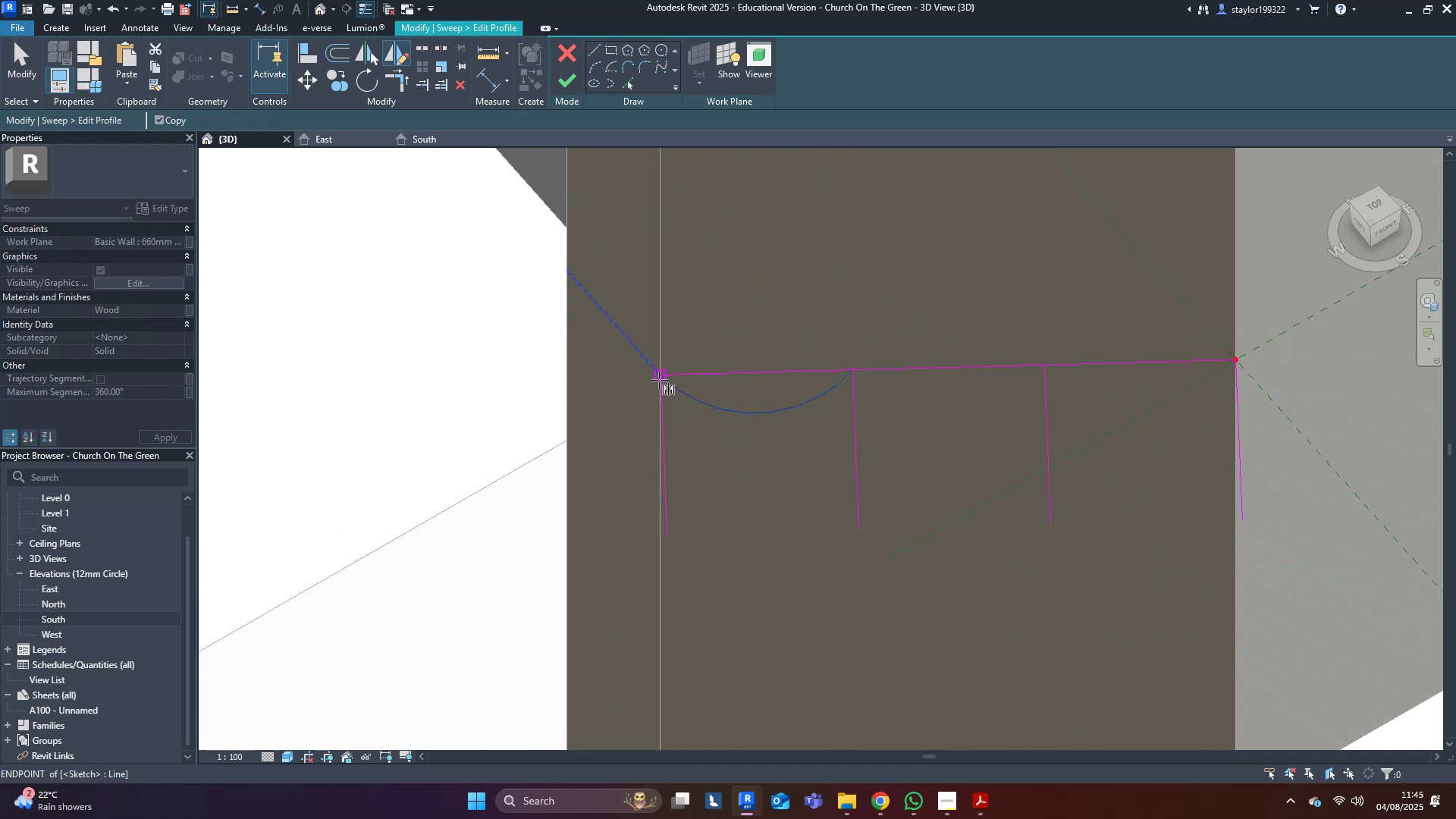 
left_click([659, 380])
 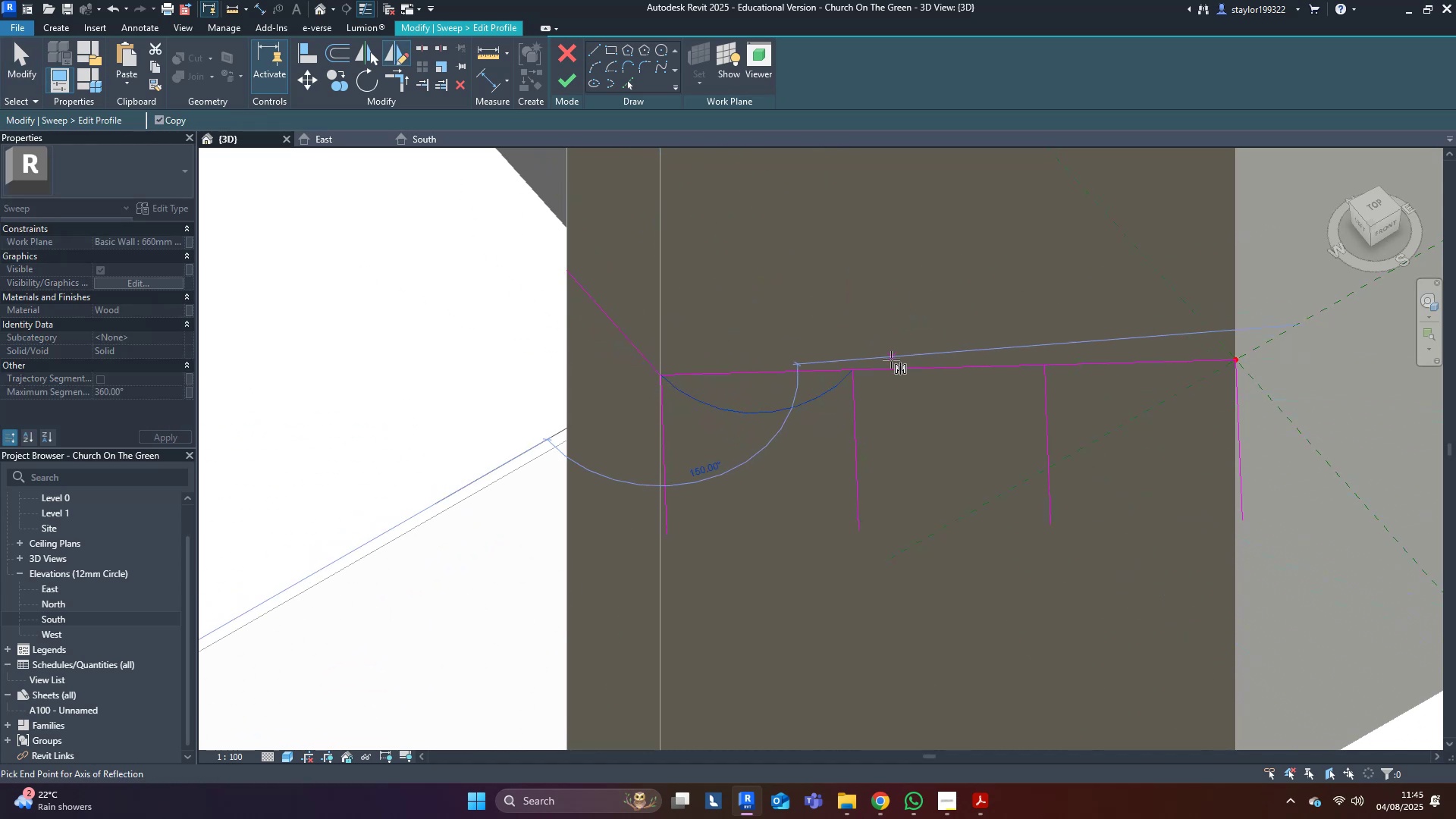 
hold_key(key=ControlLeft, duration=1.54)
 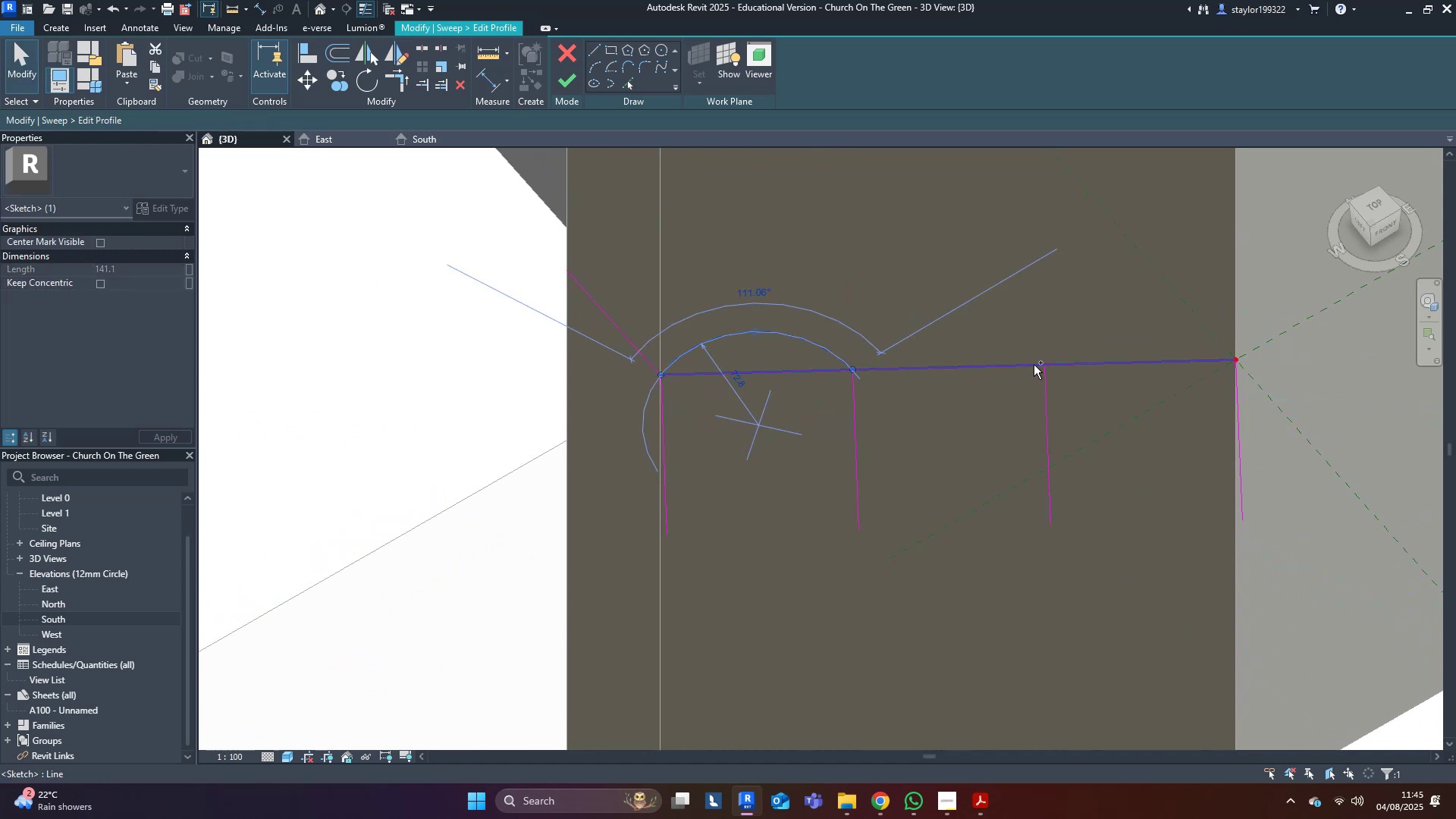 
key(Control+ControlLeft)
 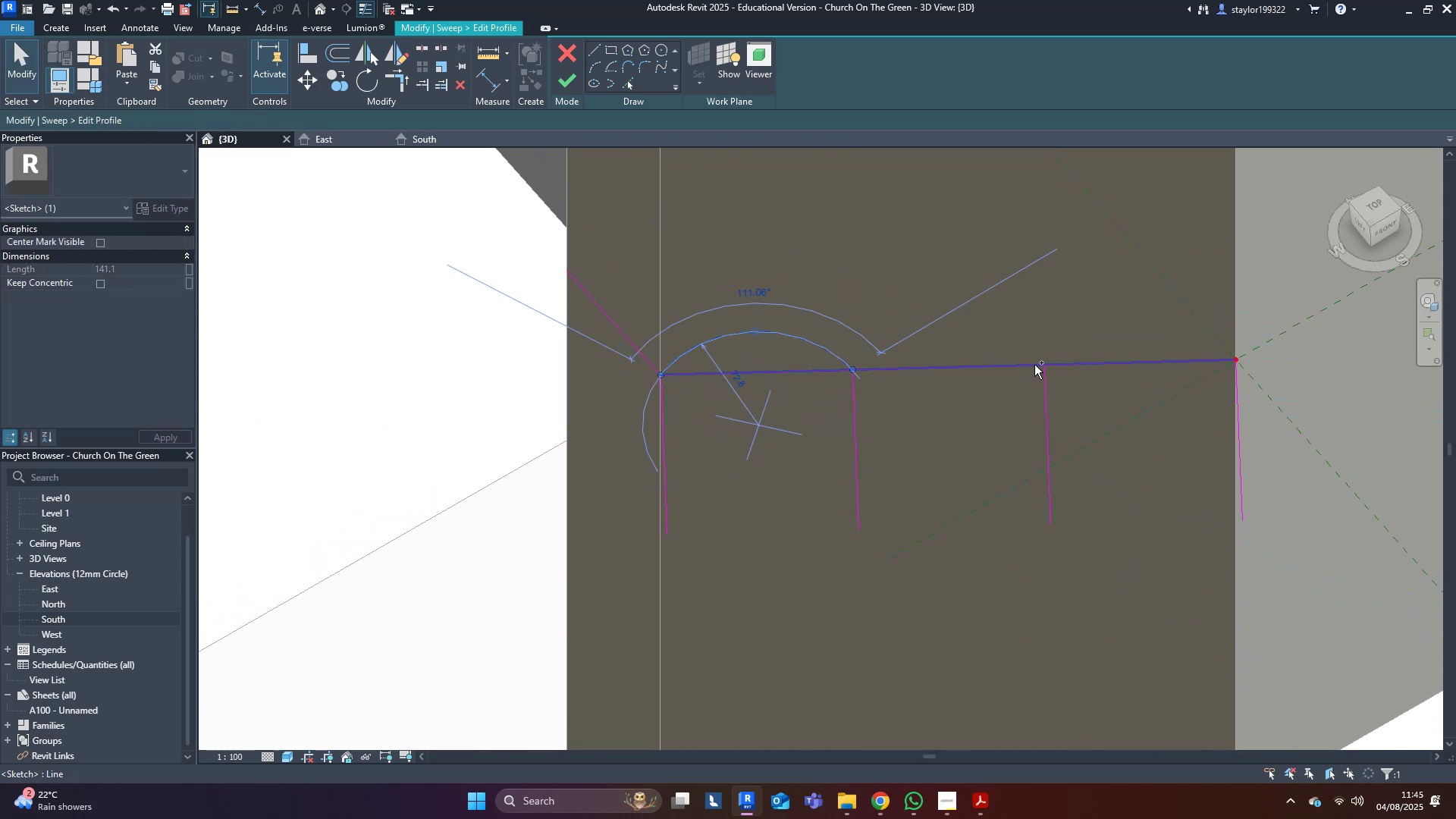 
key(Control+ControlLeft)
 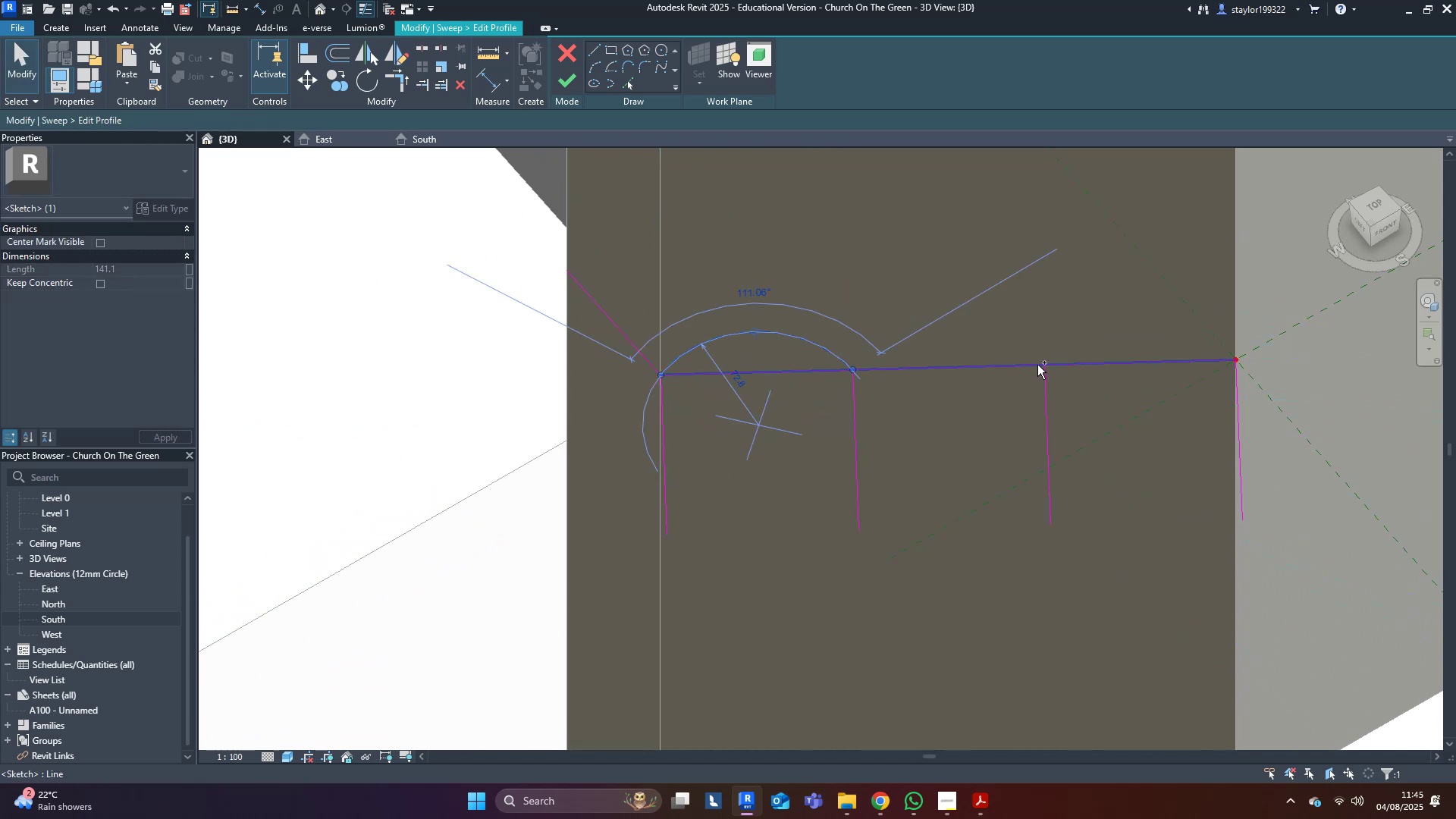 
key(Control+ControlLeft)
 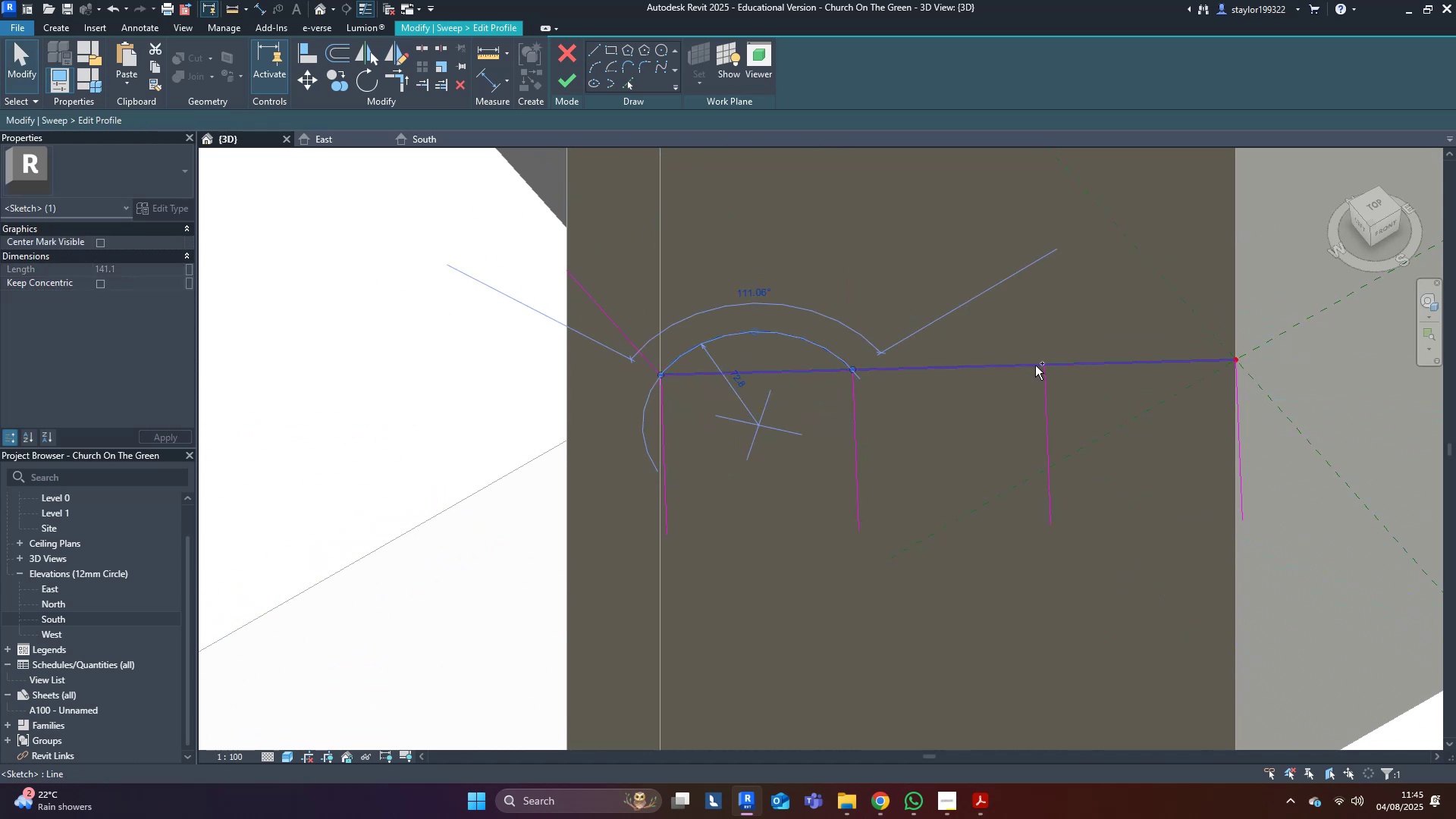 
key(Control+ControlLeft)
 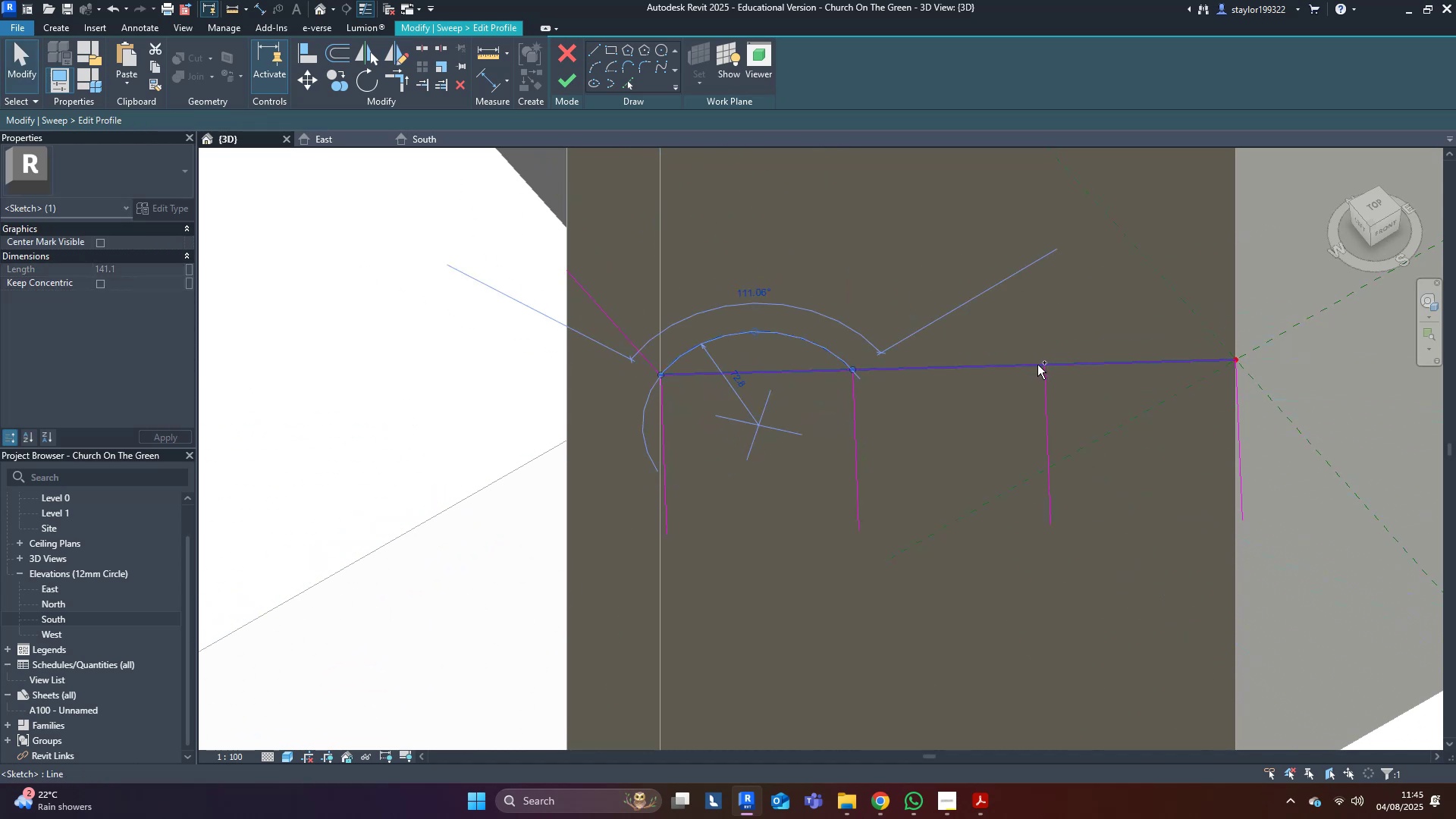 
key(Control+ControlLeft)
 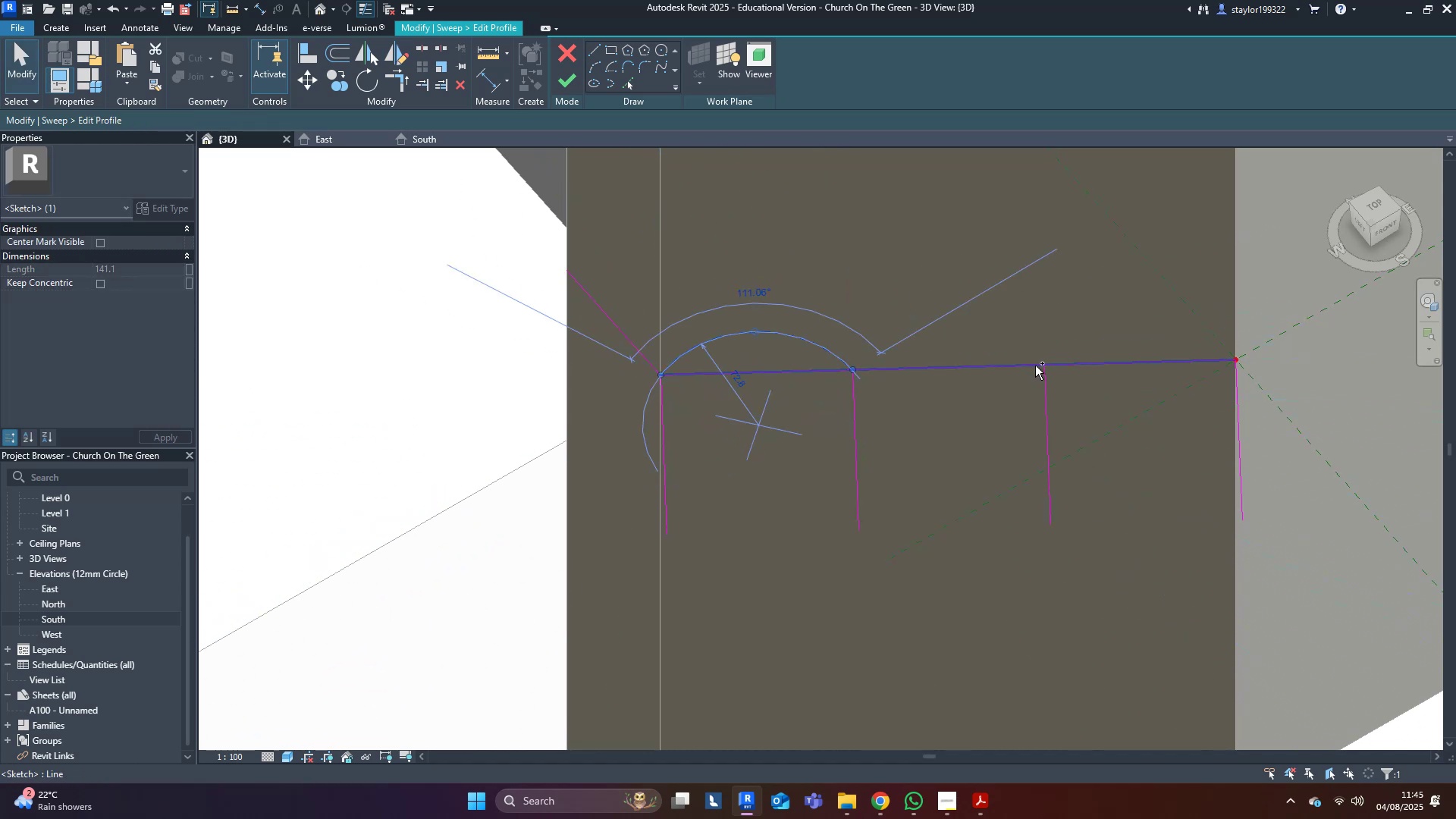 
key(Control+ControlLeft)
 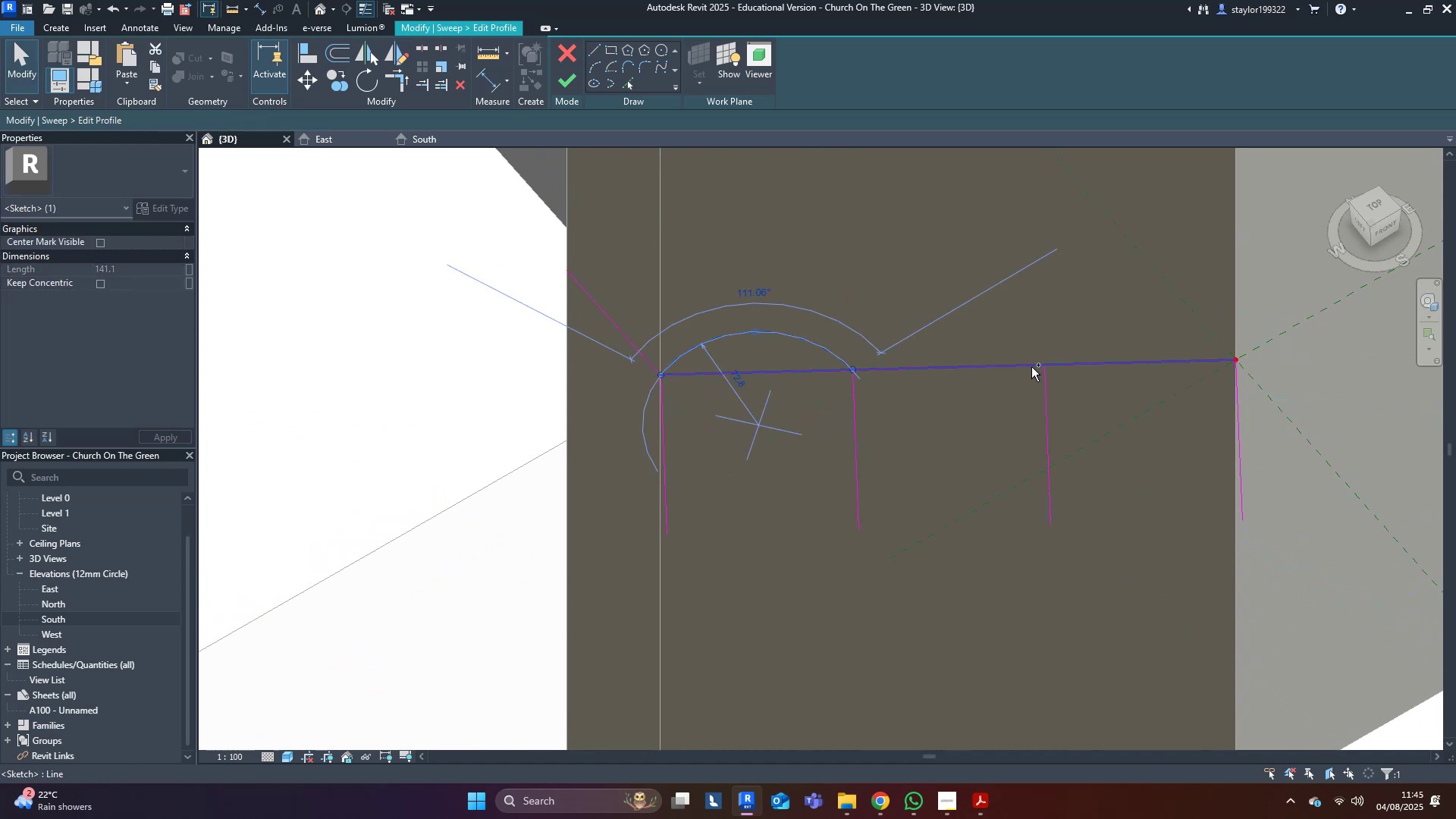 
key(Control+ControlLeft)
 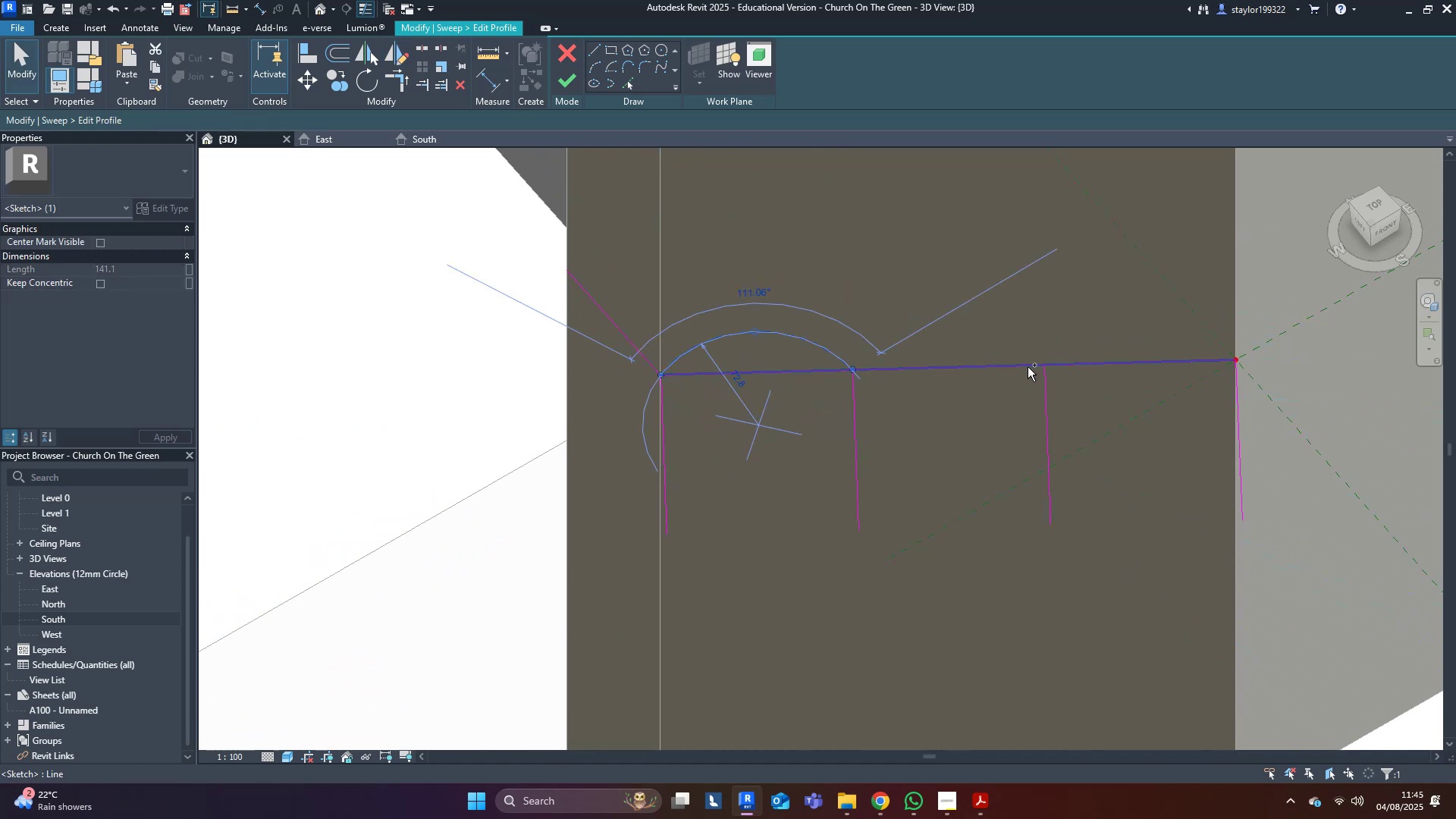 
key(Control+ControlLeft)
 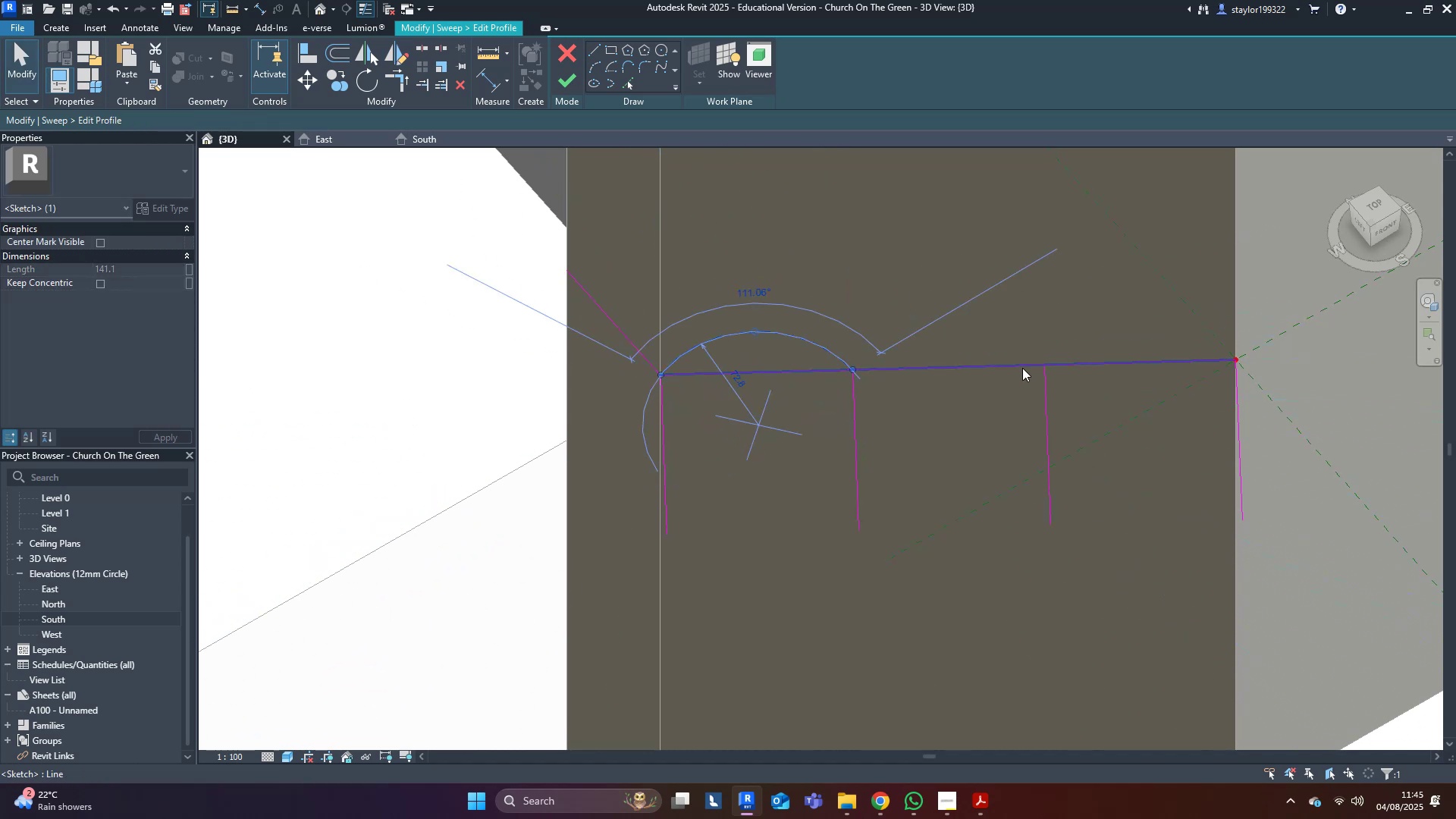 
key(Escape)
 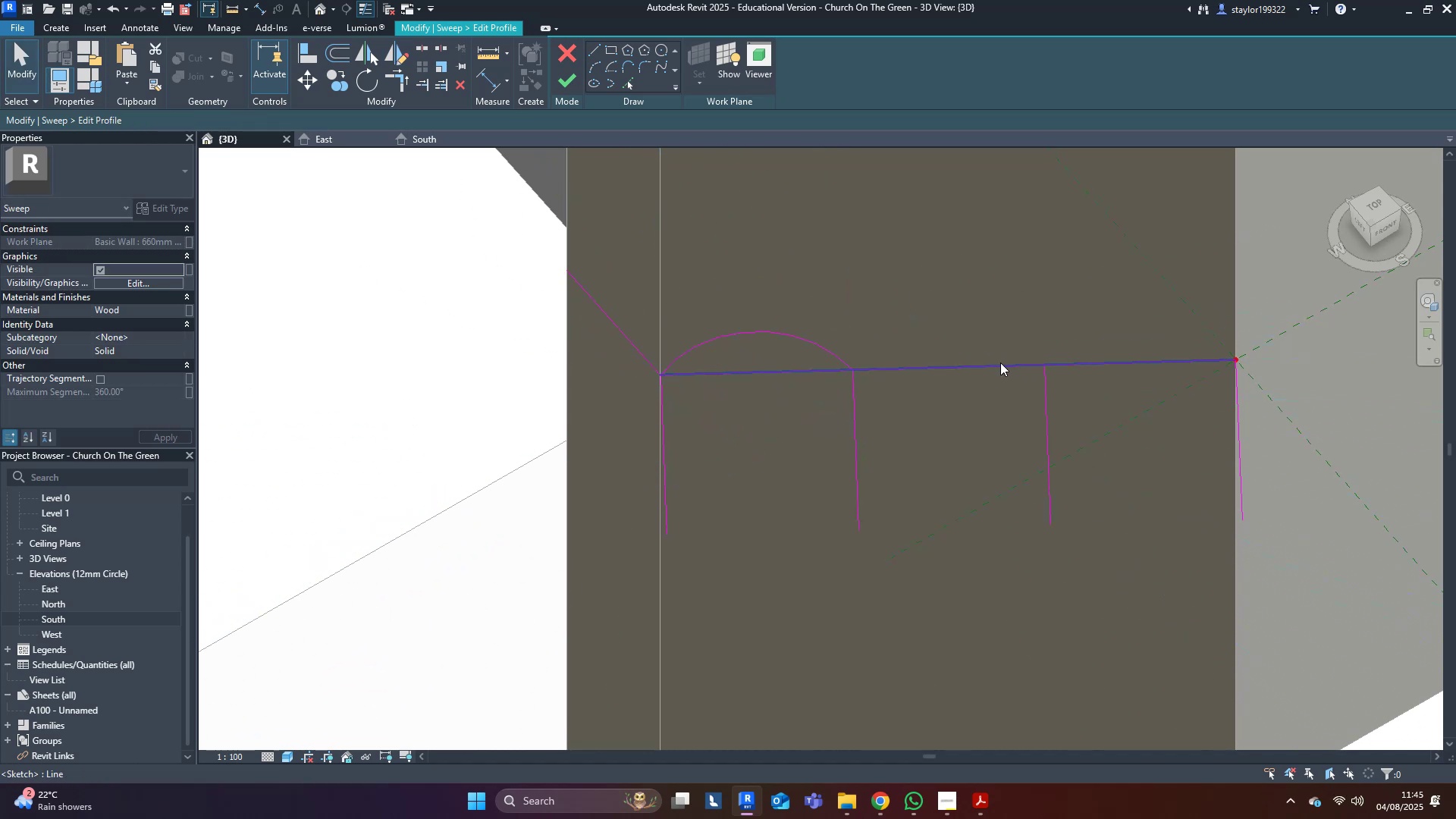 
key(Control+ControlLeft)
 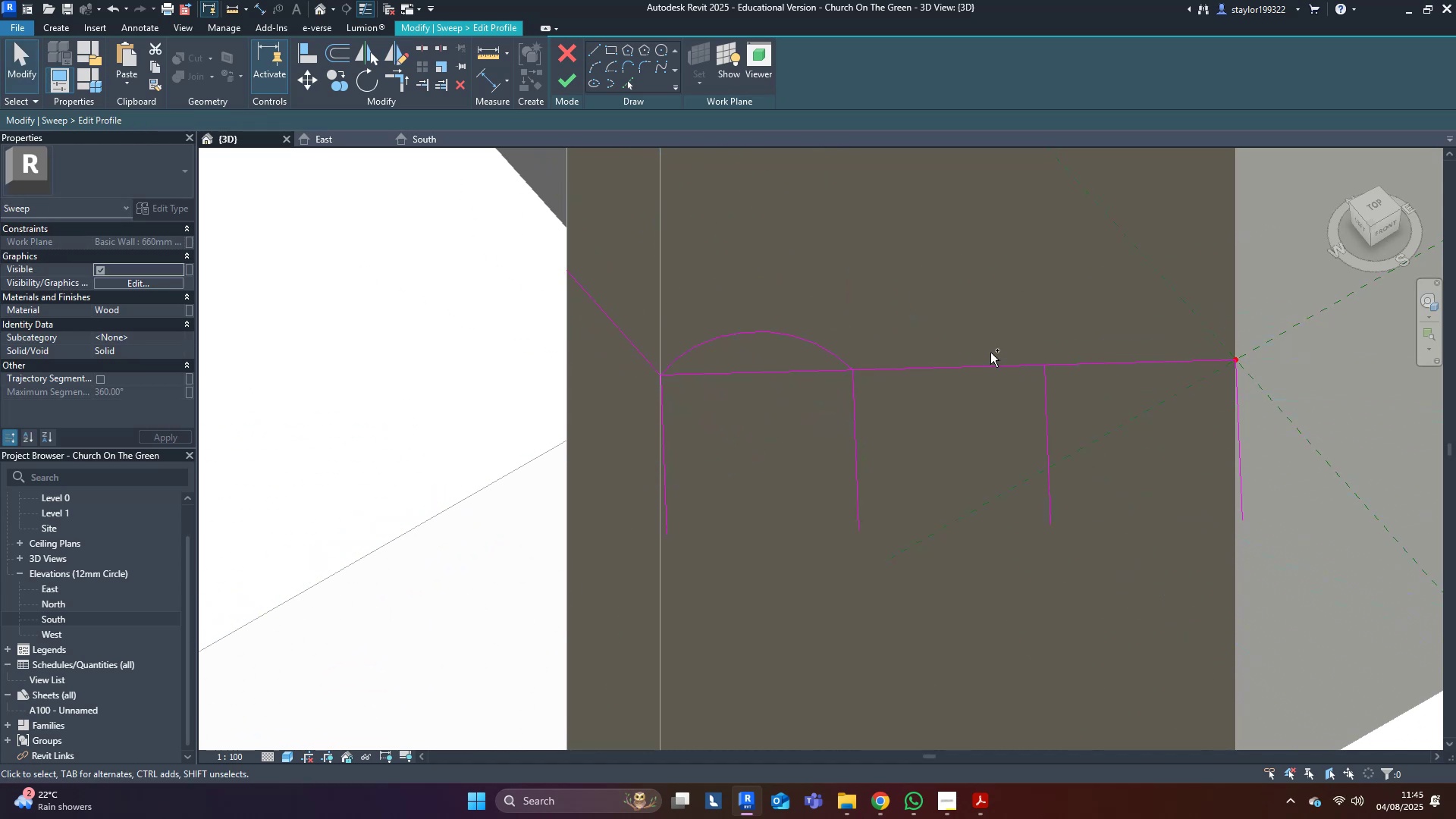 
key(Control+Z)
 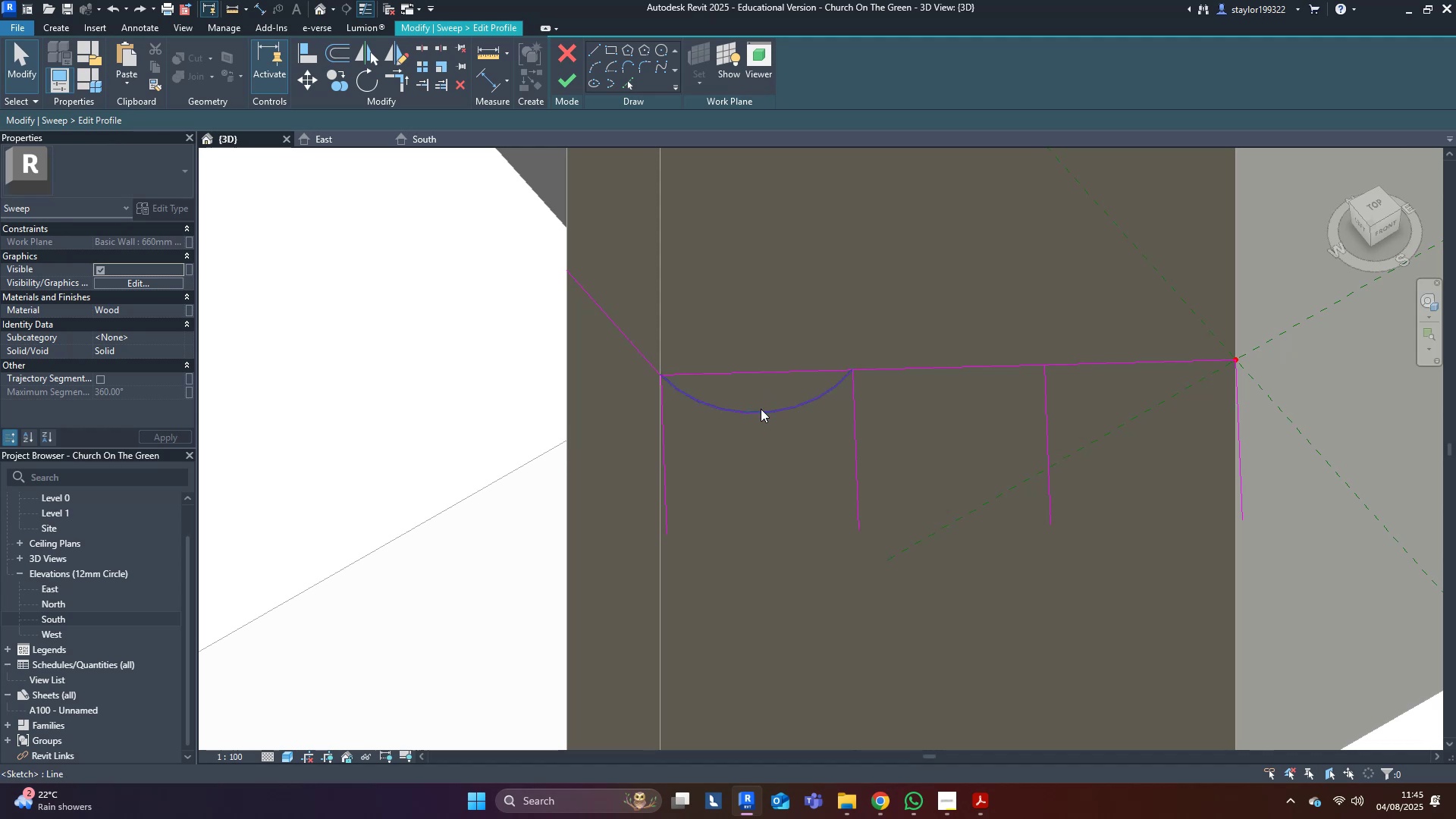 
left_click([761, 410])
 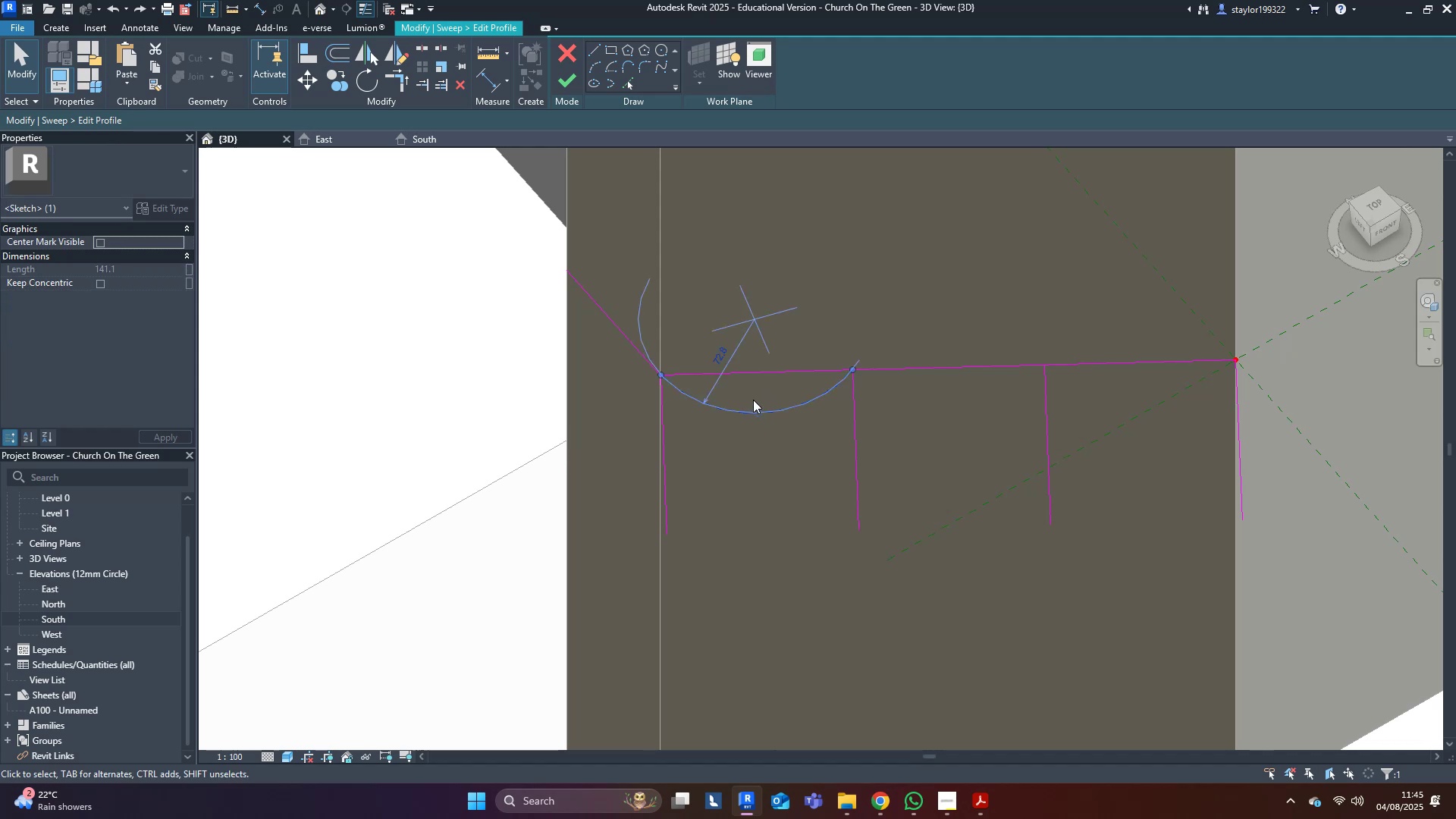 
type(mv)
 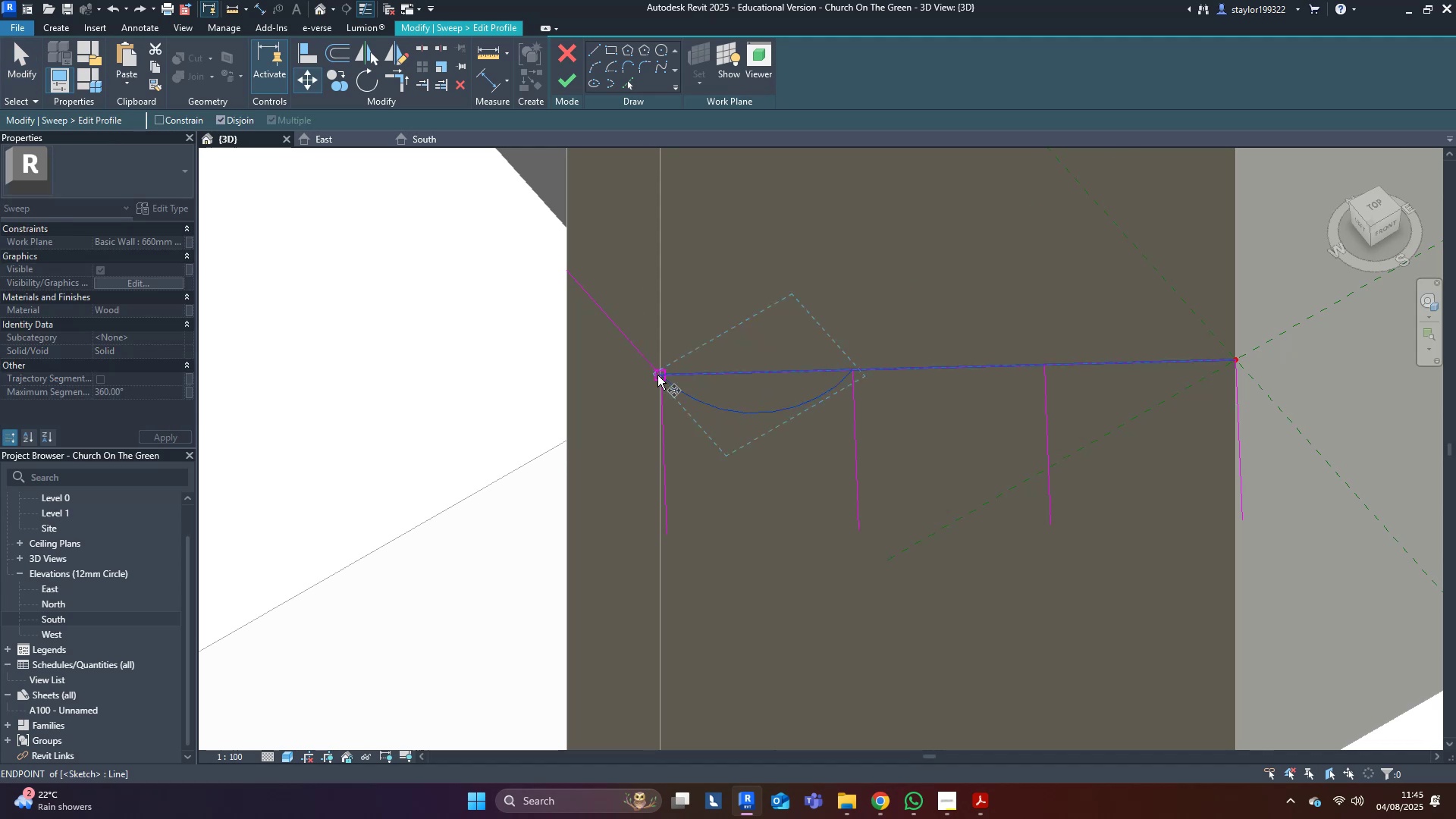 
left_click([657, 375])
 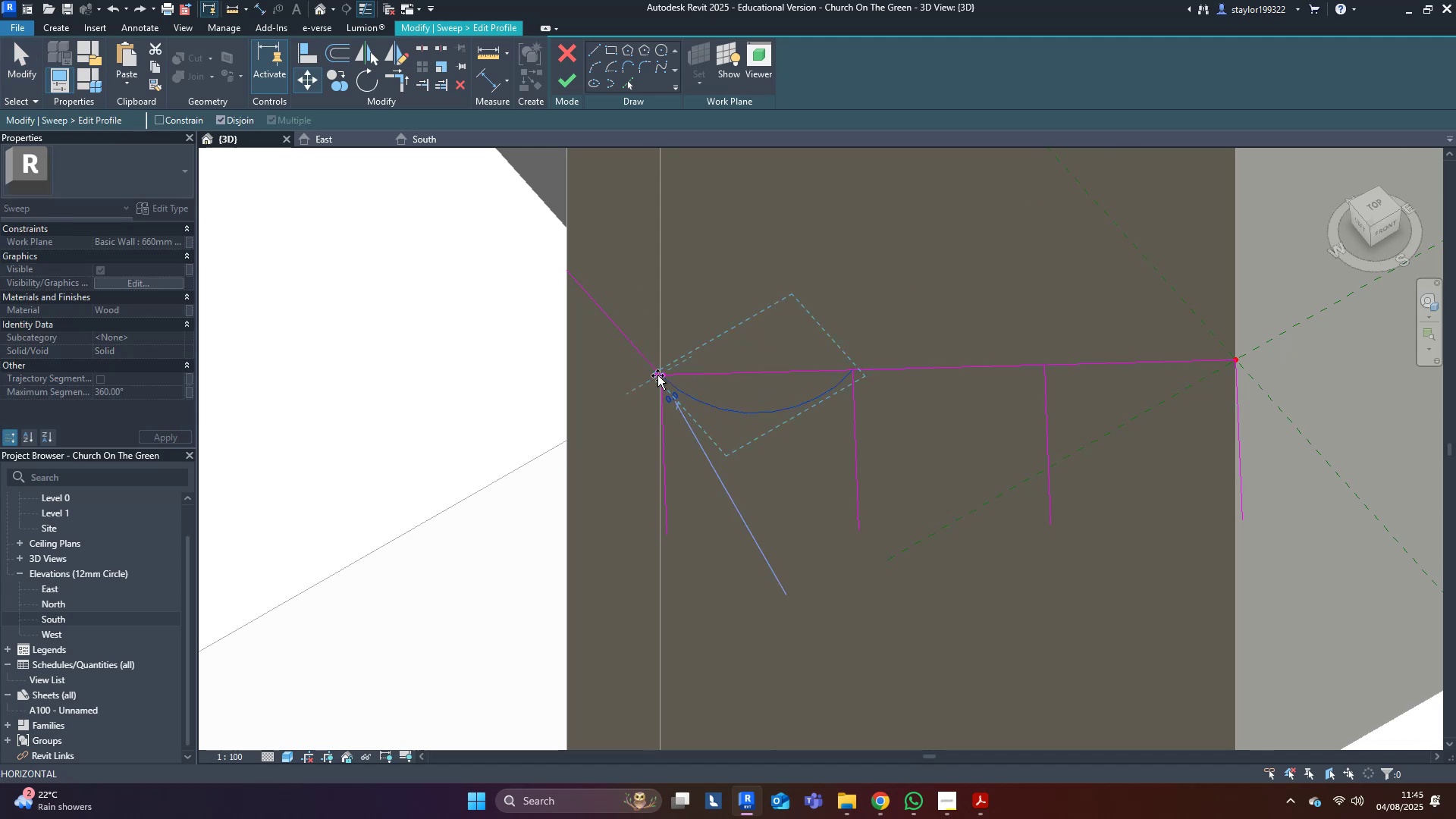 
key(Escape)
 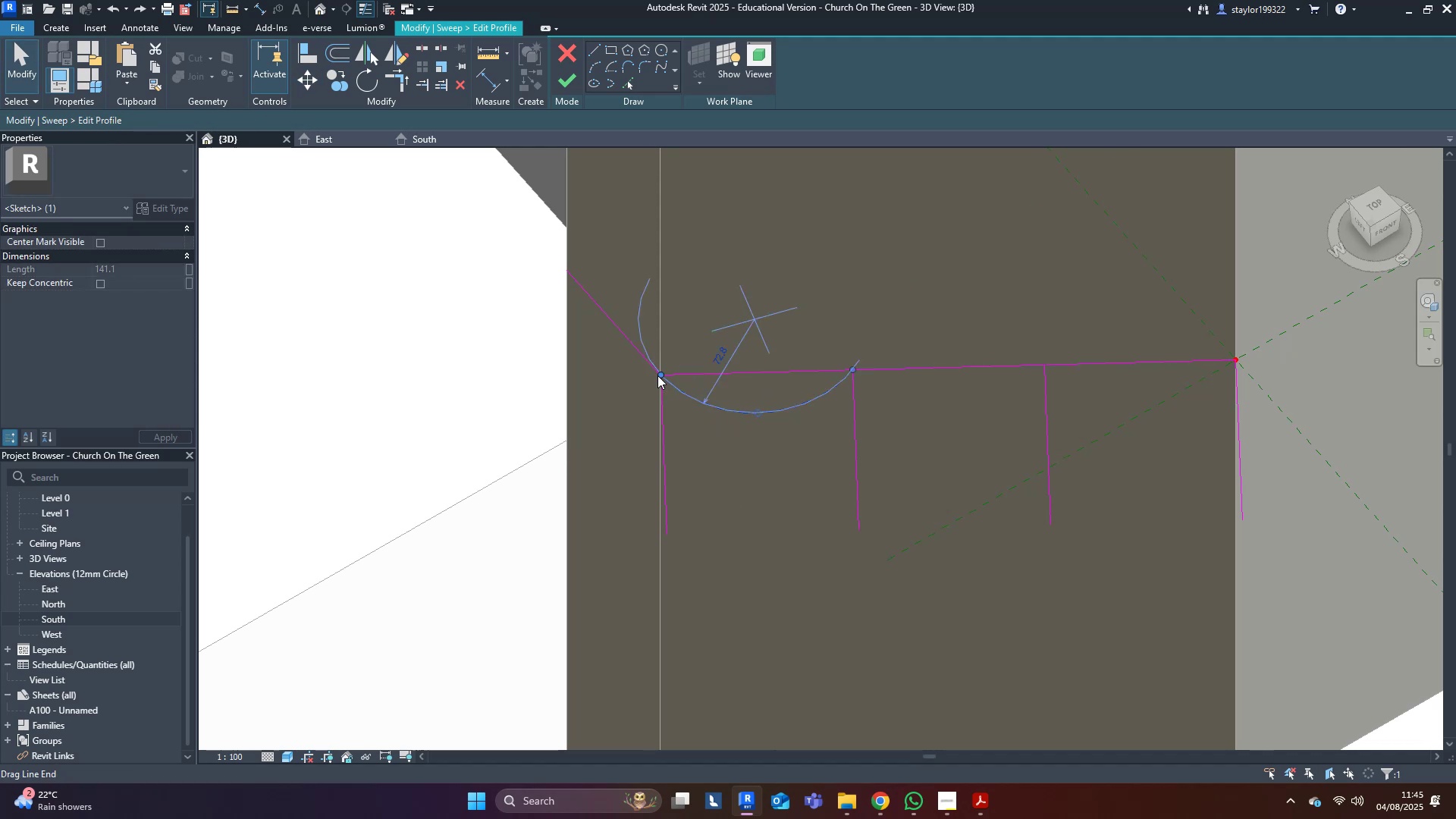 
scroll: coordinate [657, 376], scroll_direction: up, amount: 4.0
 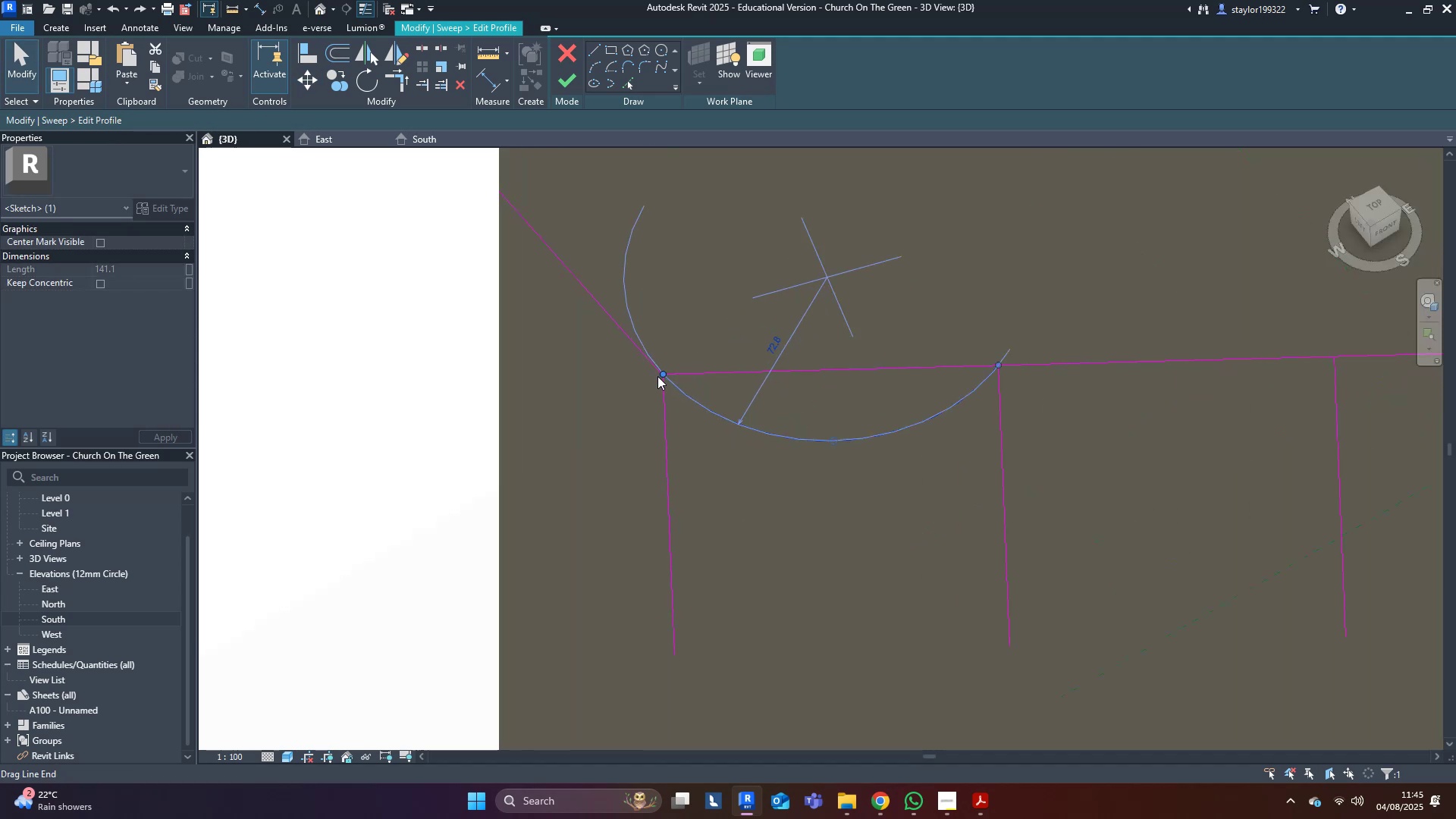 
hold_key(key=M, duration=20.86)
 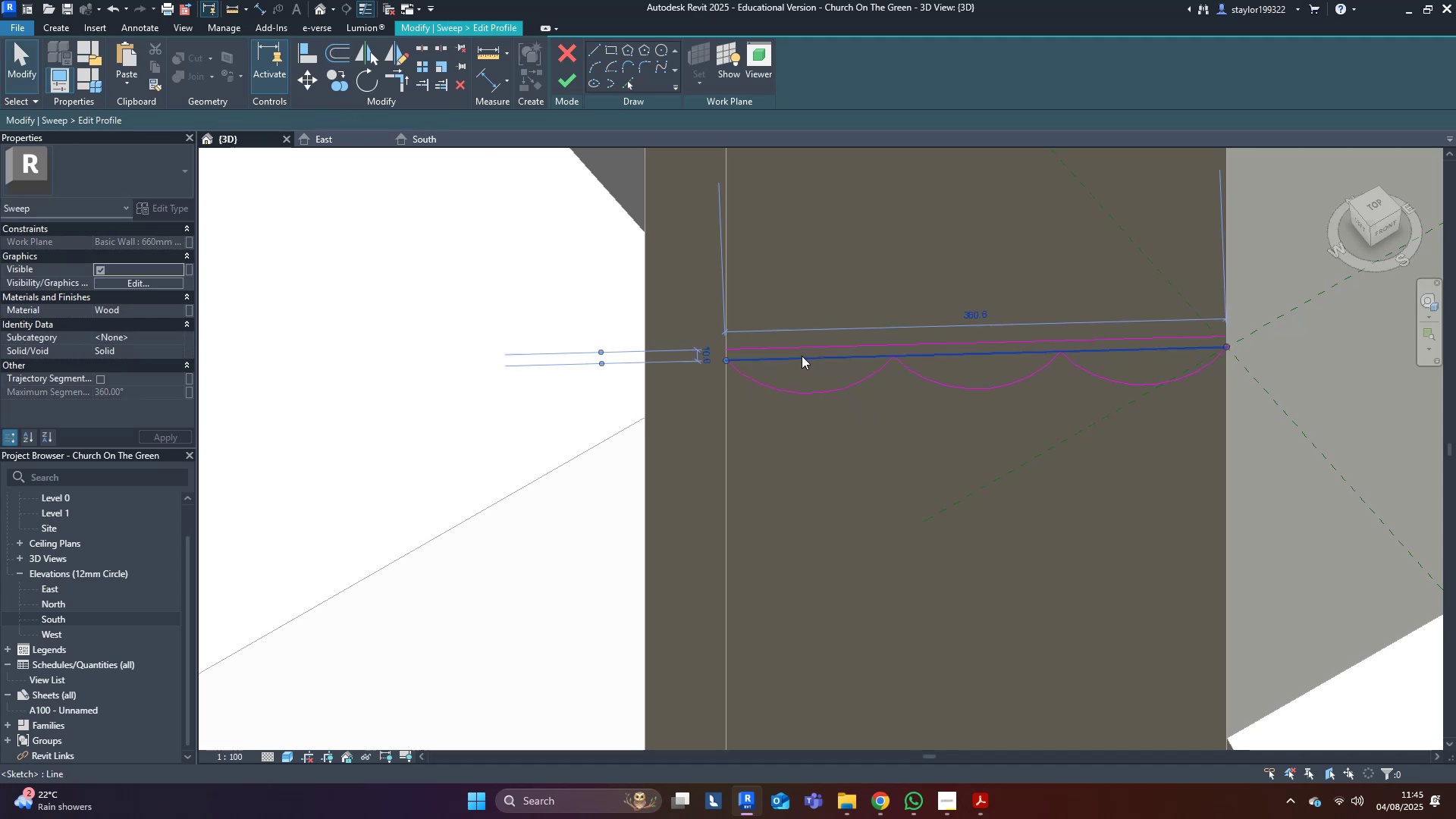 
key(V)
 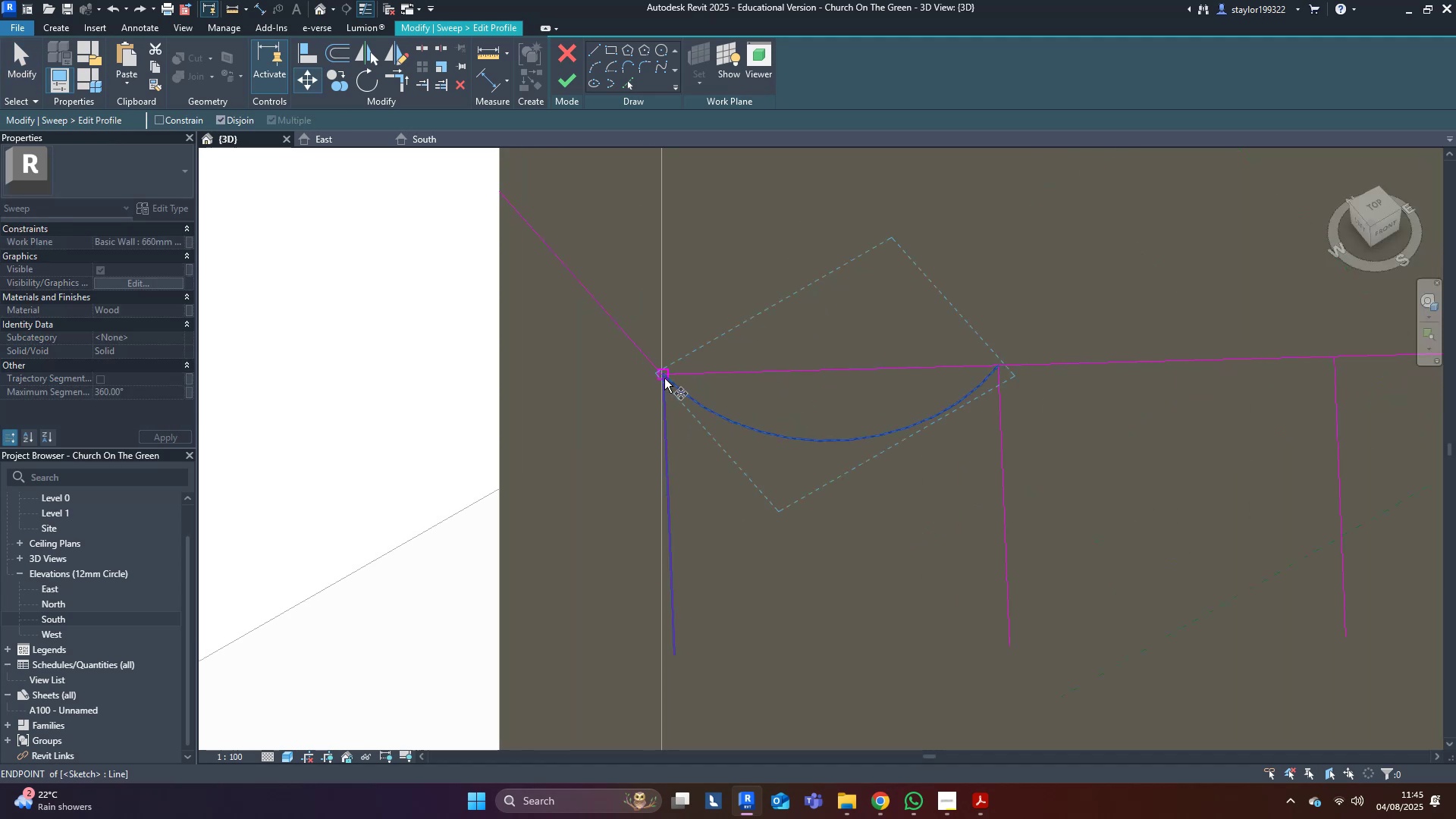 
left_click([664, 378])
 